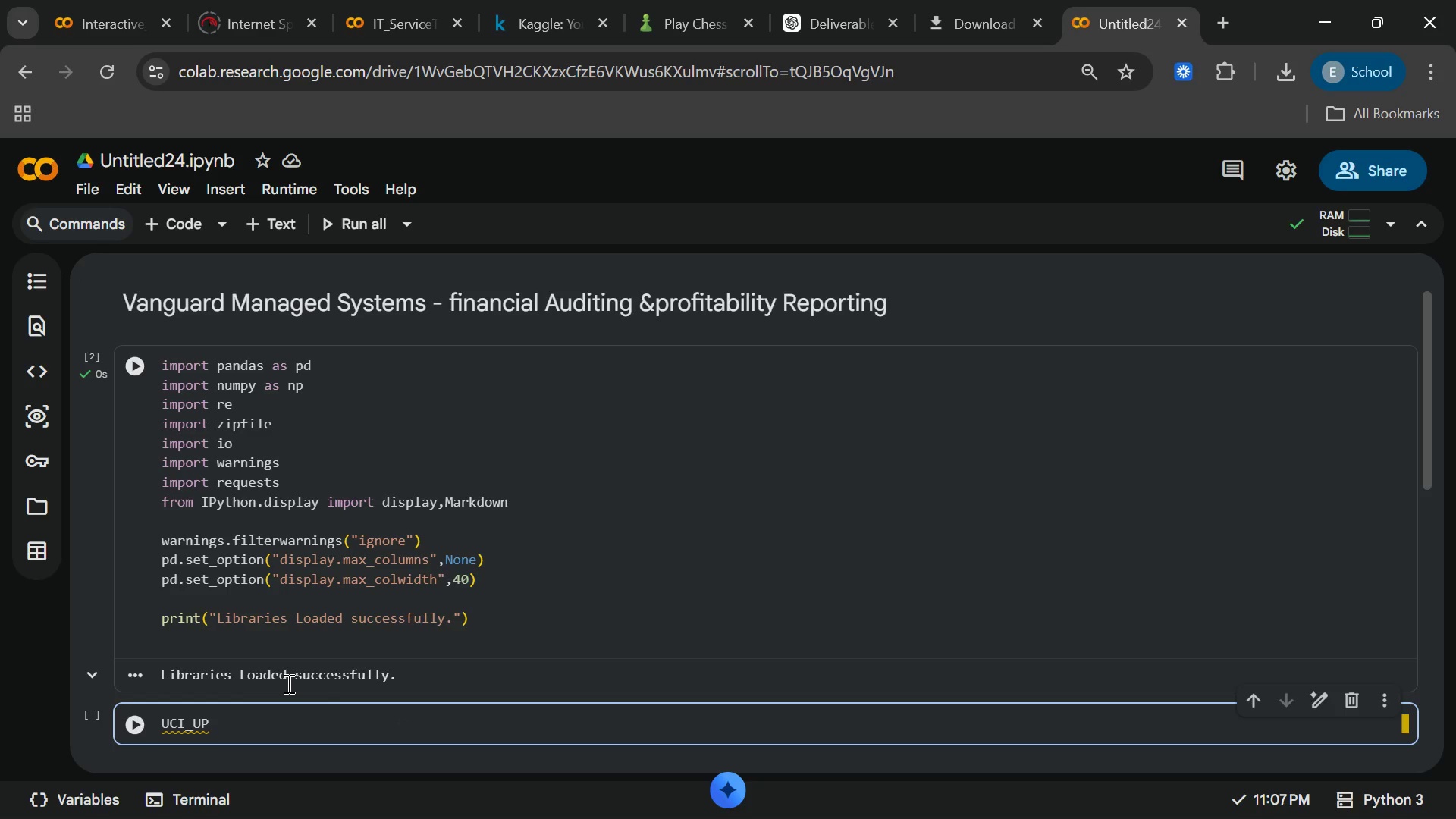 
key(Alt+F15)
 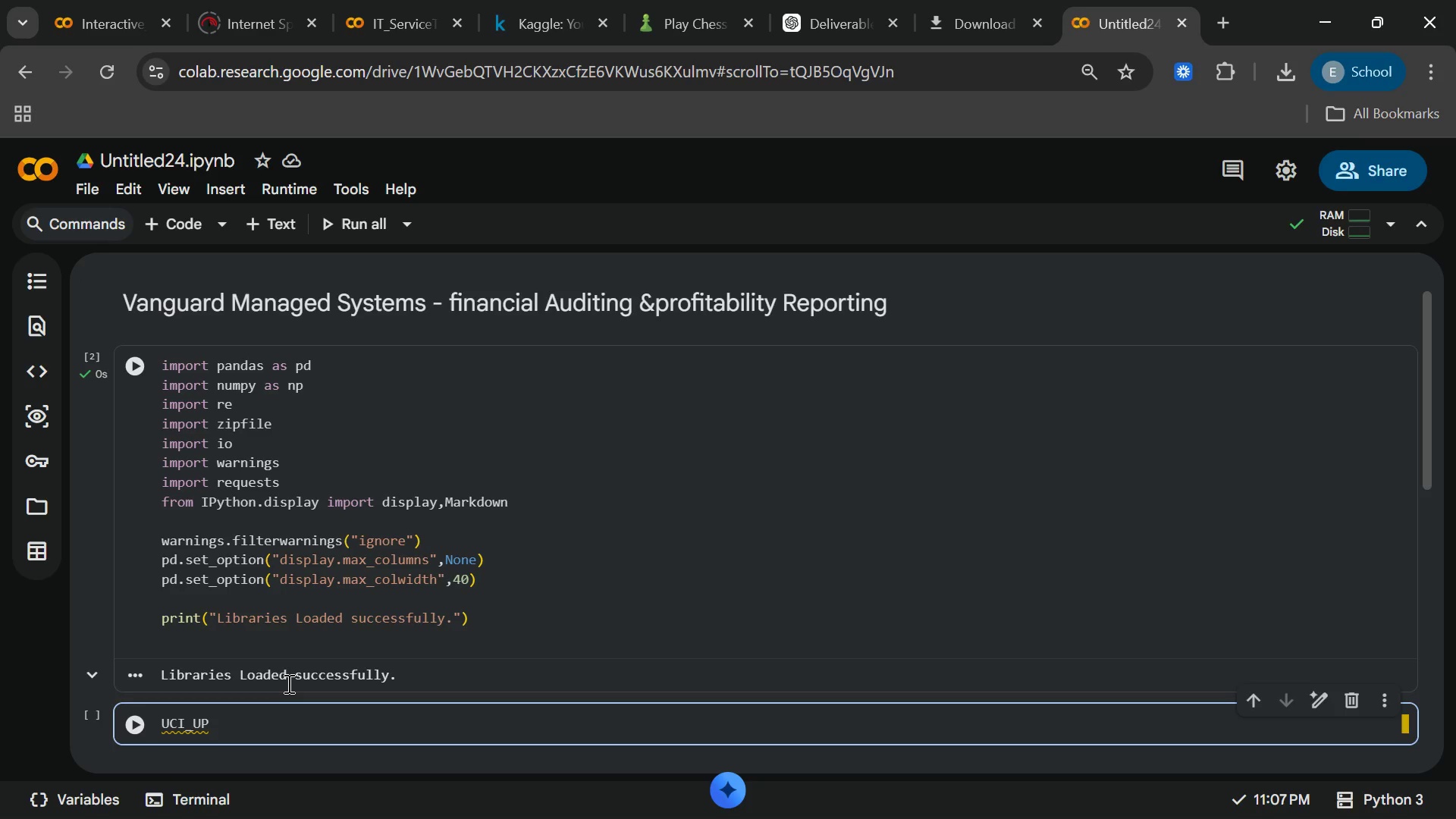 
key(Alt+AltLeft)
 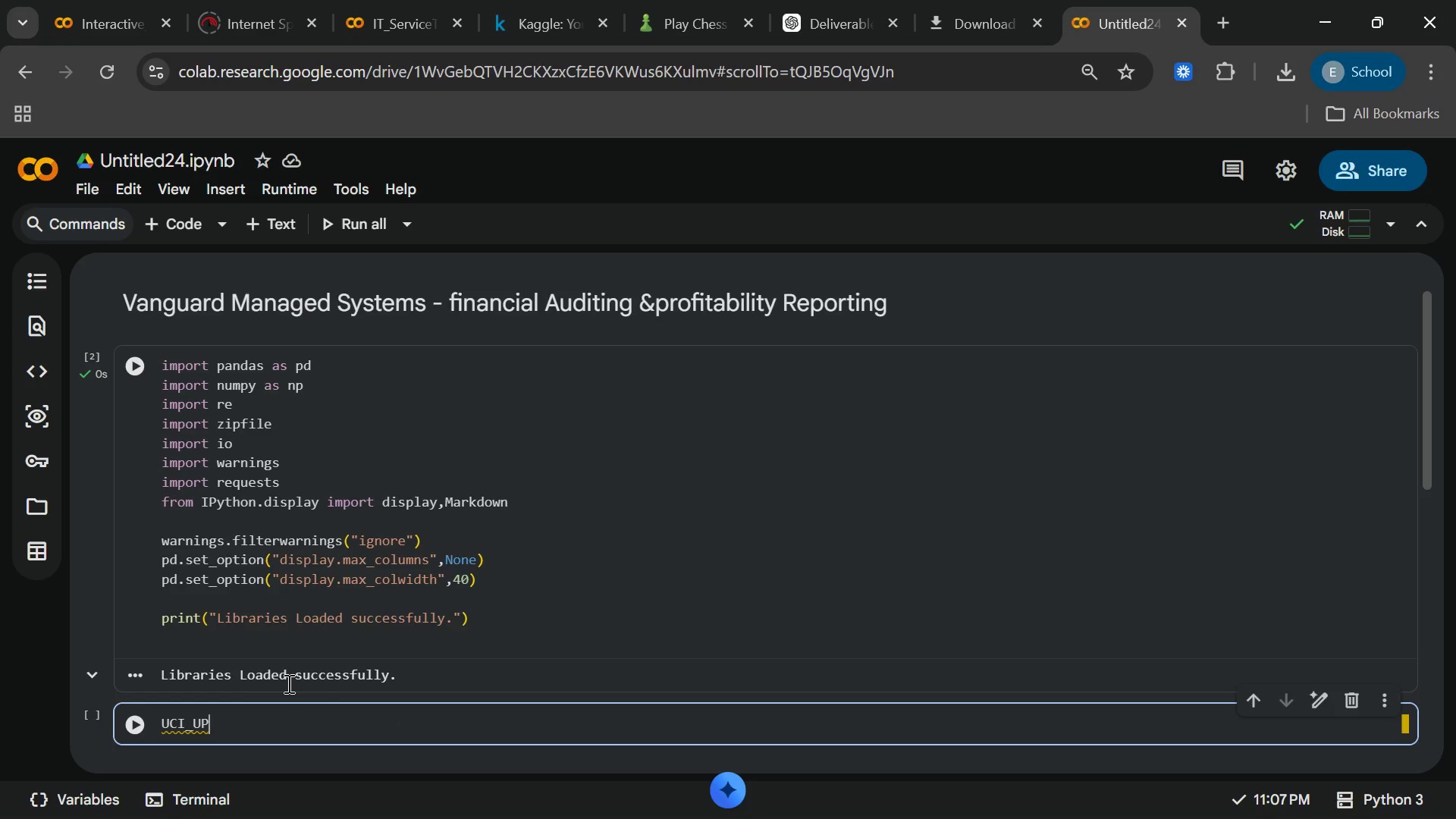 
key(Alt+Meta+MetaLeft)
 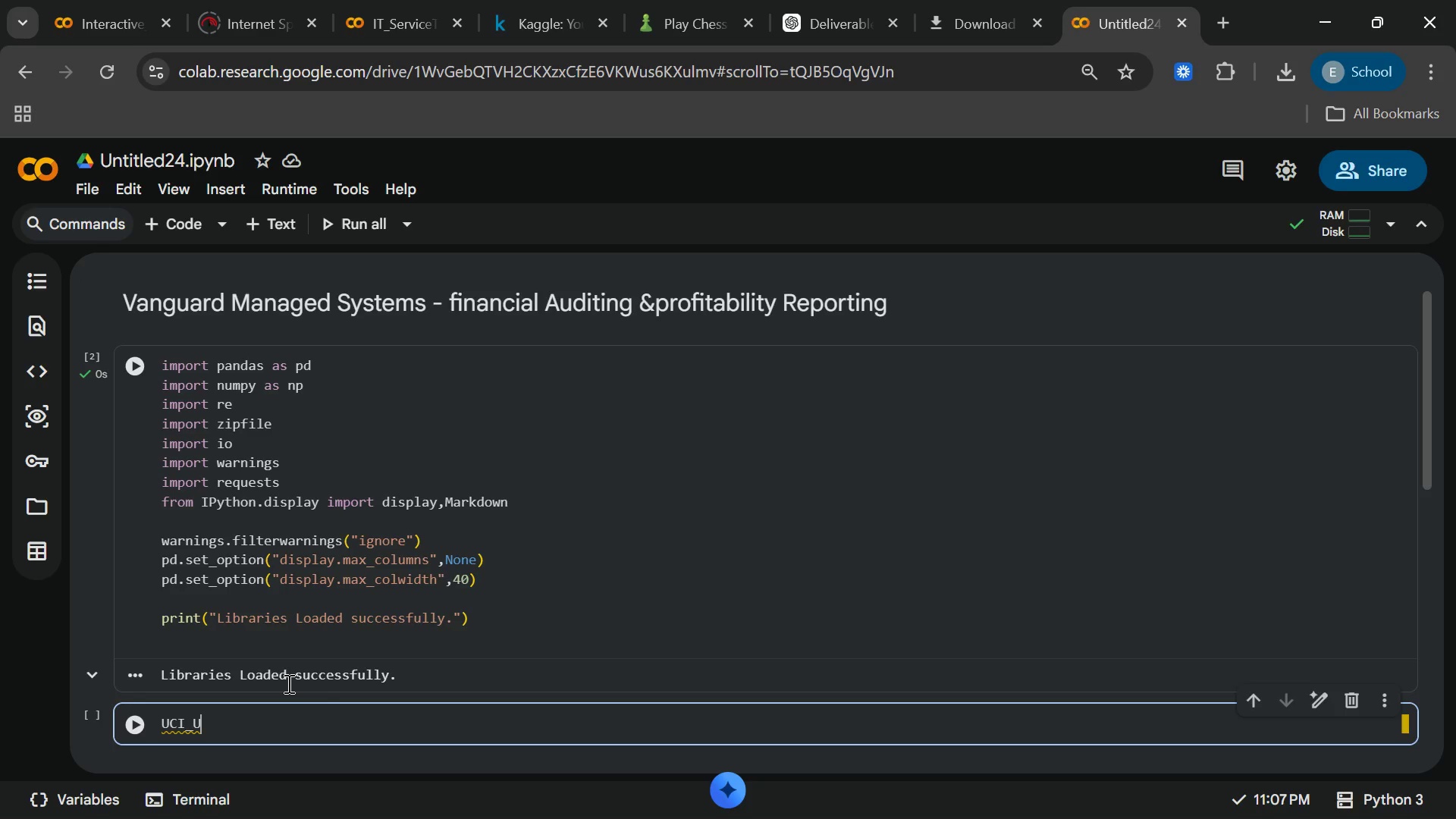 
key(Backspace)
type(RL = ")
 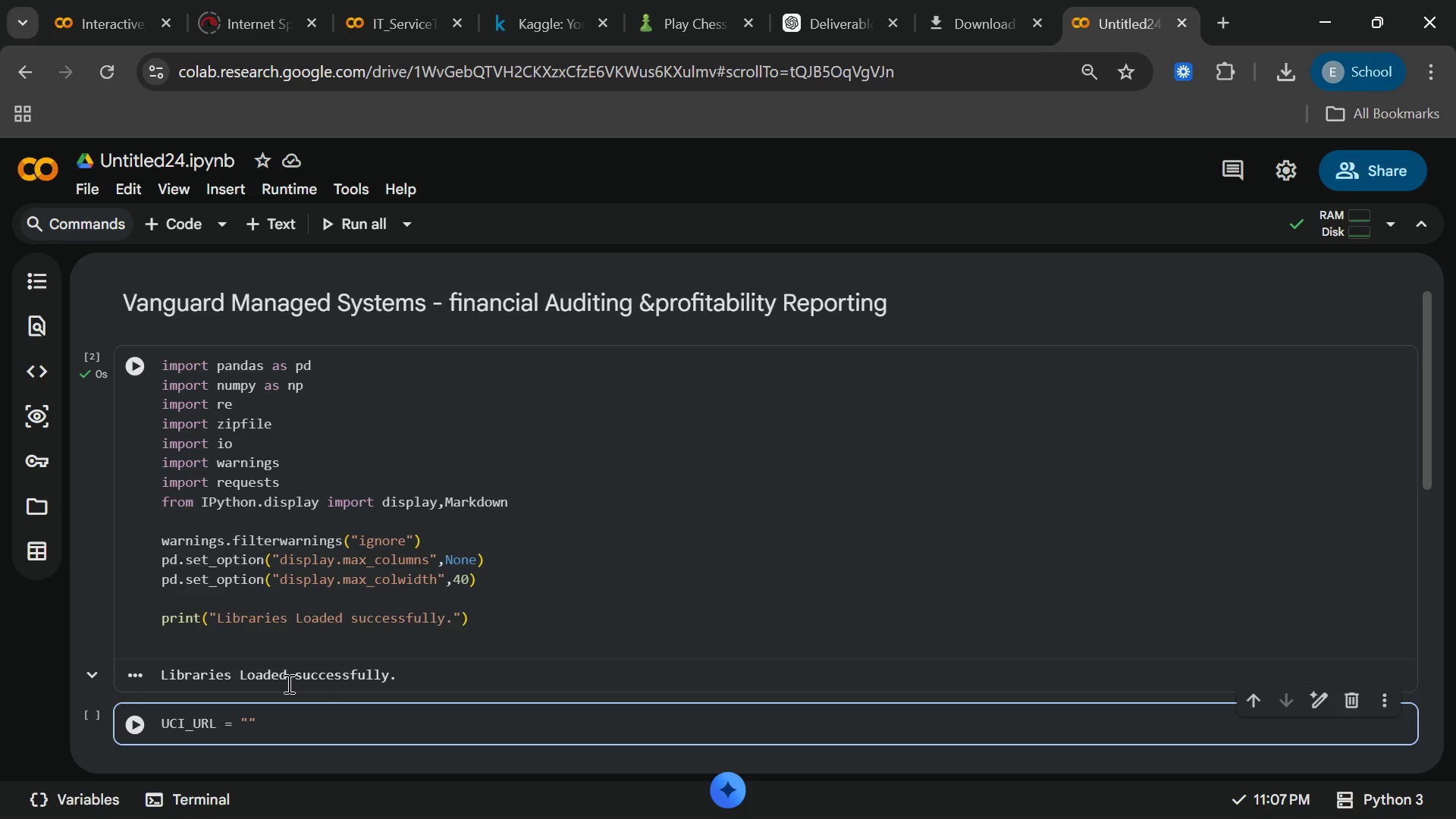 
wait(8.72)
 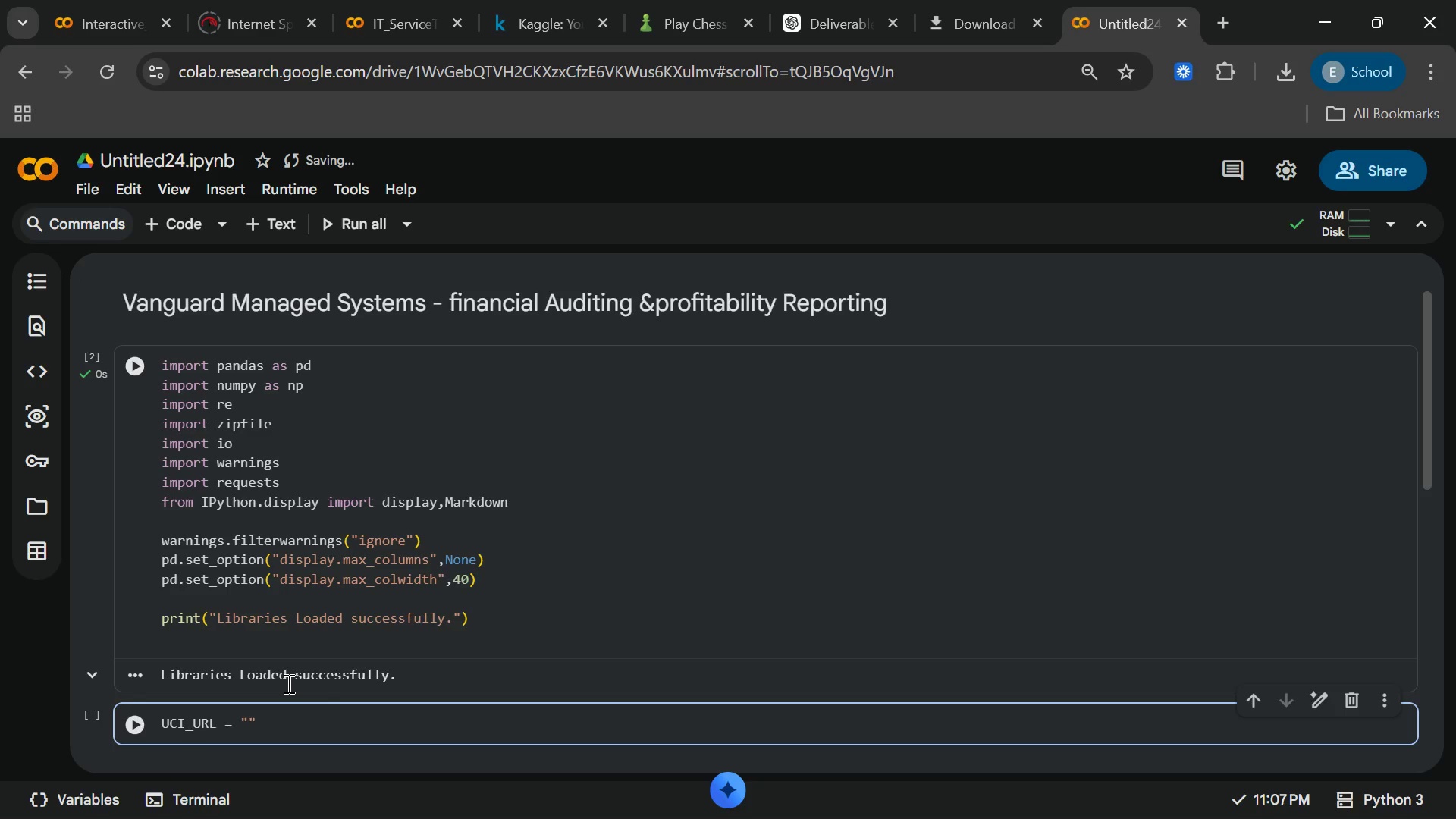 
type(https://archive)
 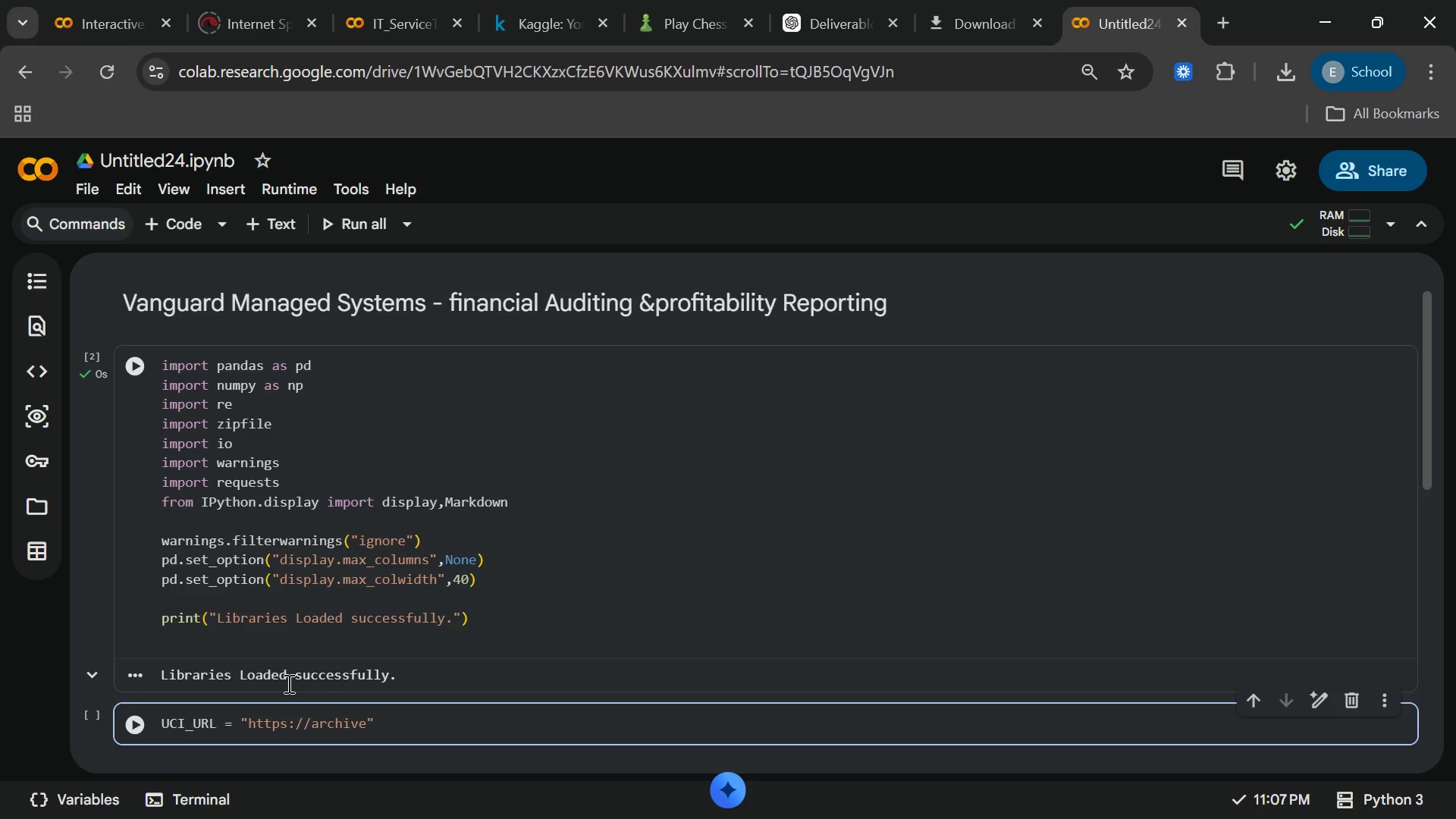 
type(.ics.uci)
 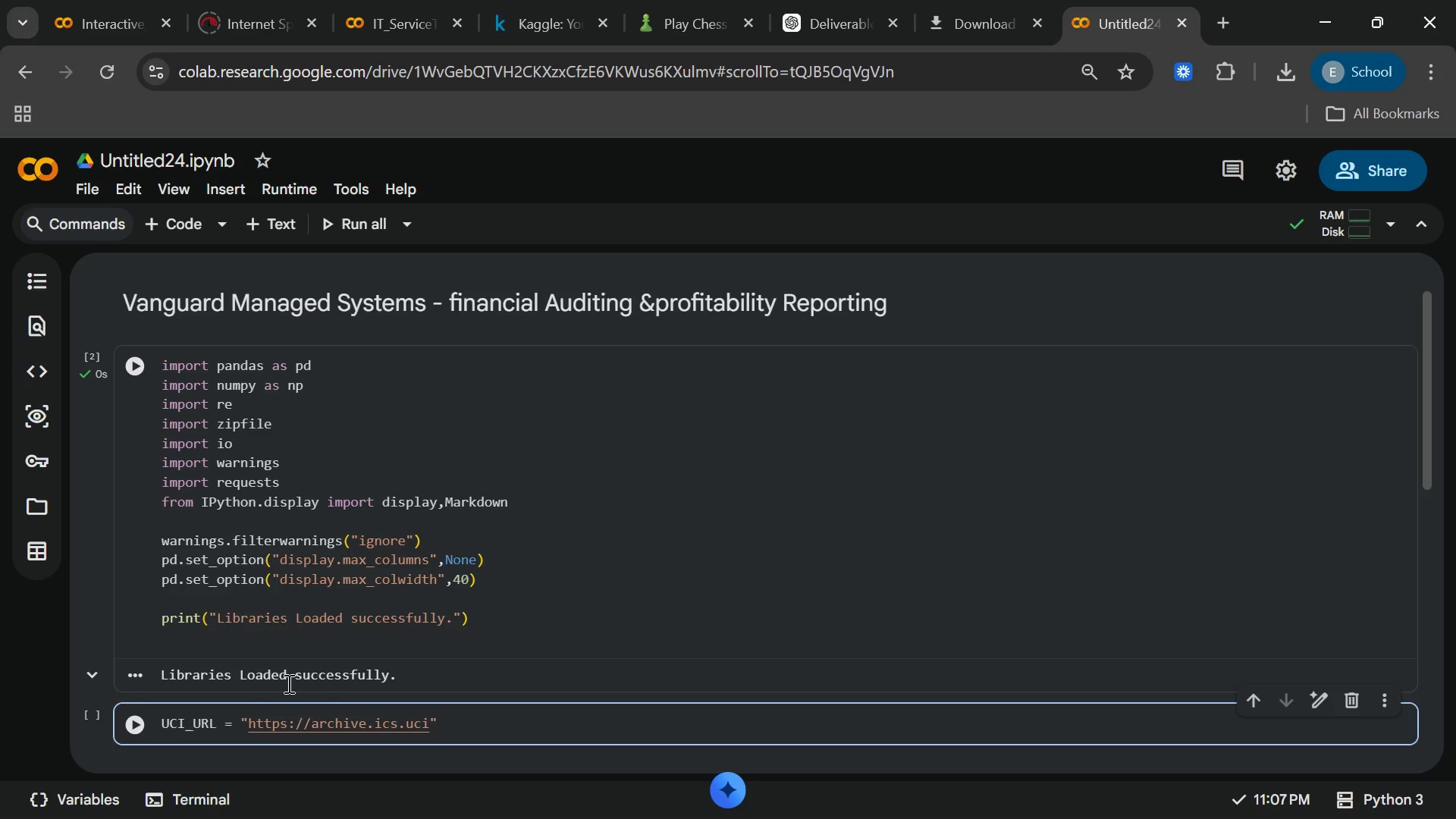 
type(.edu/ml/machine)
 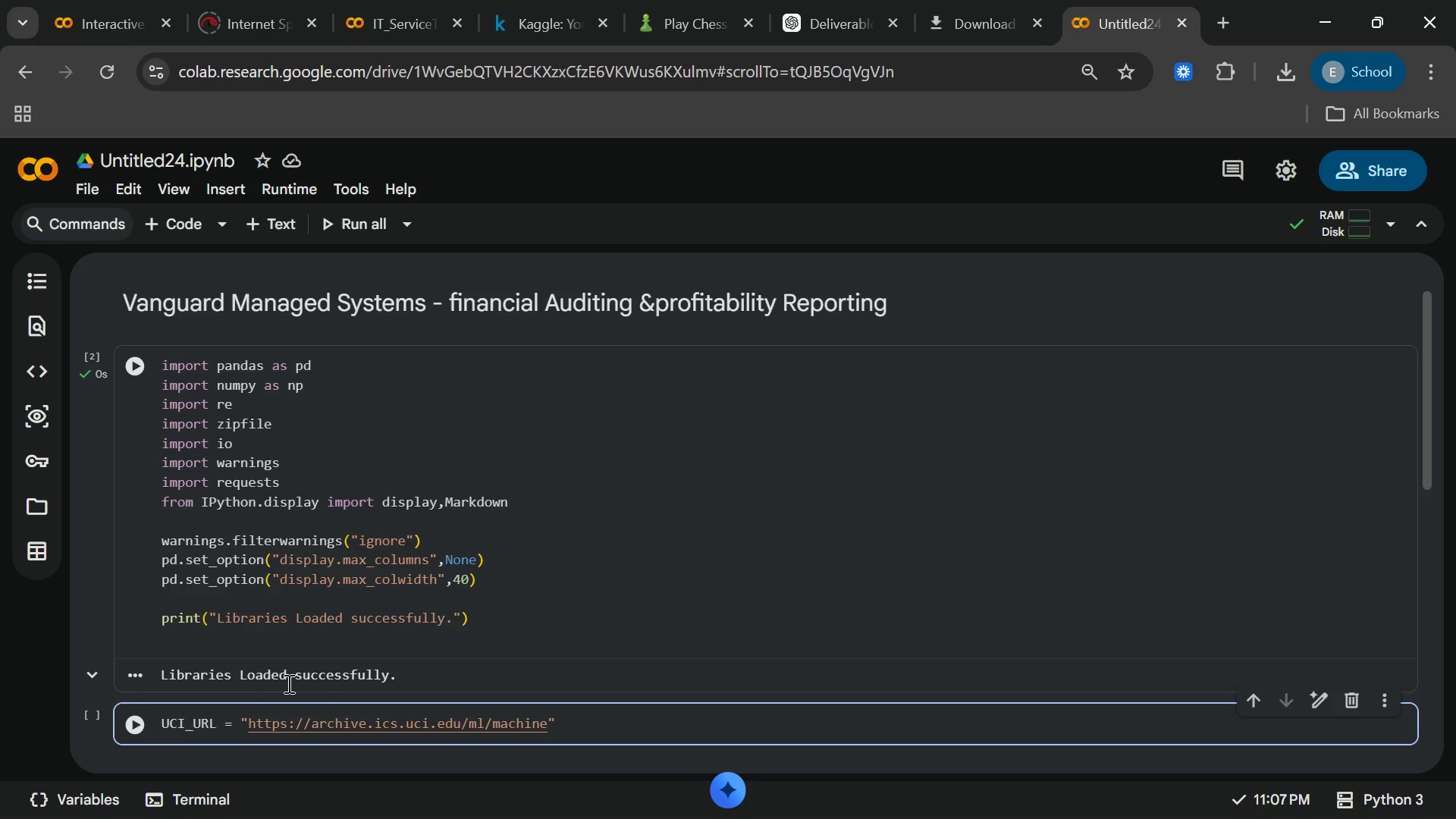 
type(_learning)
 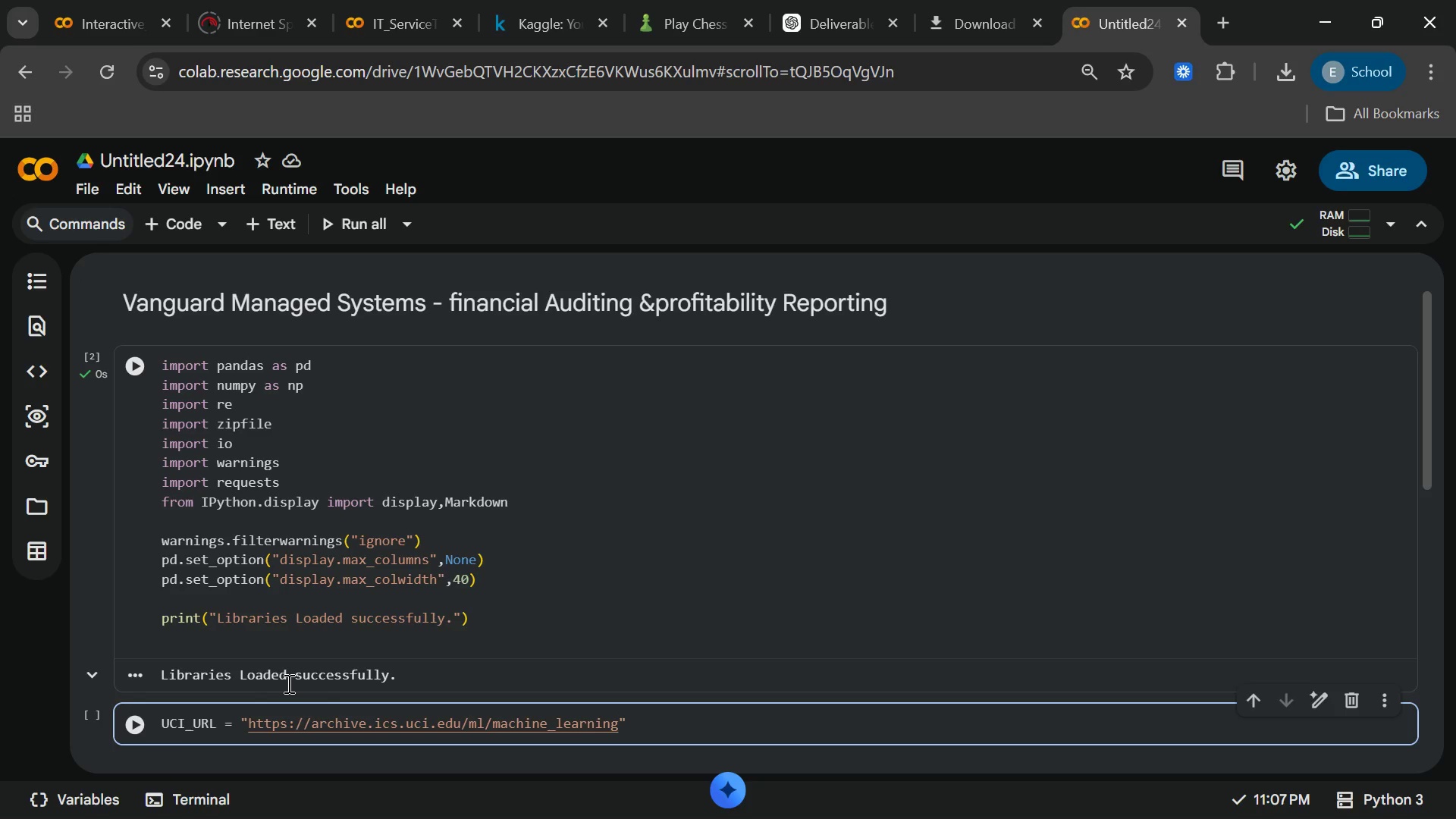 
key(ArrowLeft)
 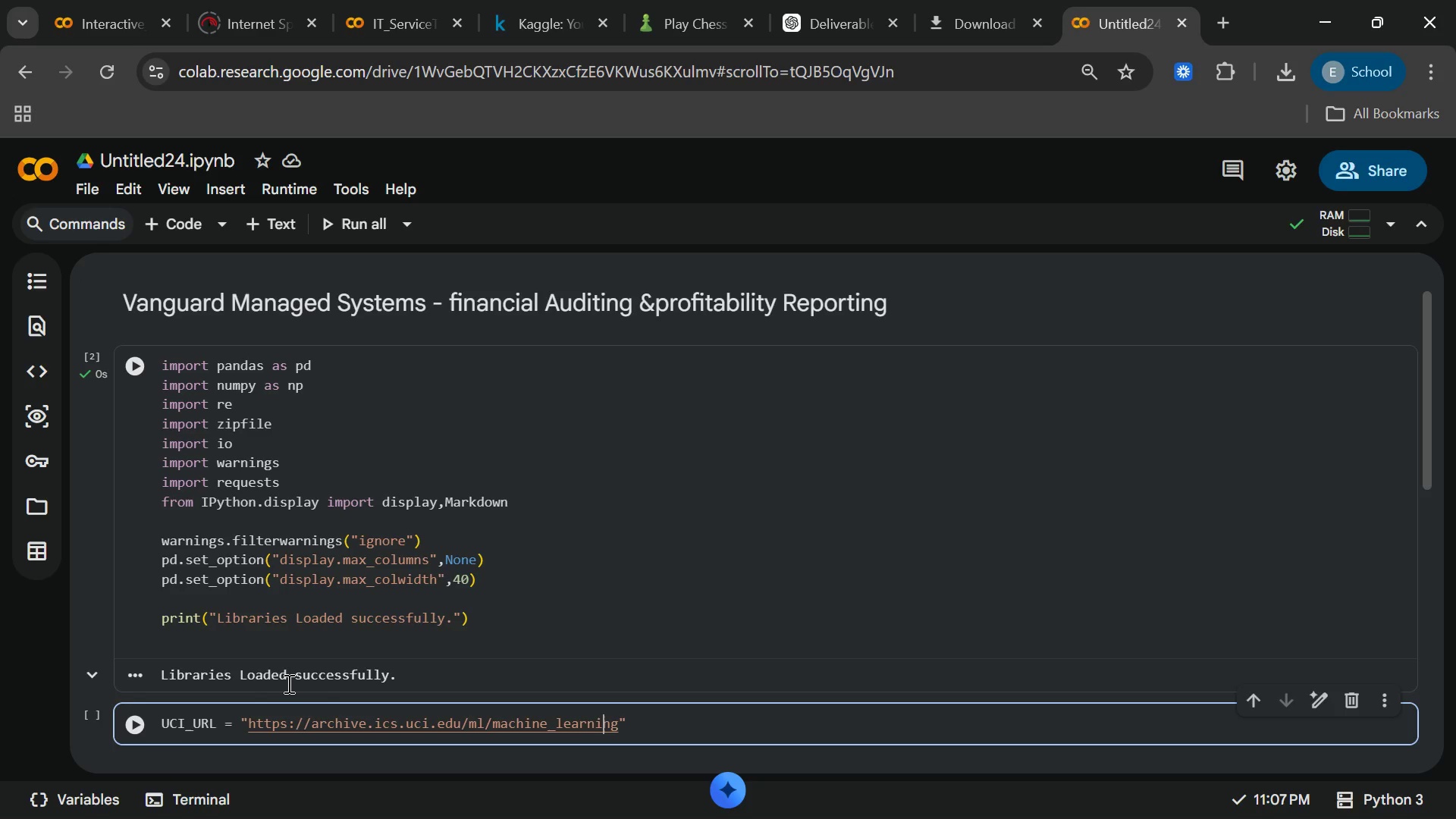 
key(ArrowLeft)
 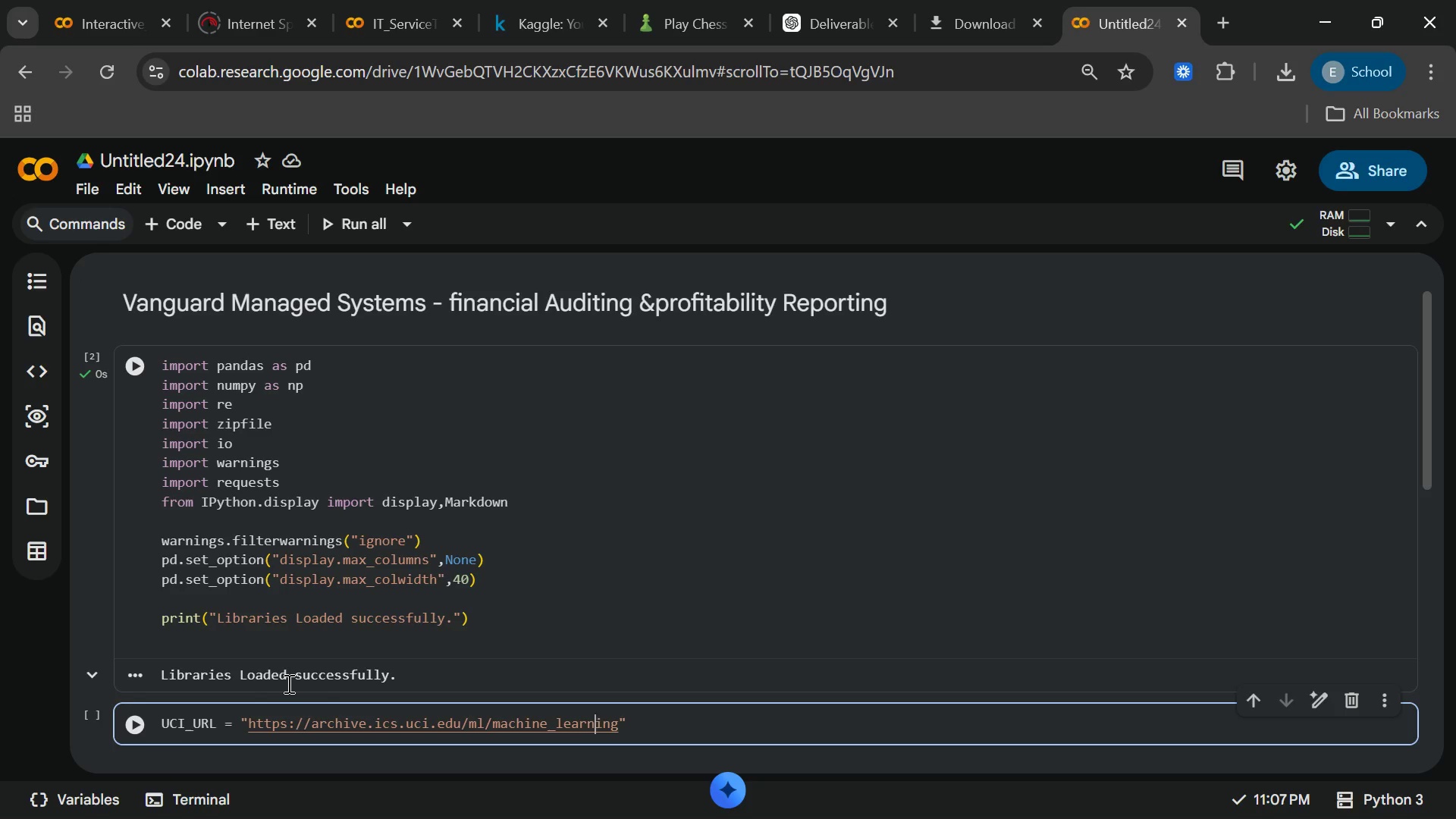 
key(ArrowLeft)
 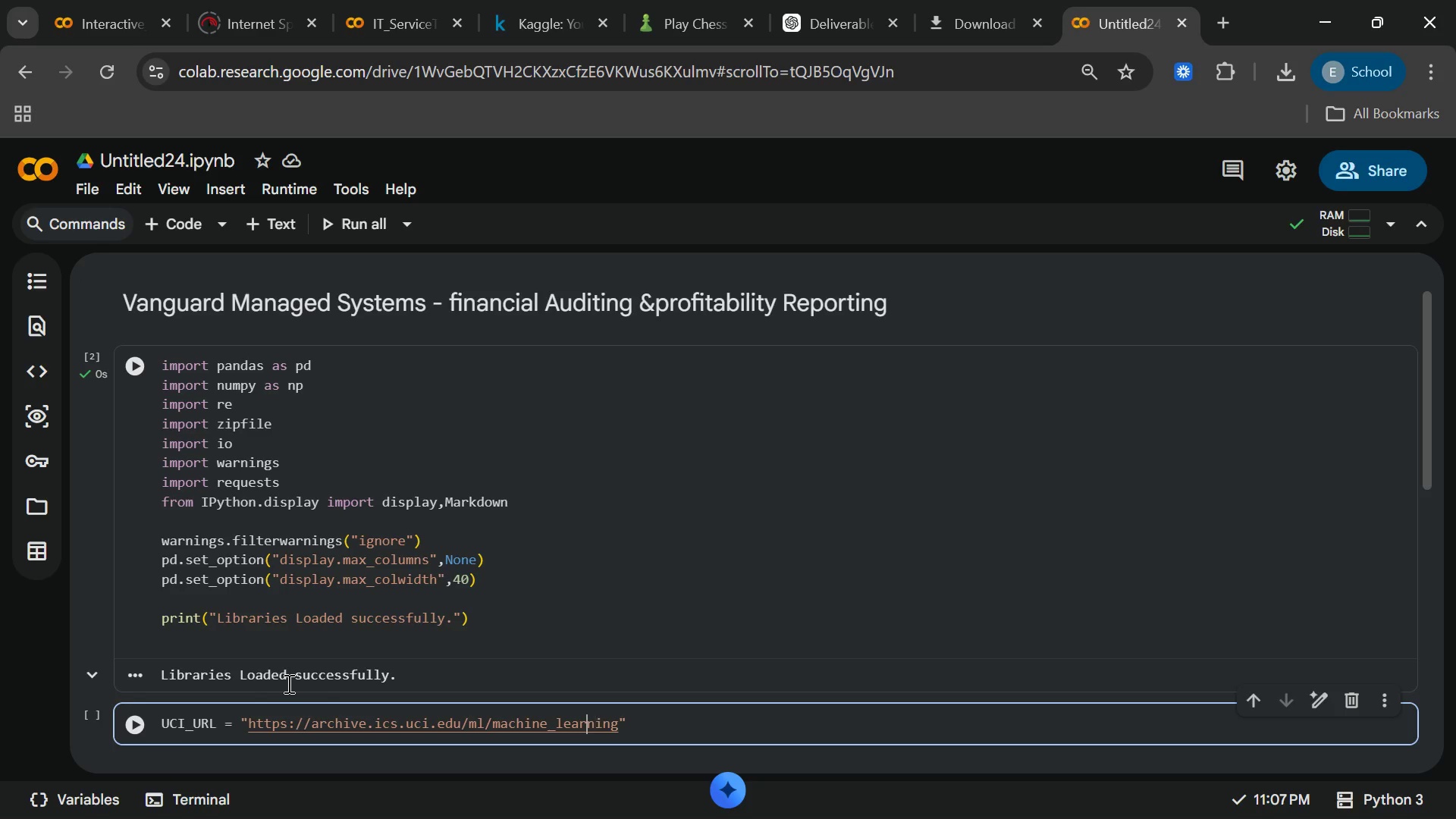 
key(ArrowLeft)
 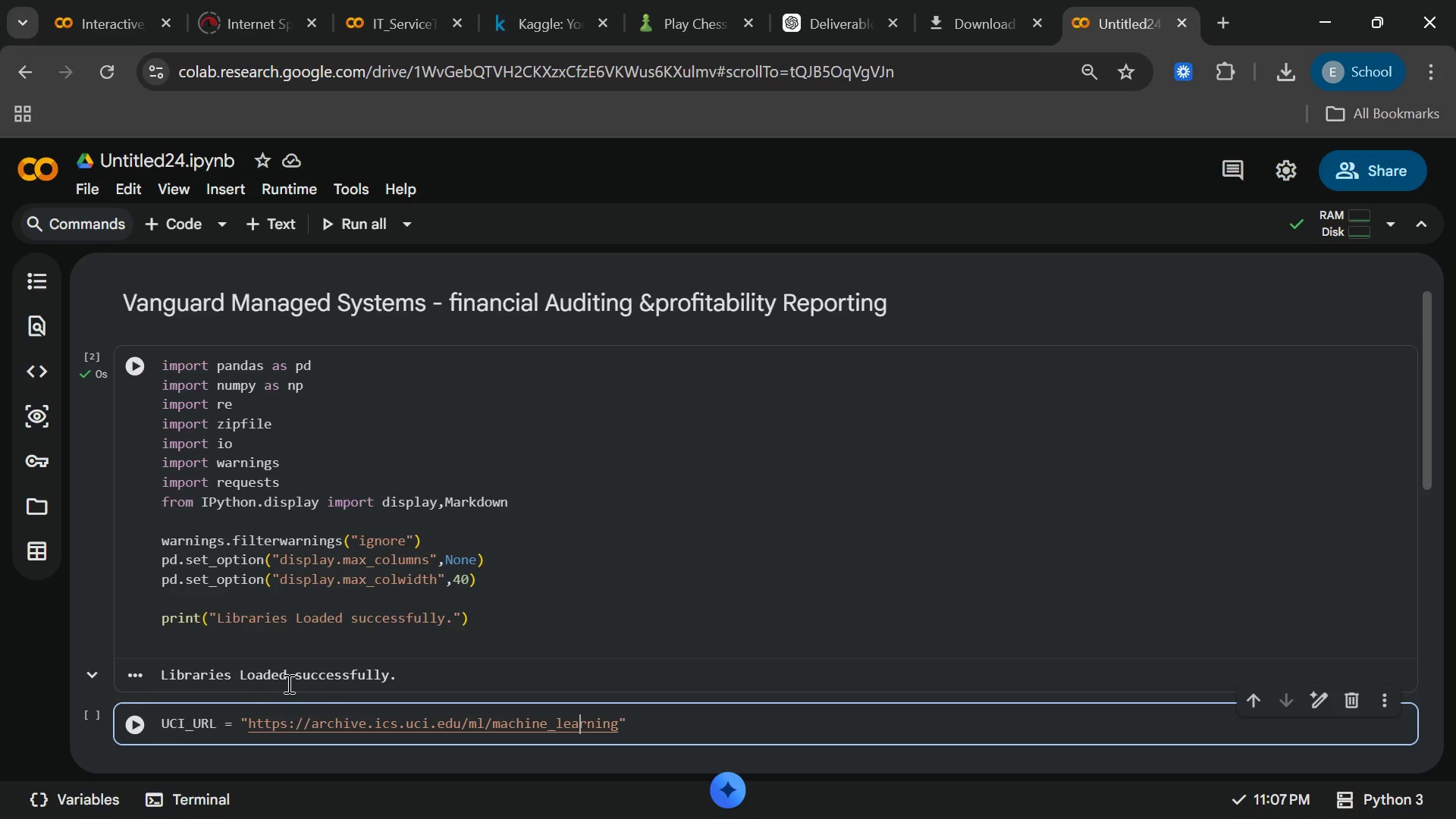 
key(ArrowLeft)
 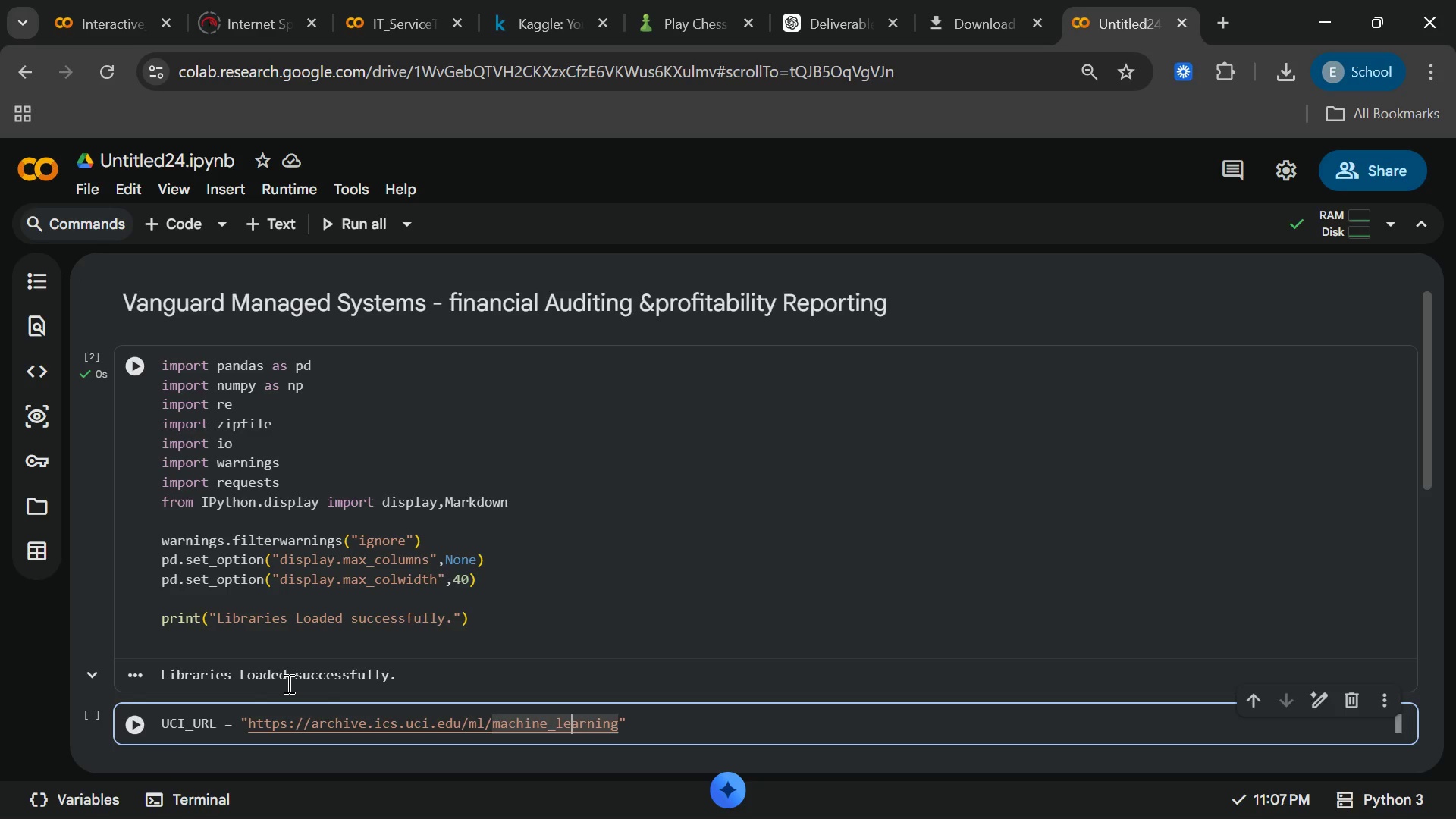 
key(ArrowLeft)
 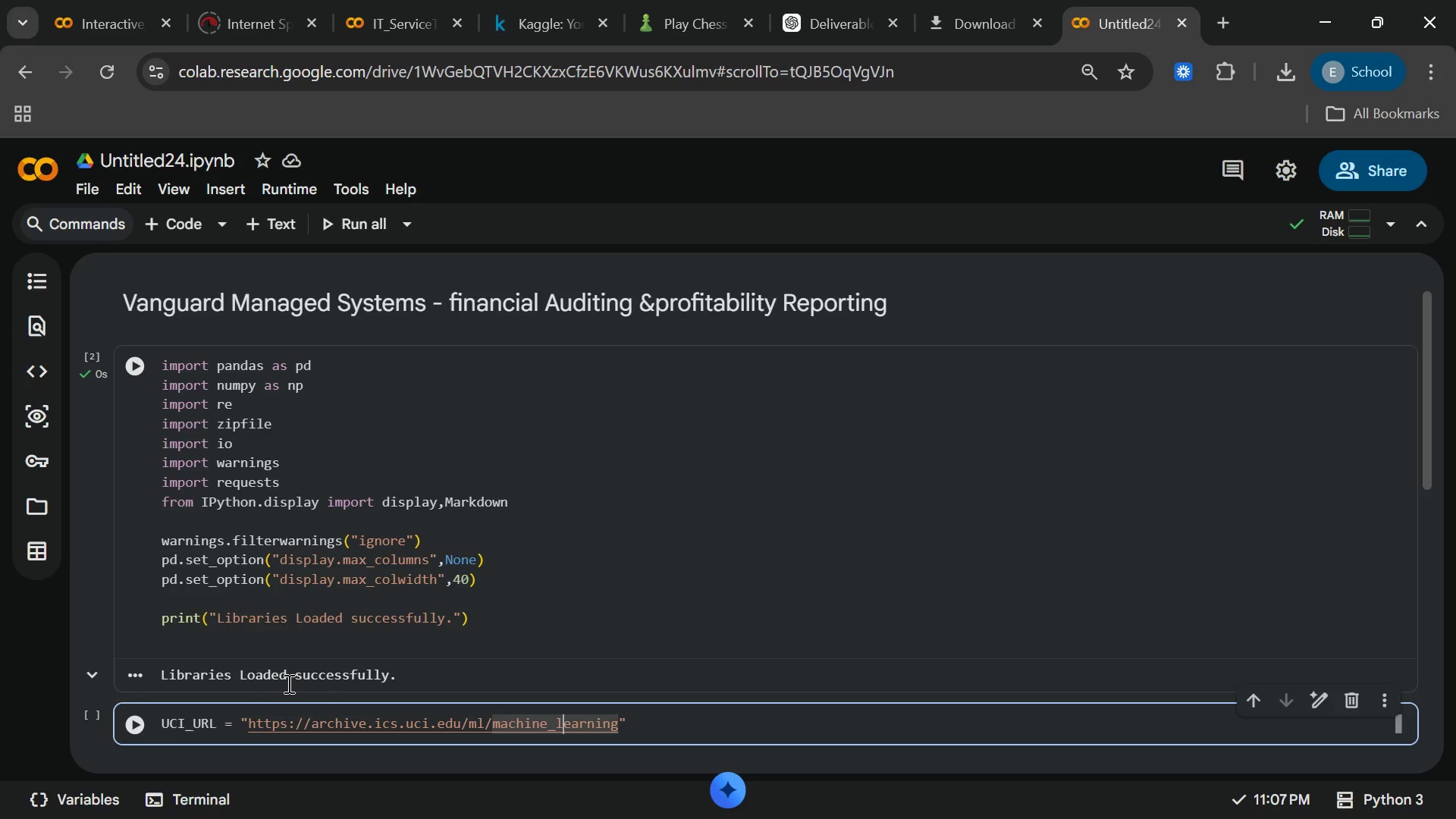 
key(ArrowLeft)
 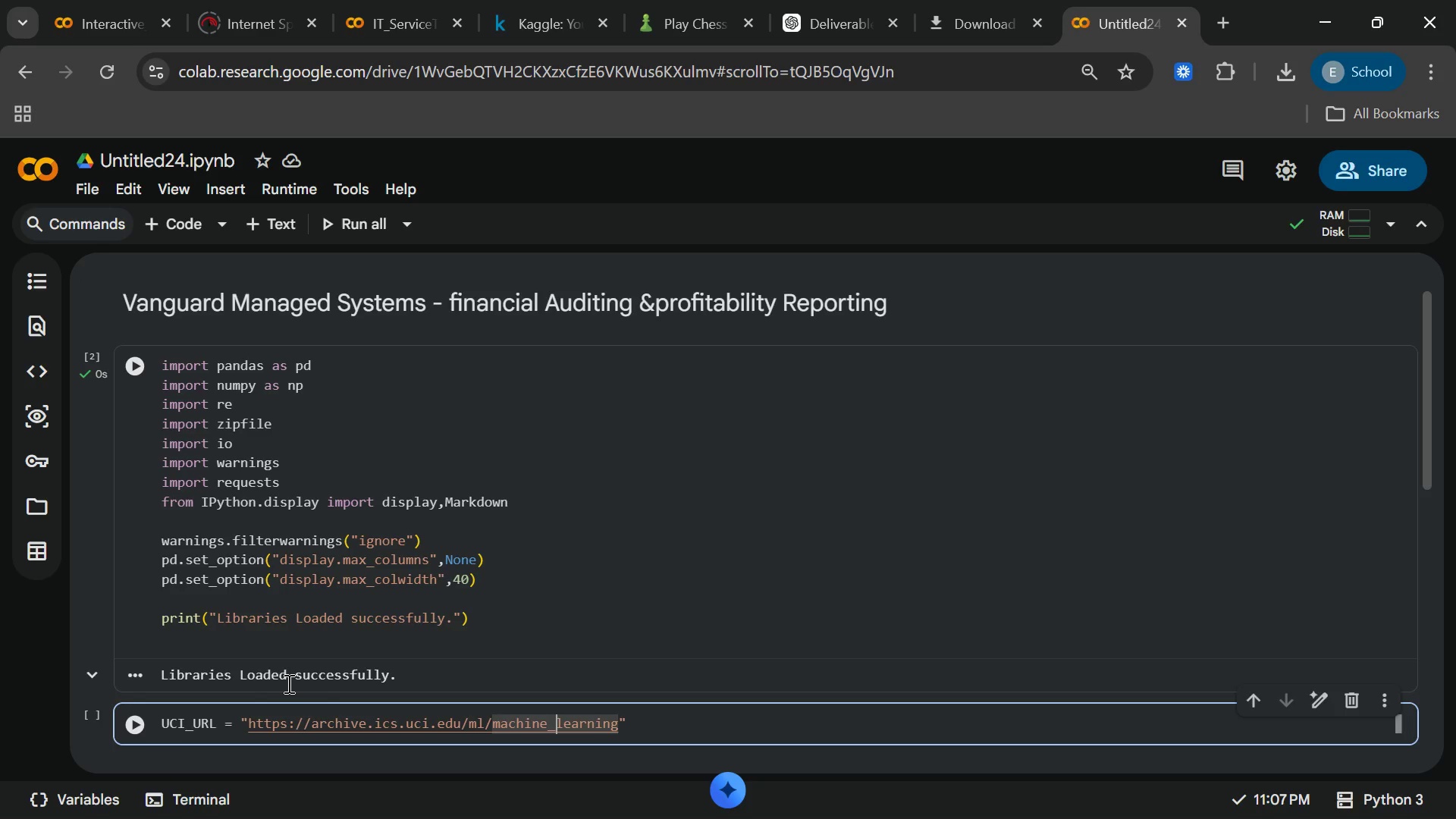 
key(ArrowLeft)
 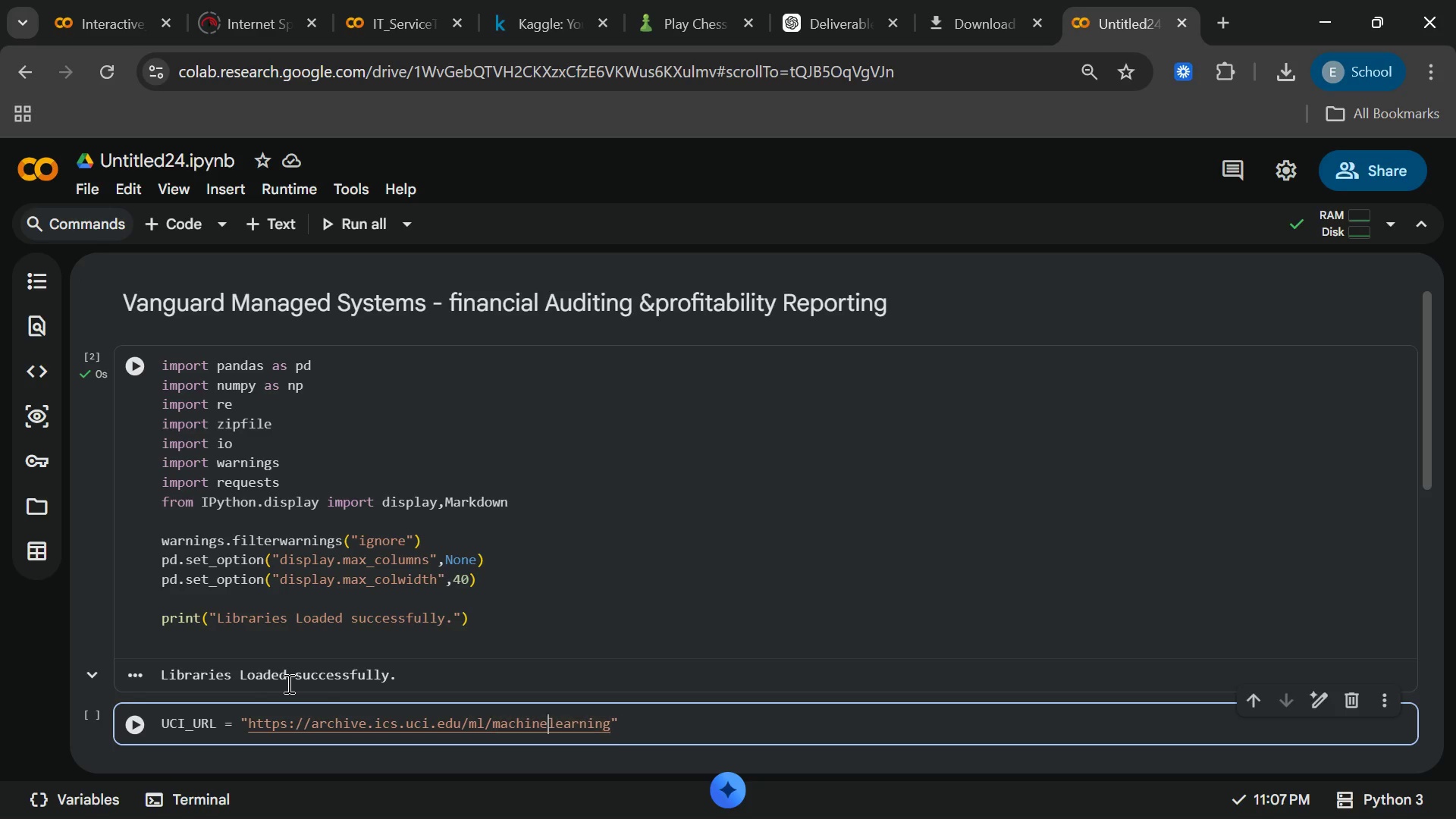 
key(Backspace)
 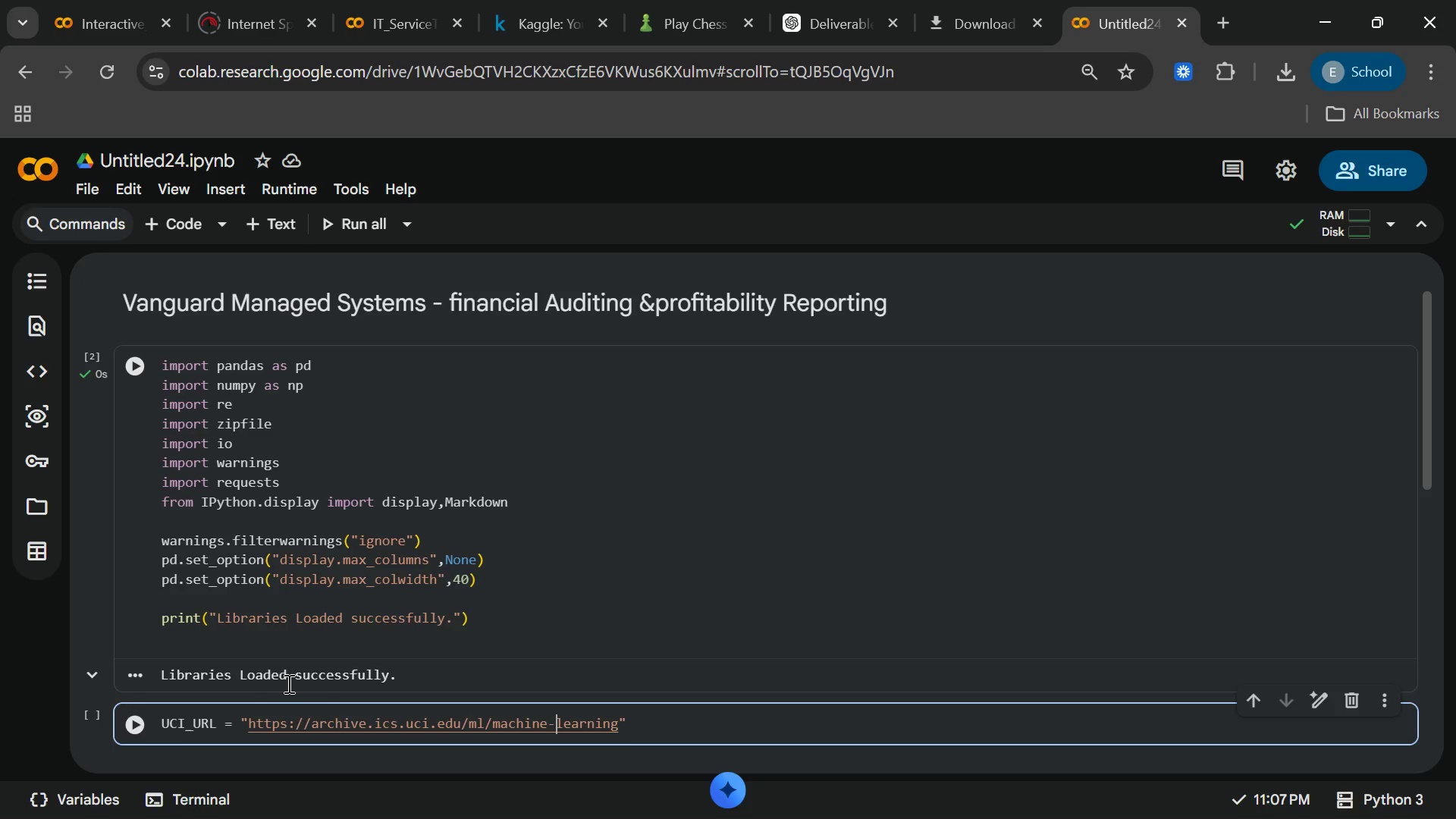 
key(Minus)
 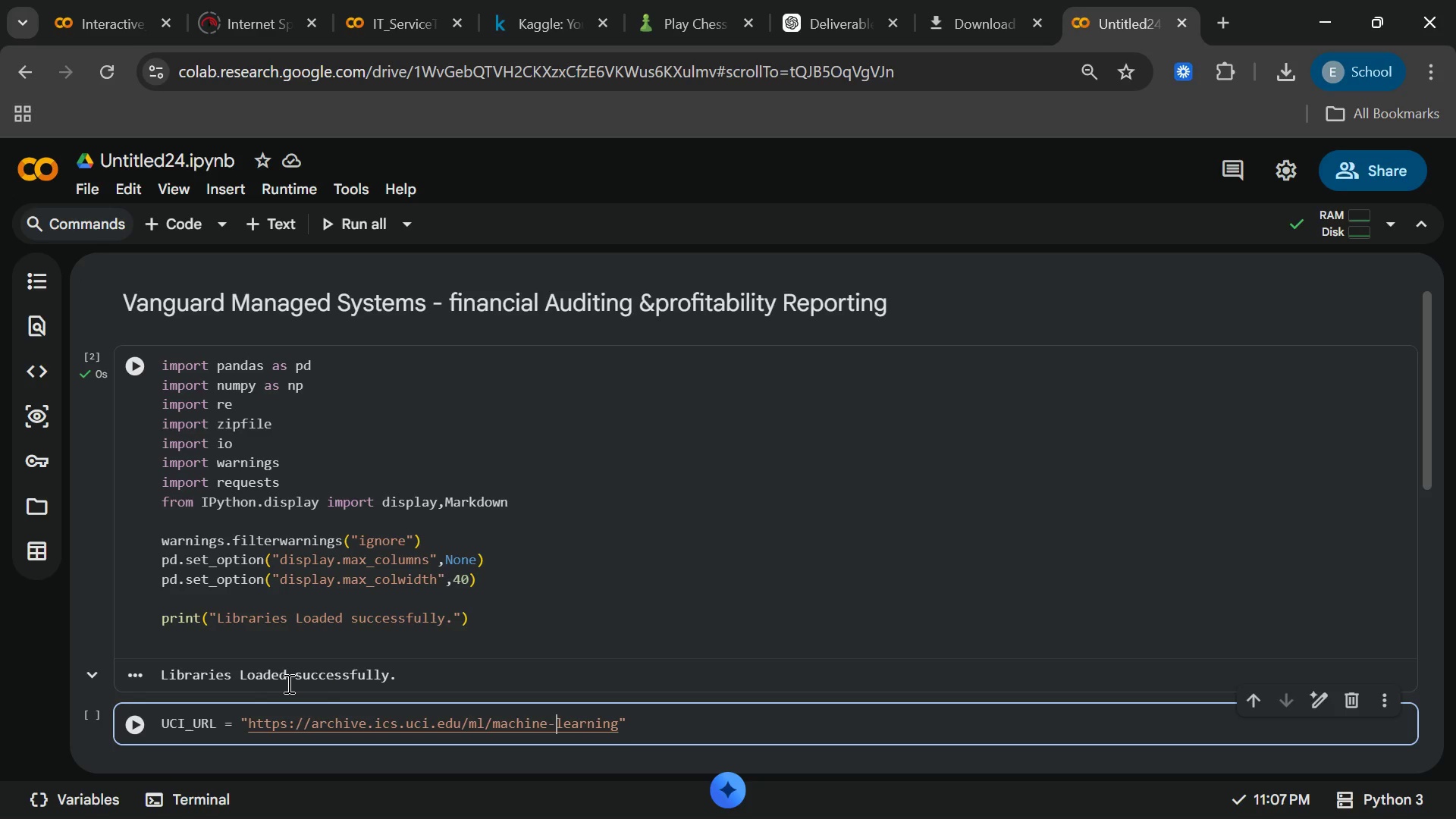 
hold_key(key=ArrowRight, duration=0.45)
 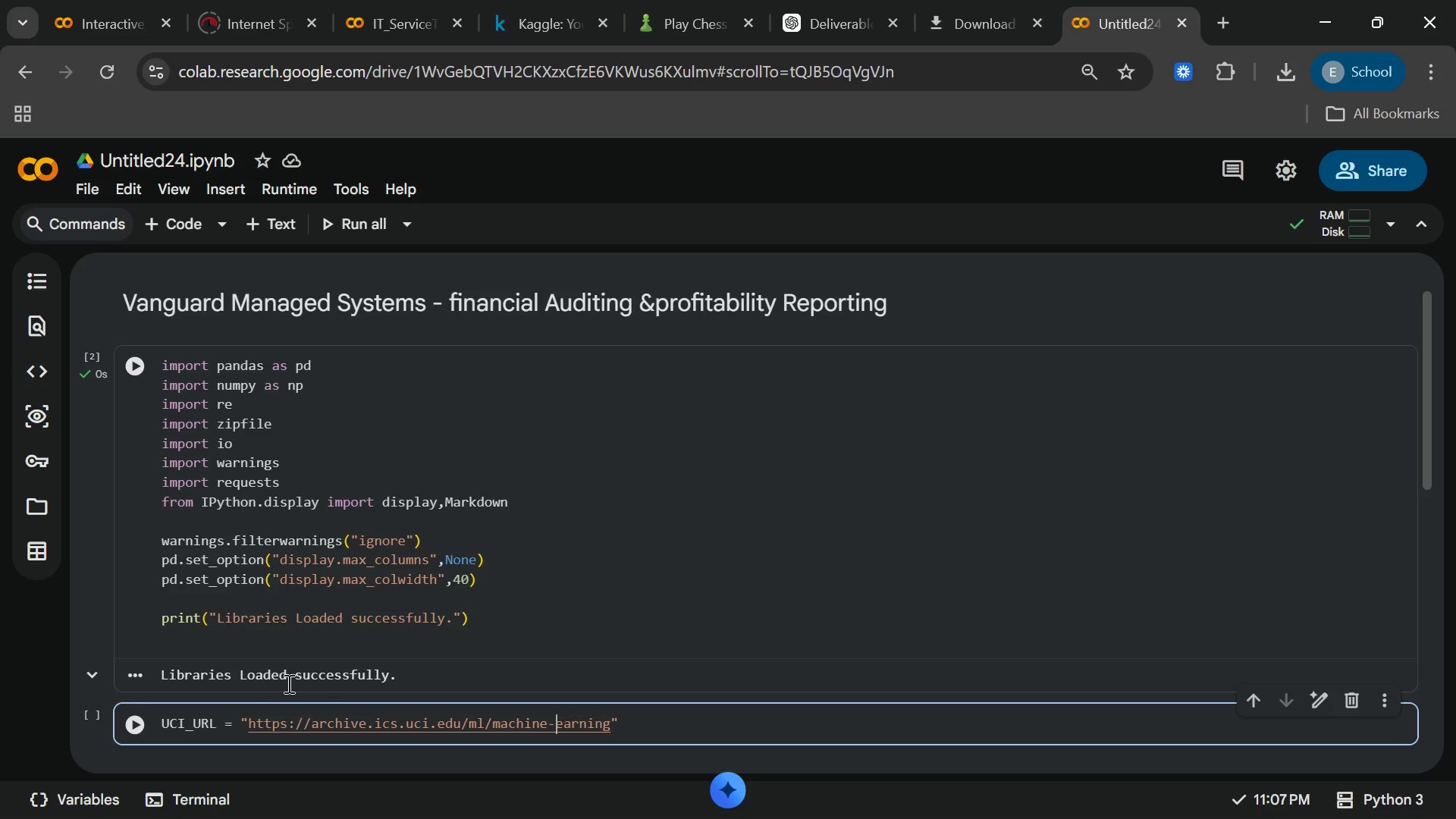 
key(Backspace)
 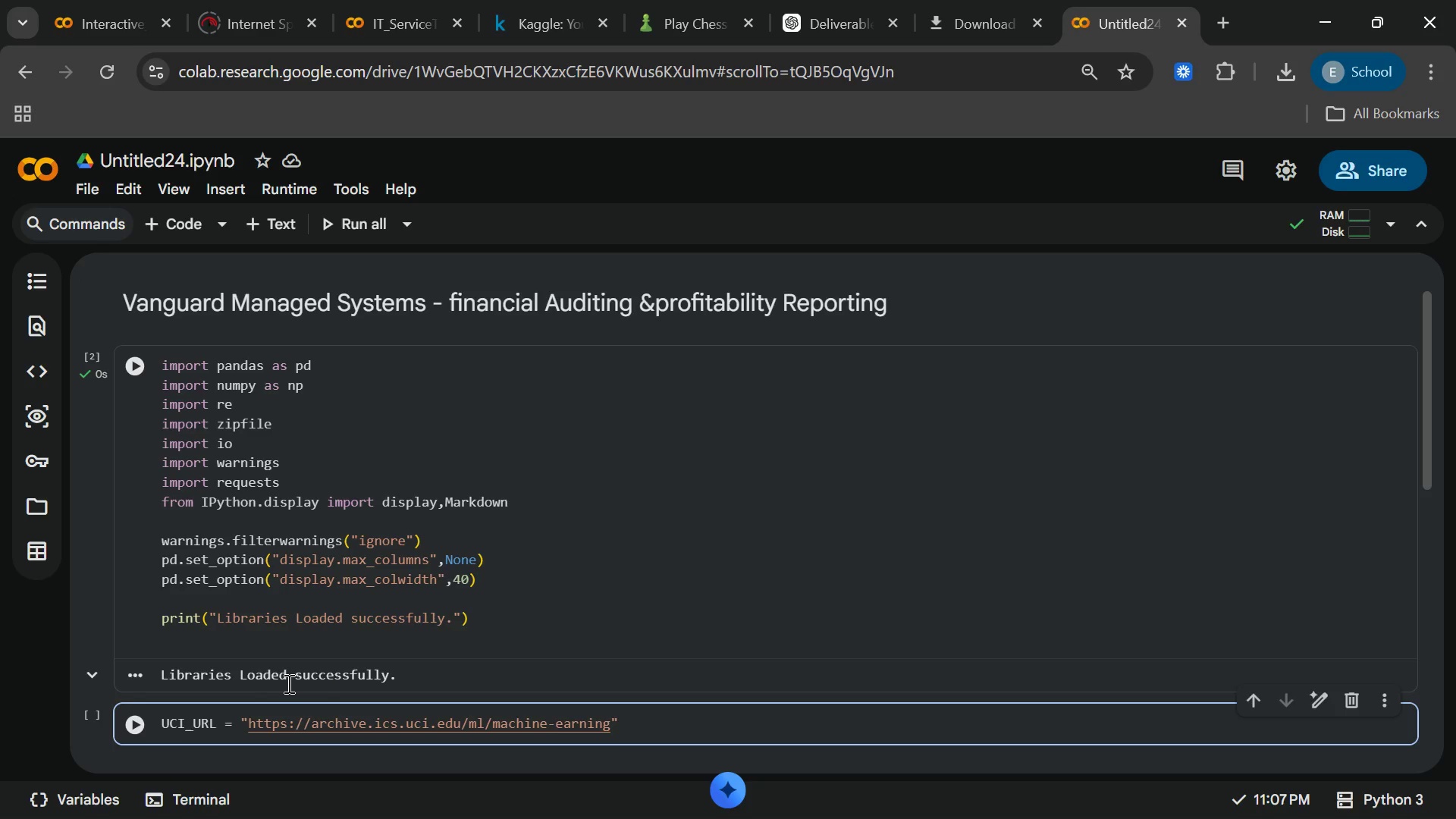 
key(Shift+L)
 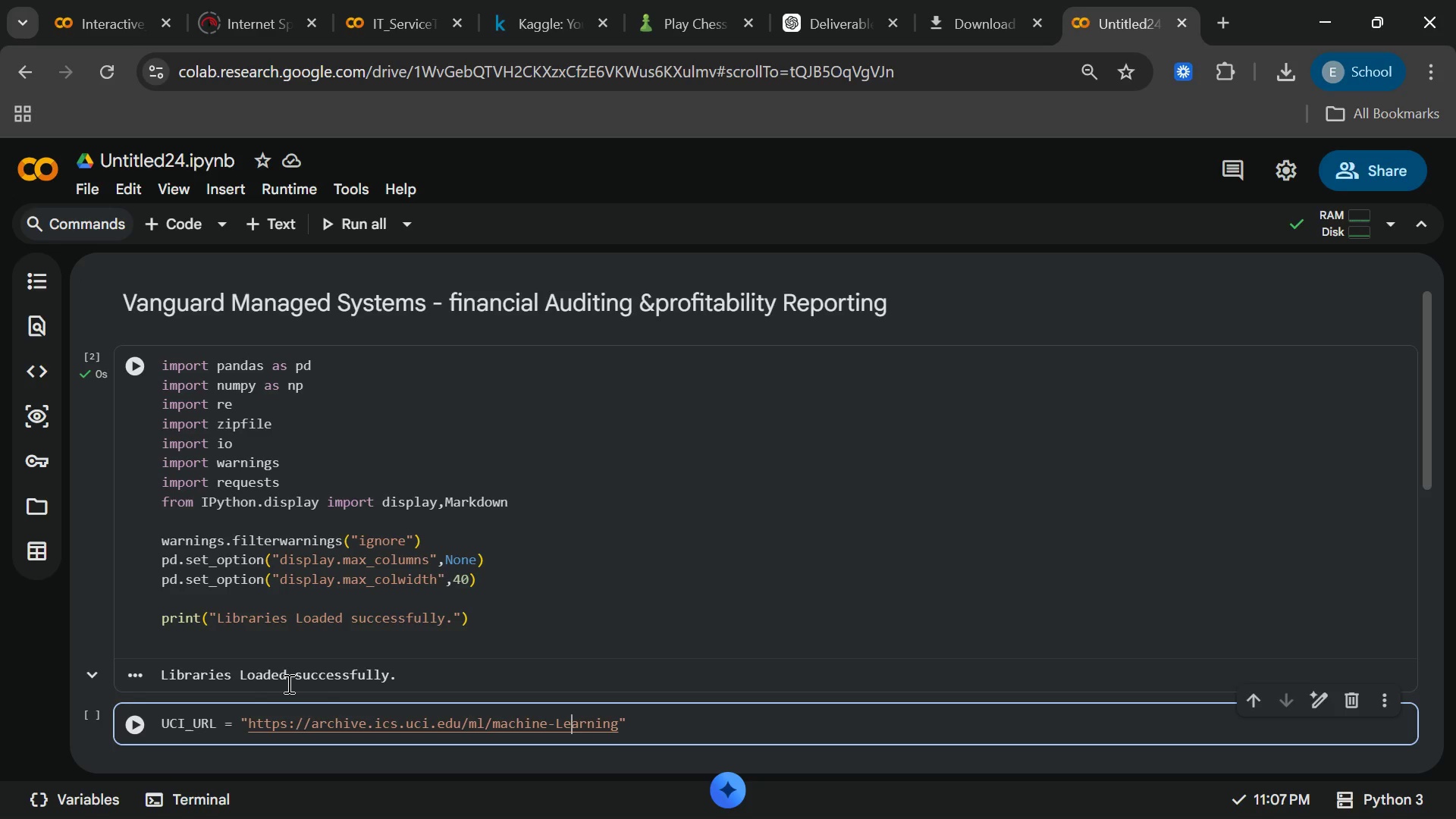 
hold_key(key=ArrowRight, duration=0.59)
 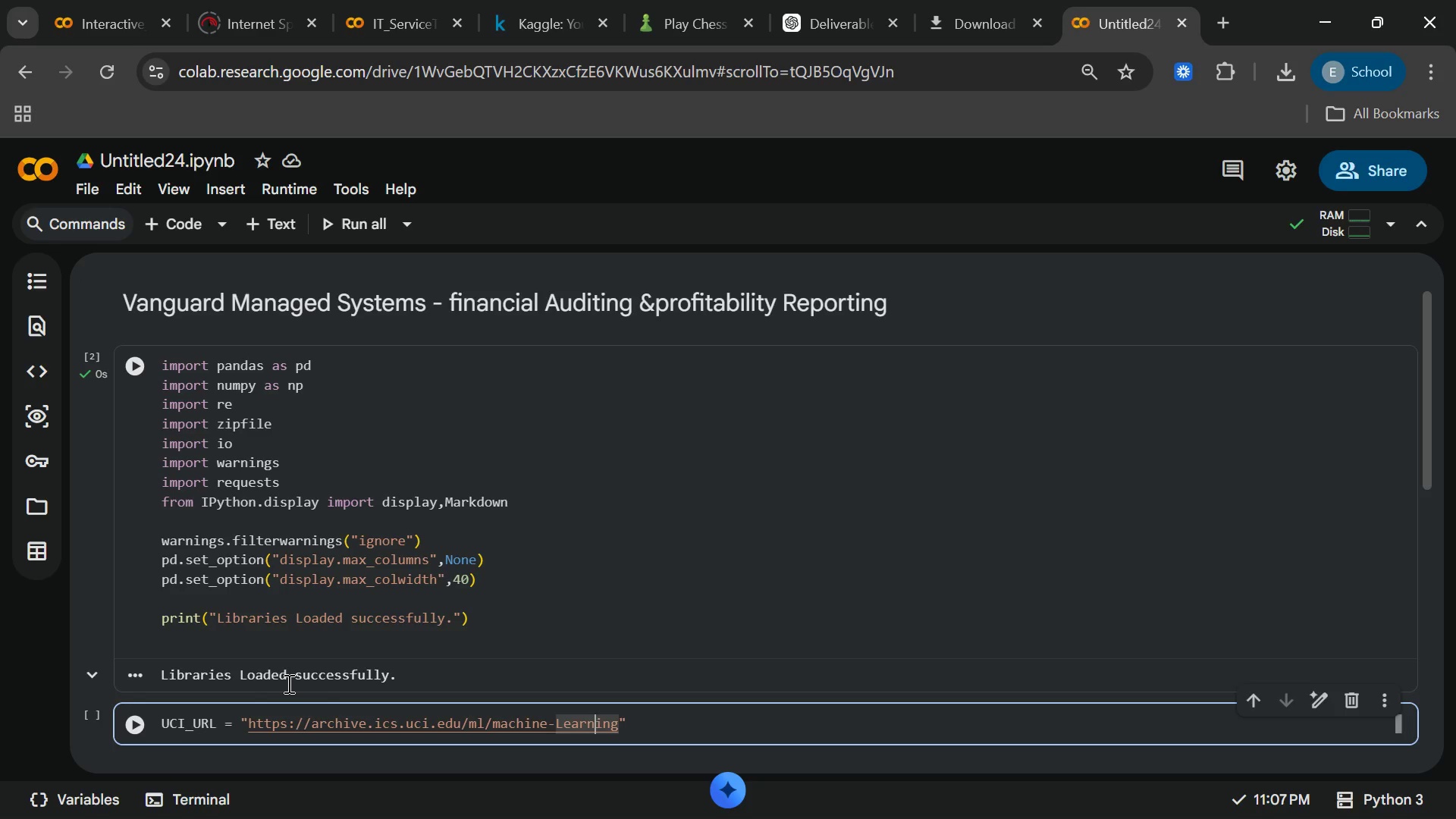 
key(ArrowRight)
 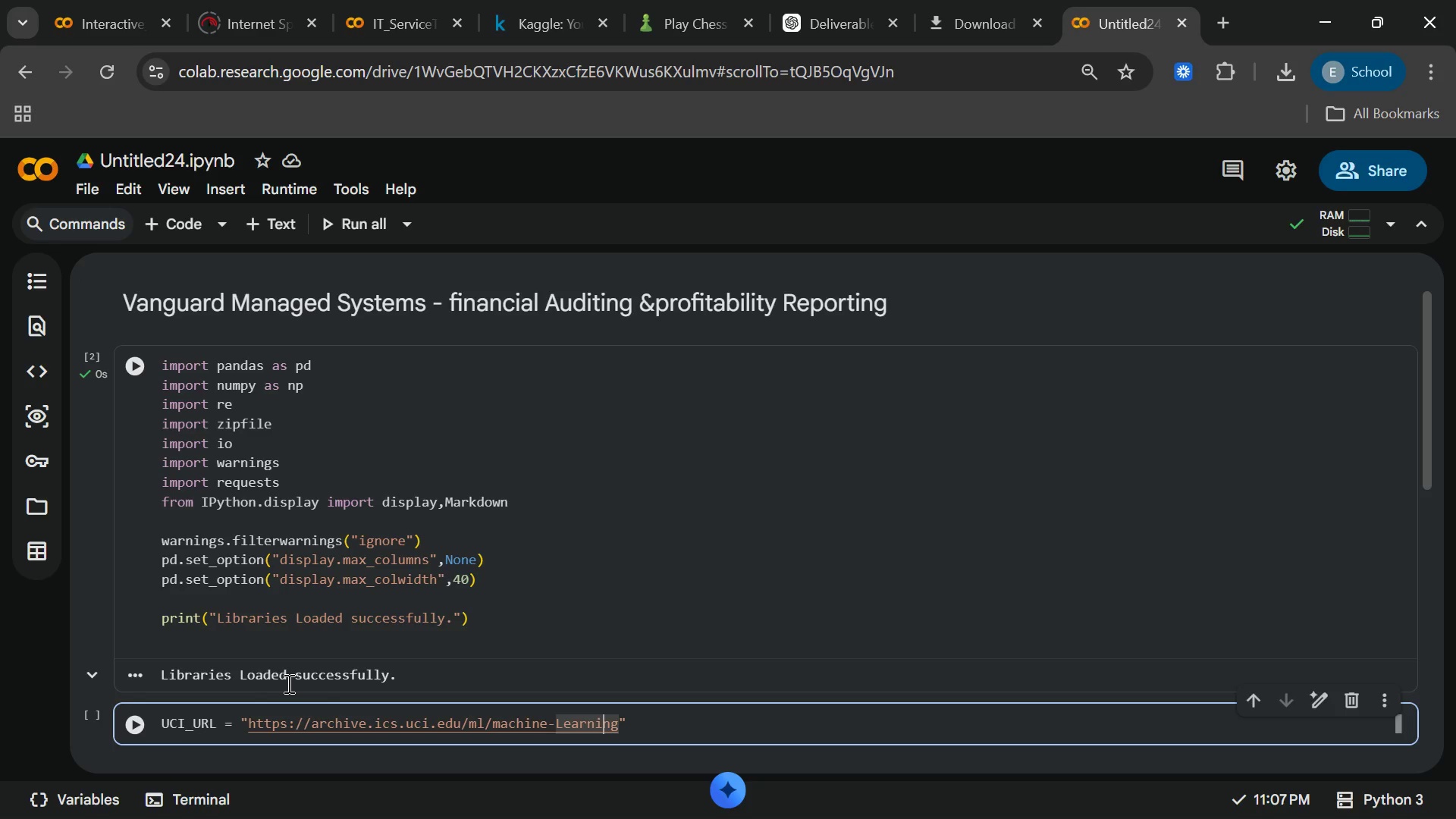 
hold_key(key=ArrowRight, duration=0.47)
 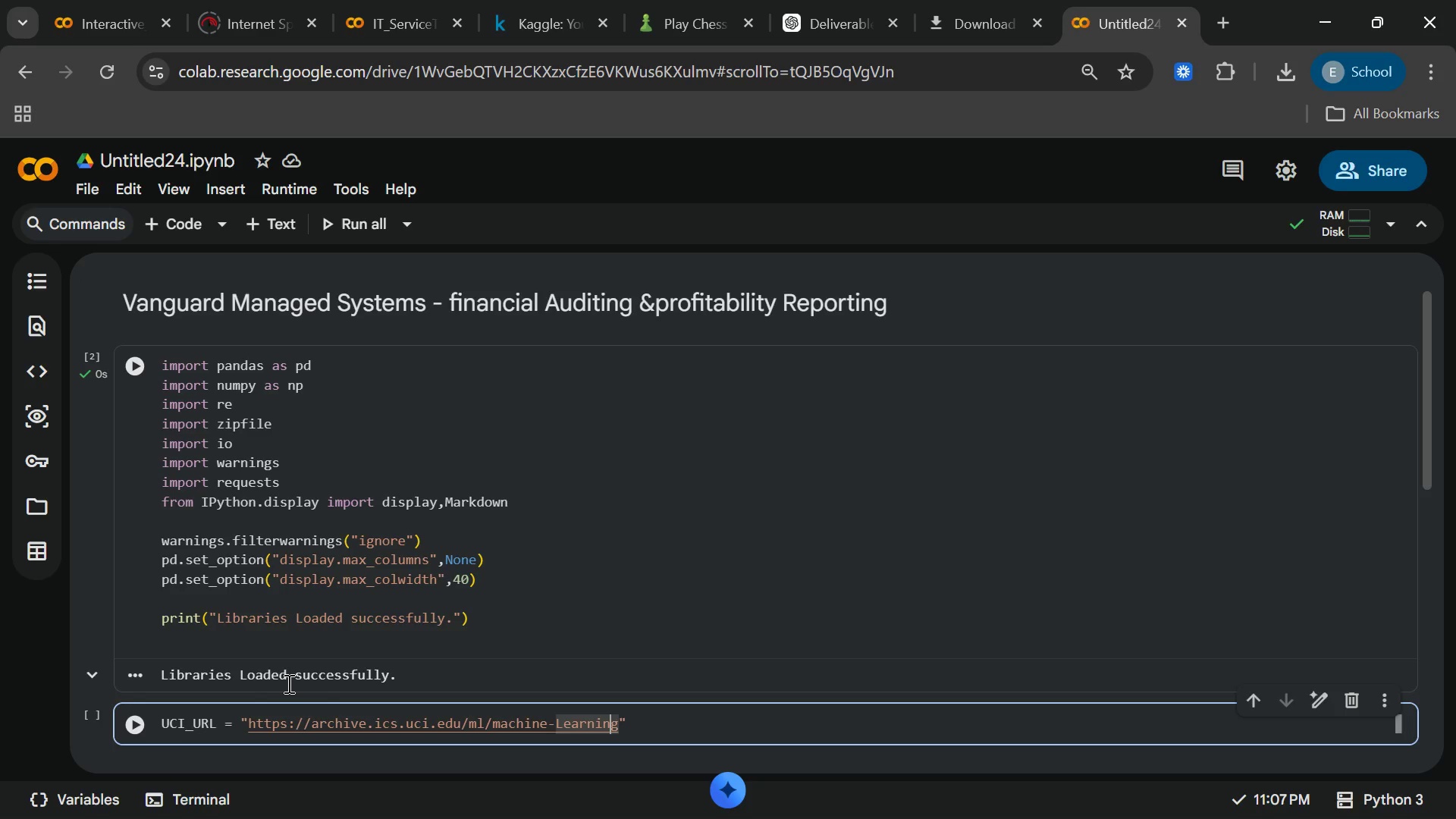 
key(ArrowRight)
 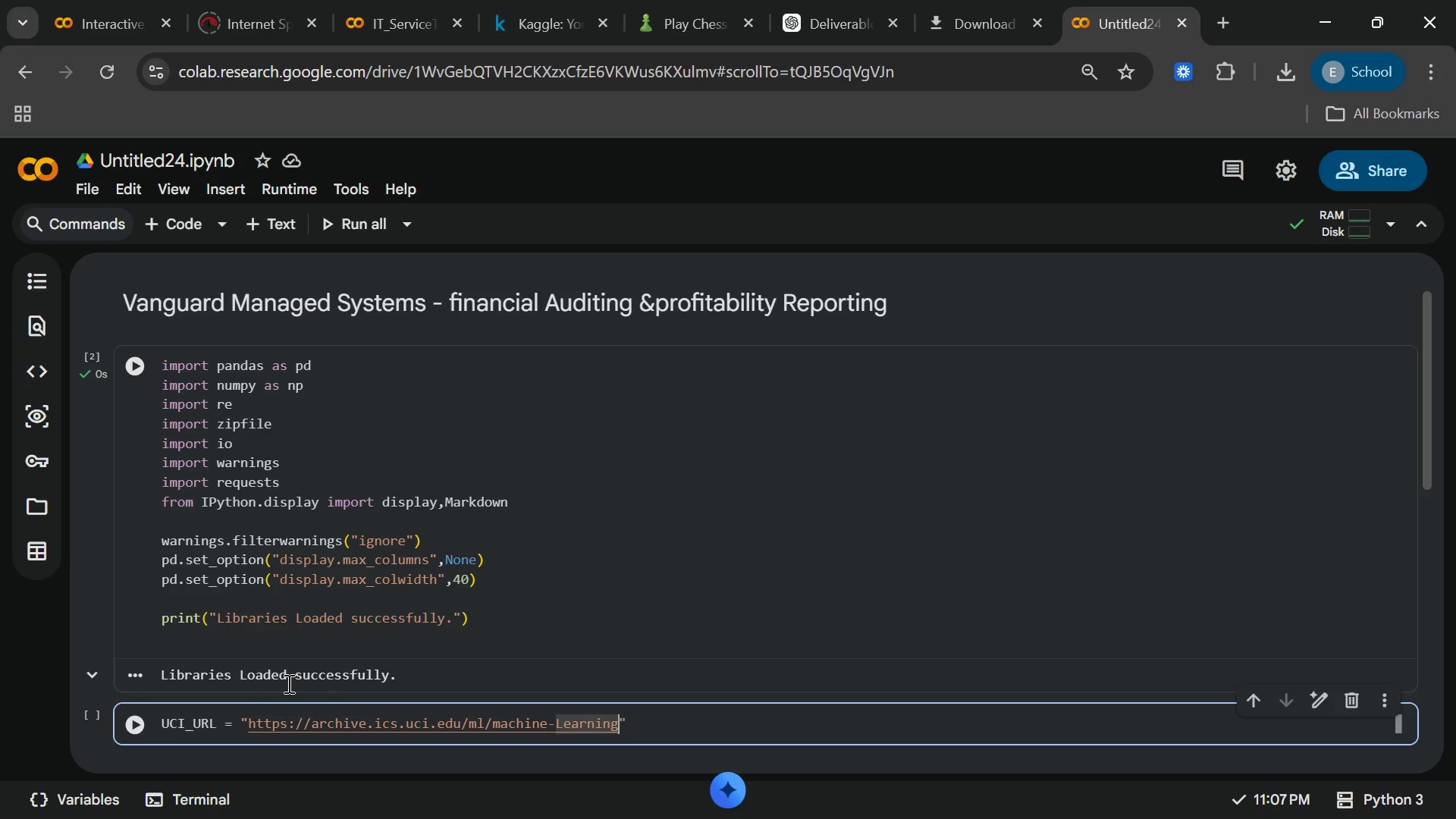 
key(ArrowRight)
 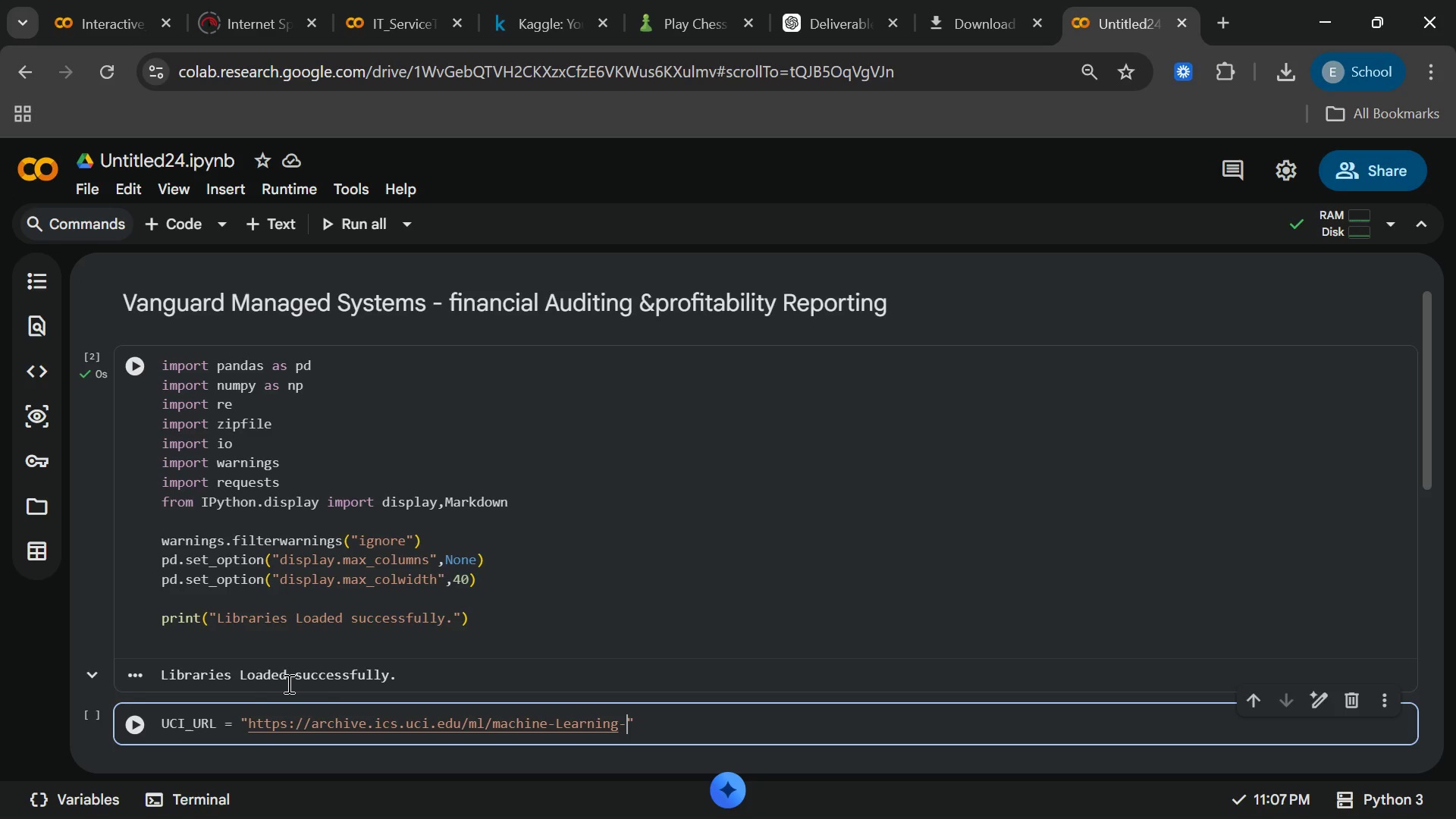 
key(Minus)
 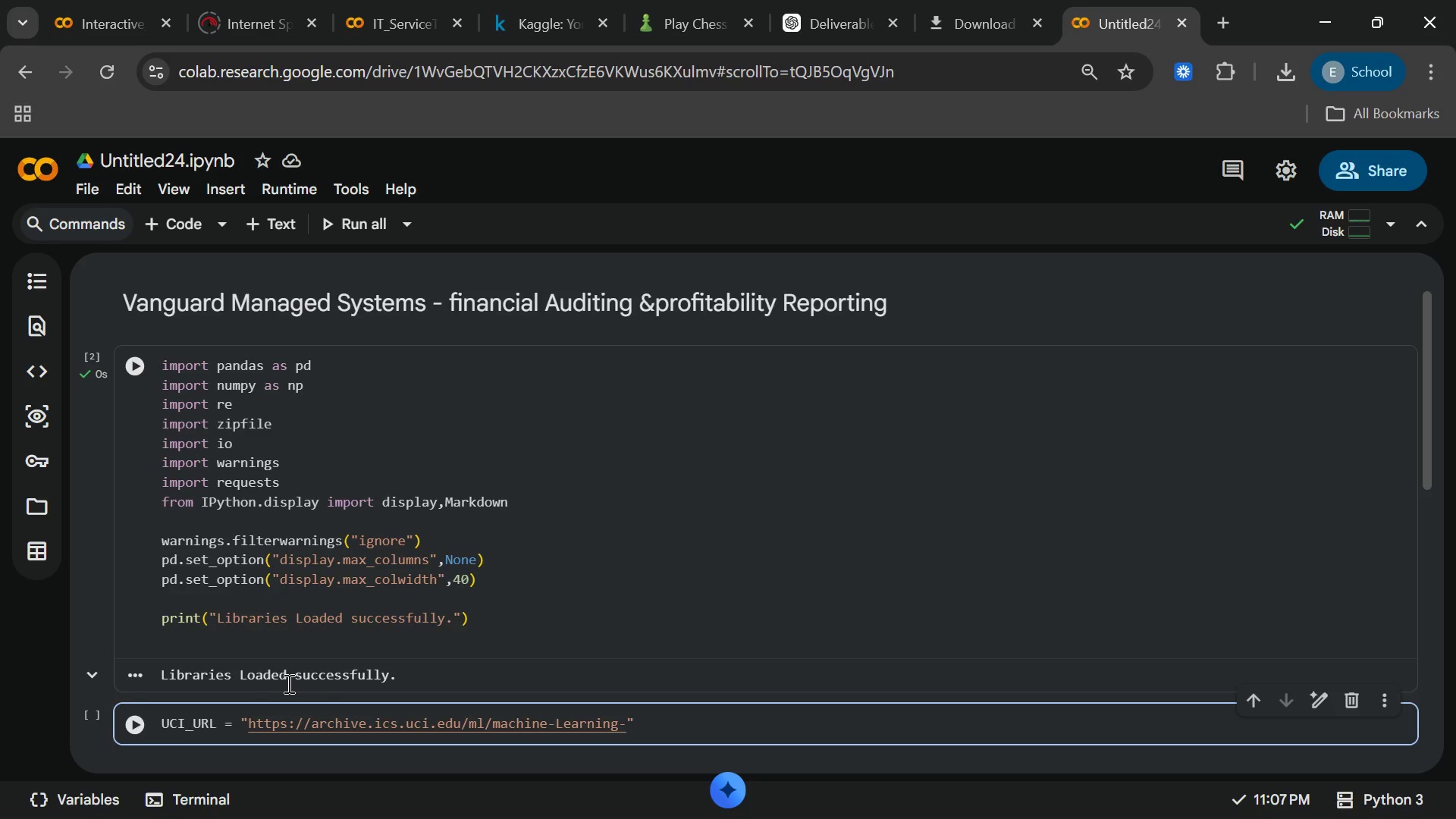 
type(data)
 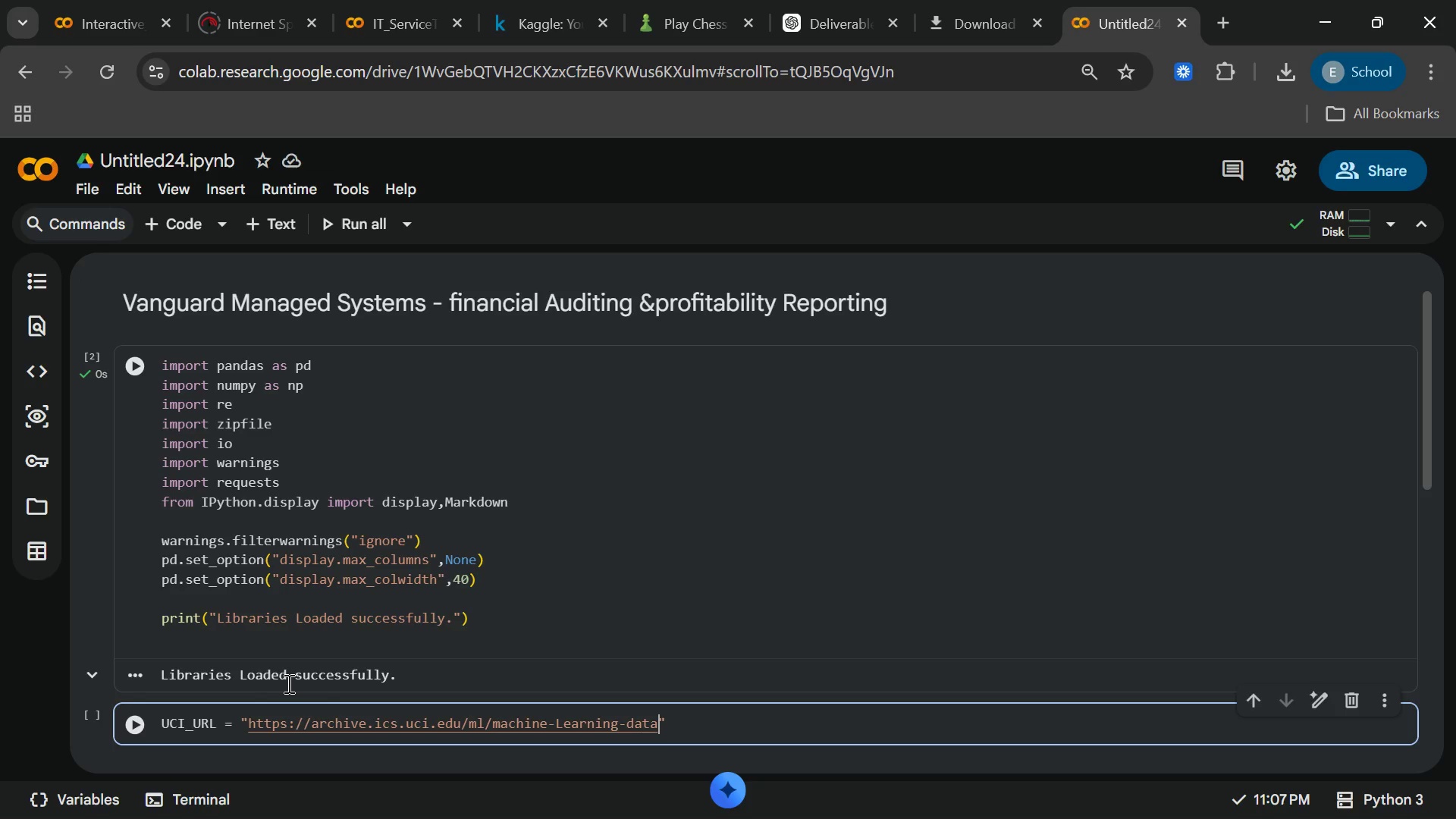 
wait(5.19)
 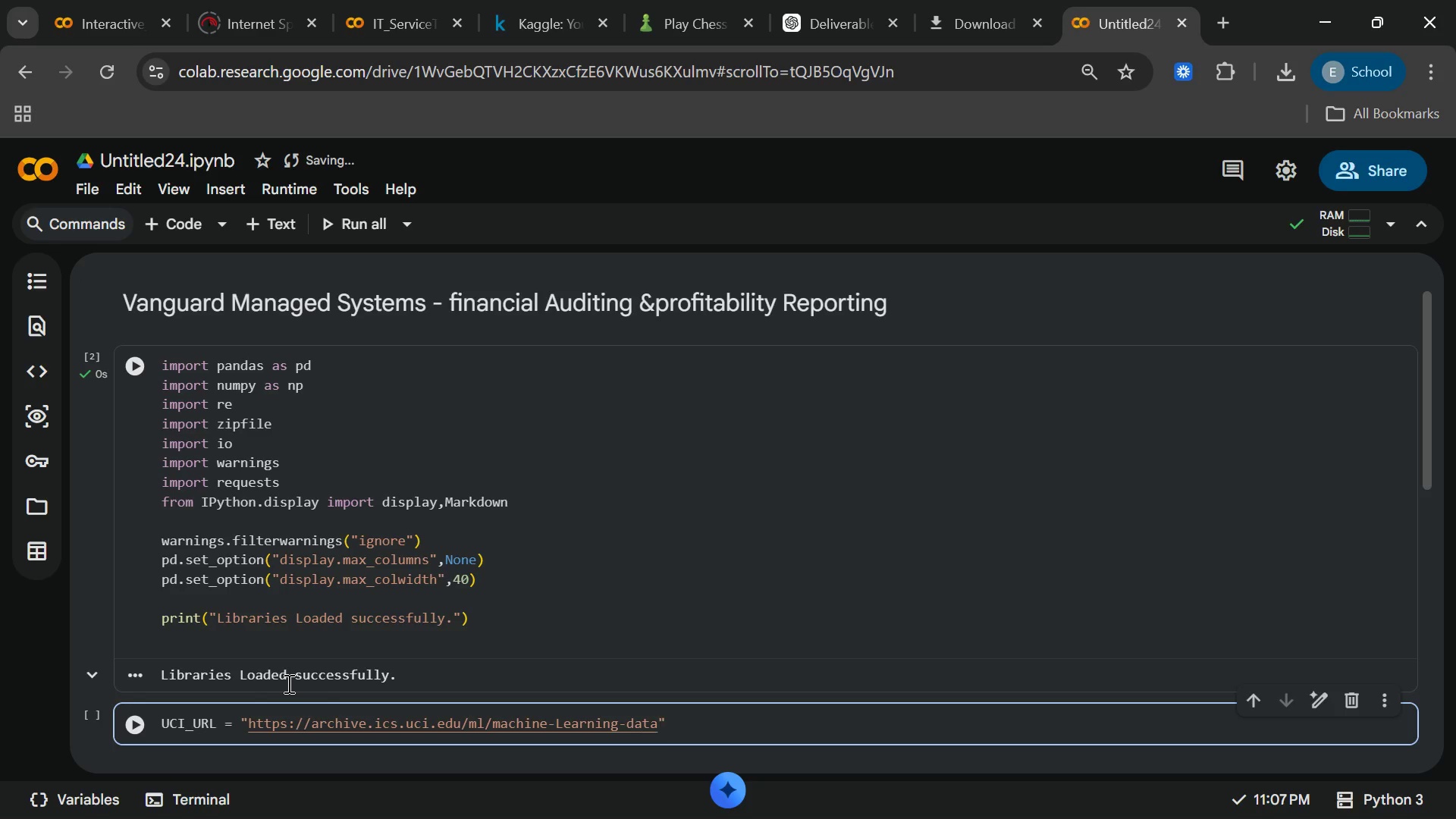 
type(bases)
 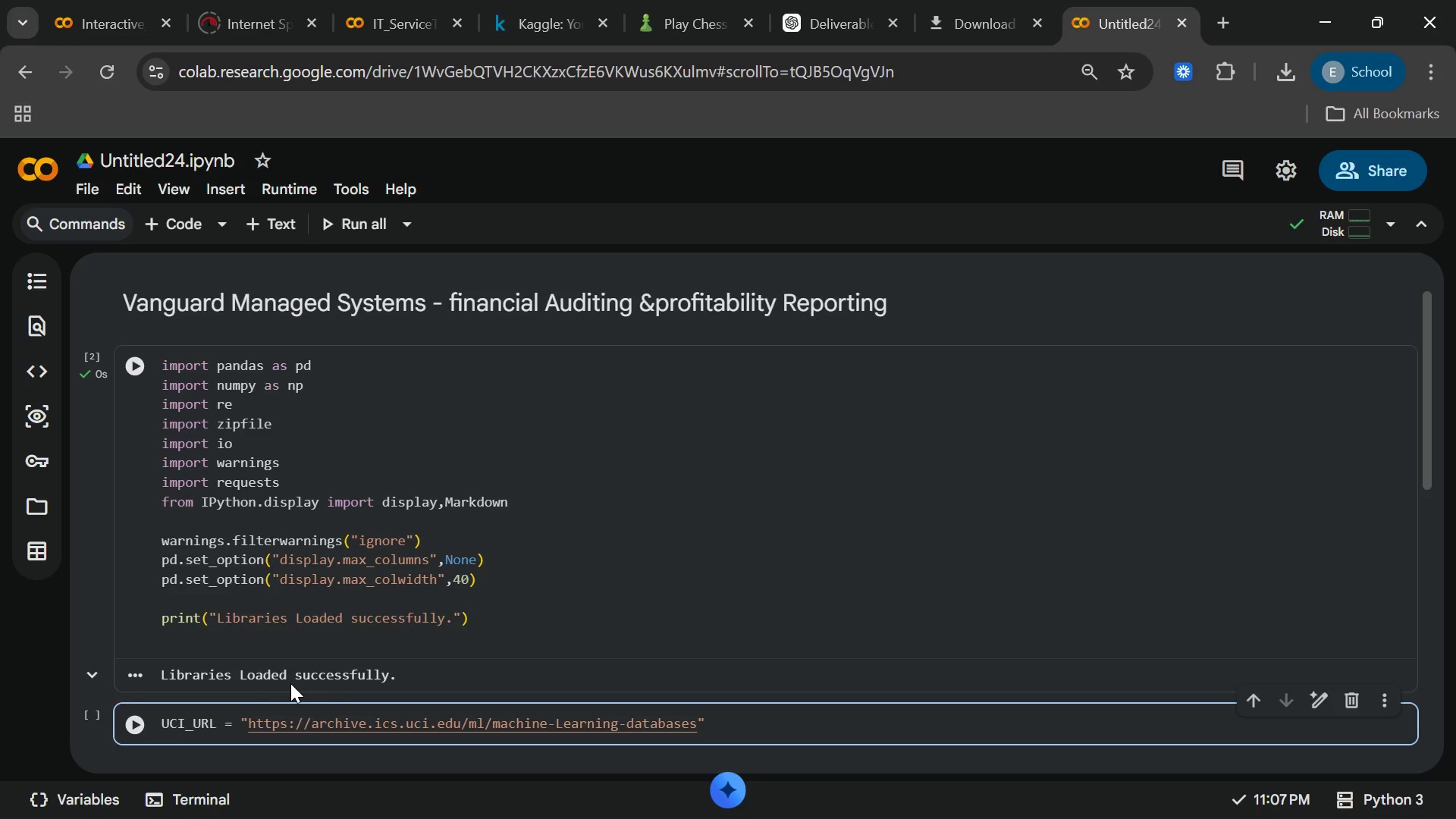 
type(/00498)
 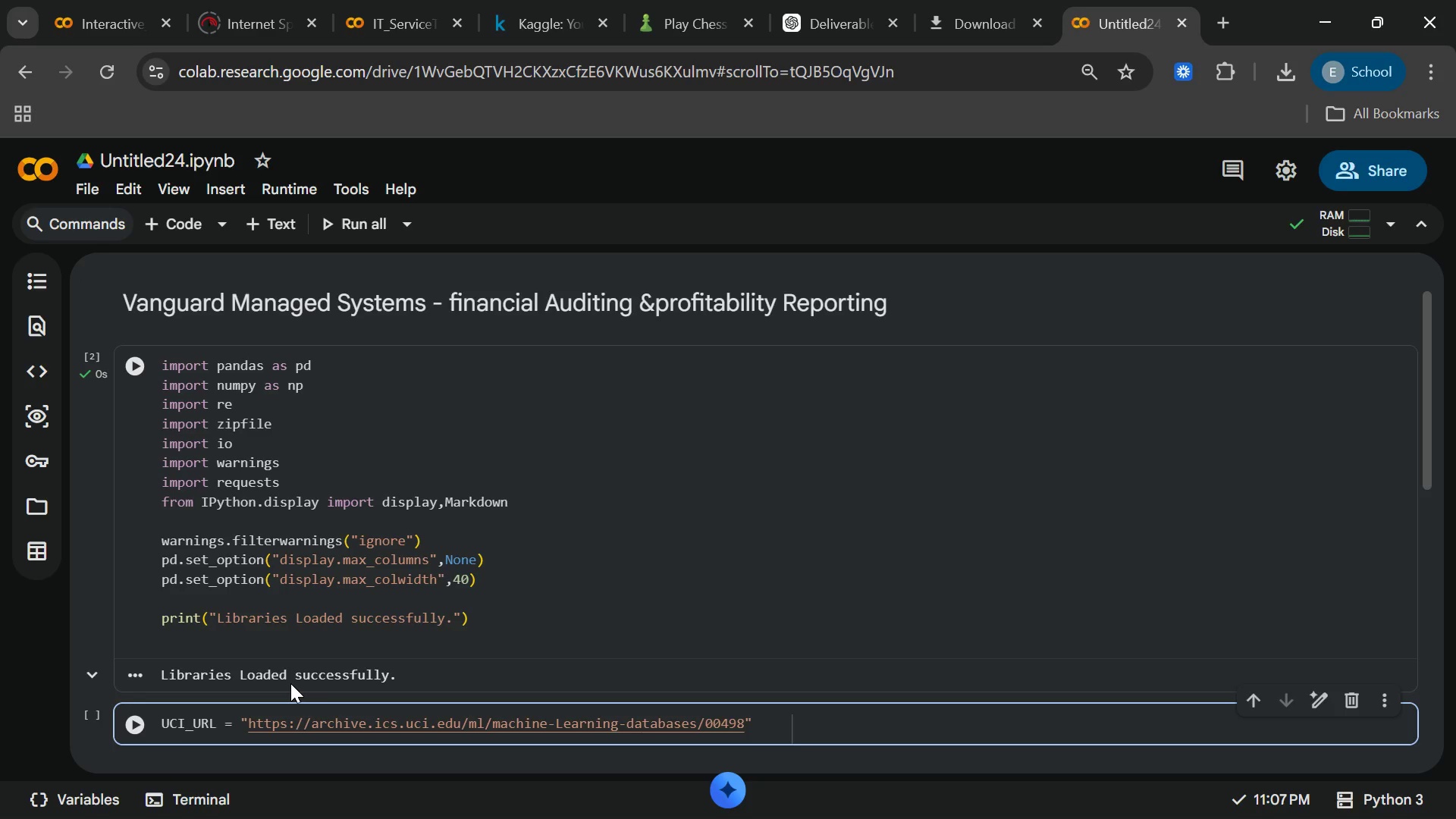 
type(/incident)
 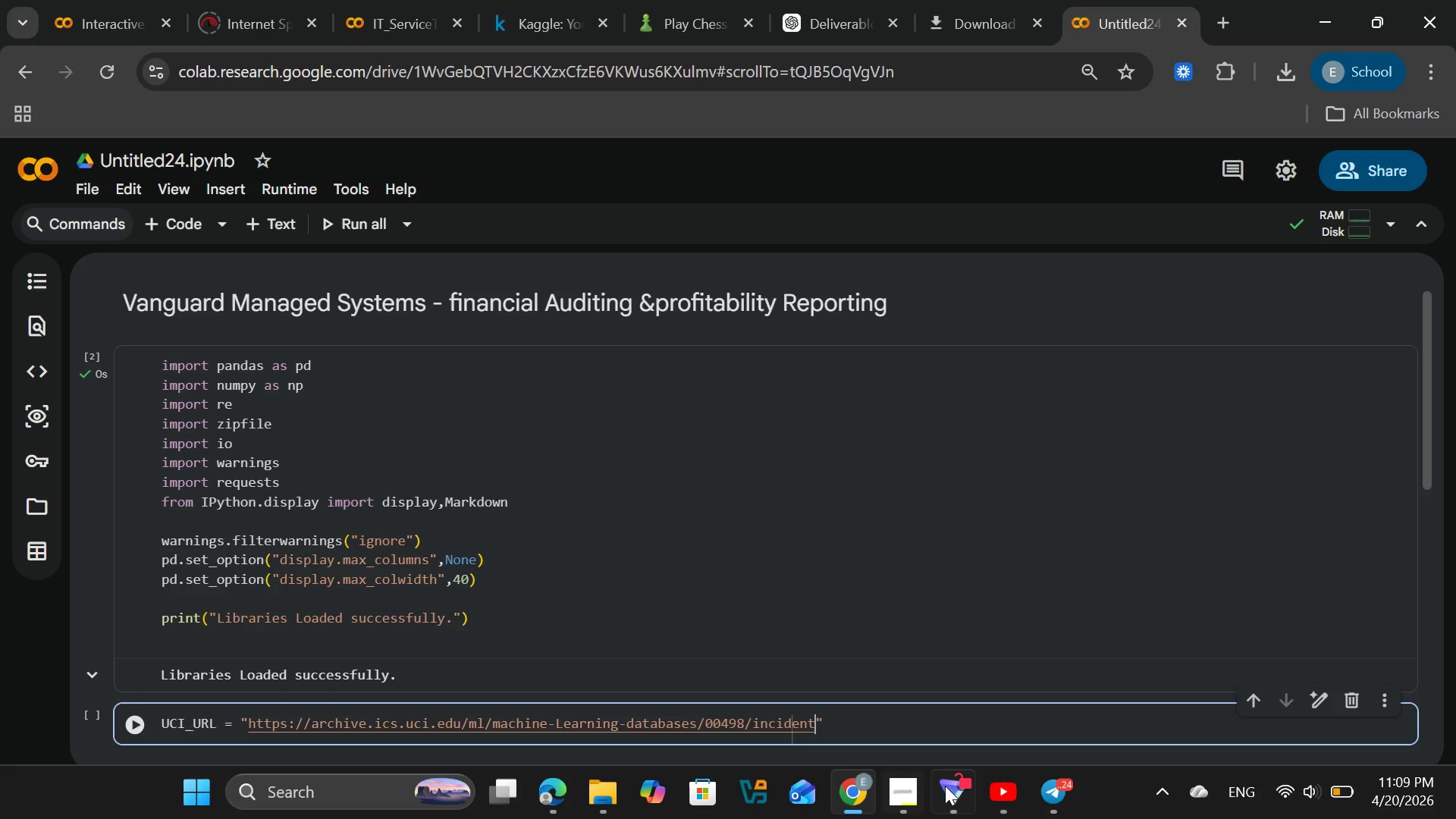 
left_click([988, 795])
 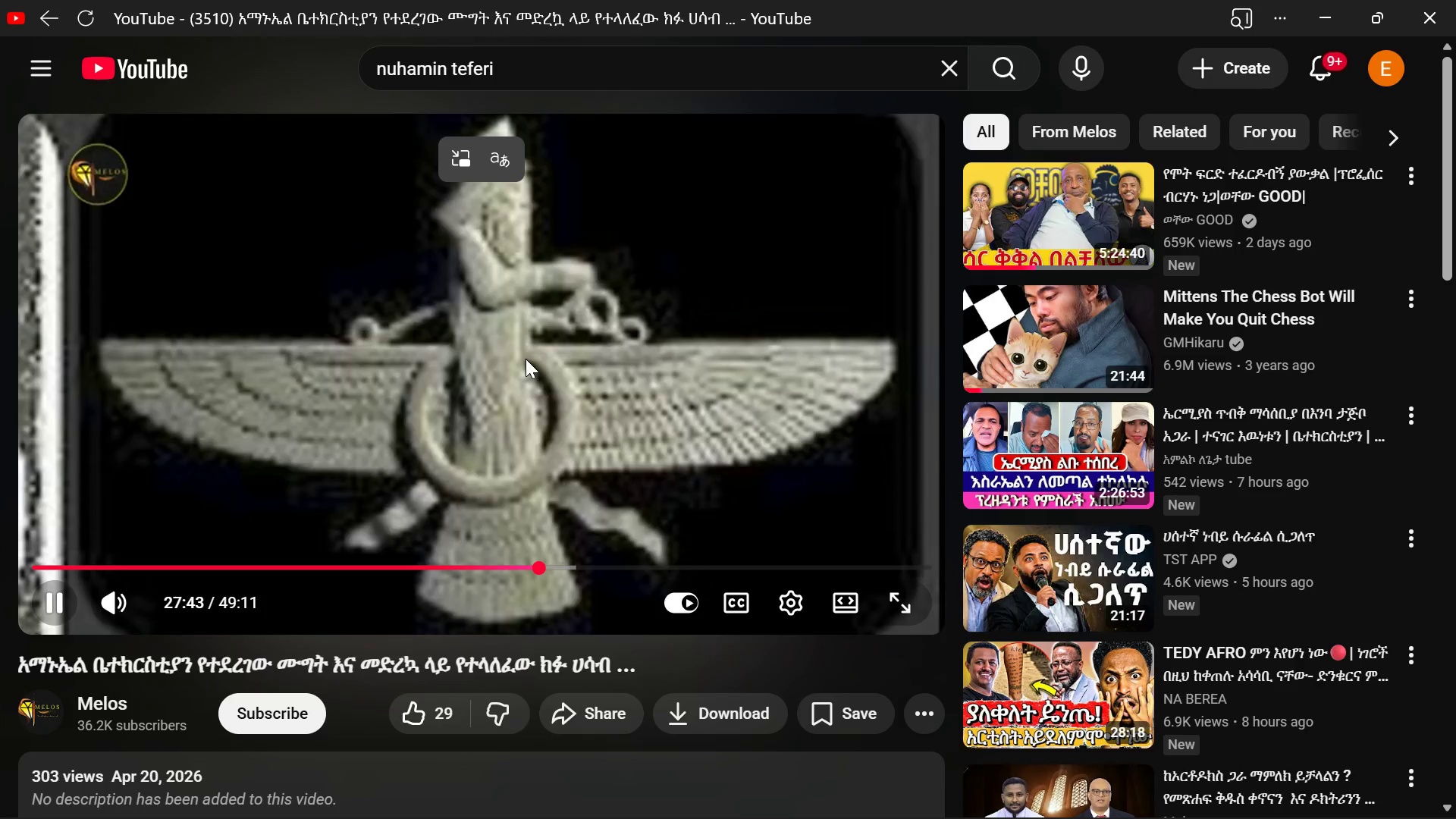 
left_click([526, 359])
 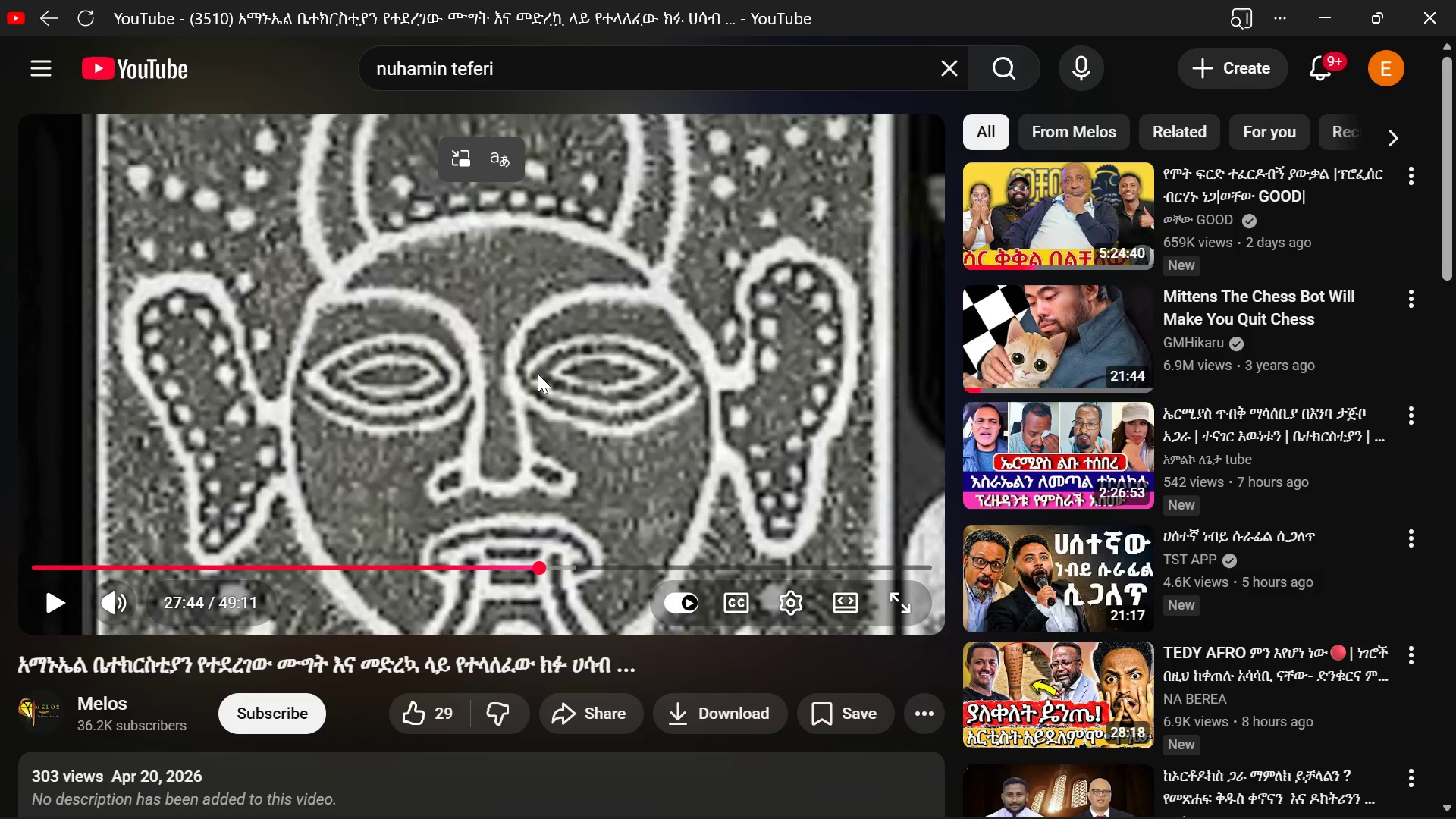 
wait(18.94)
 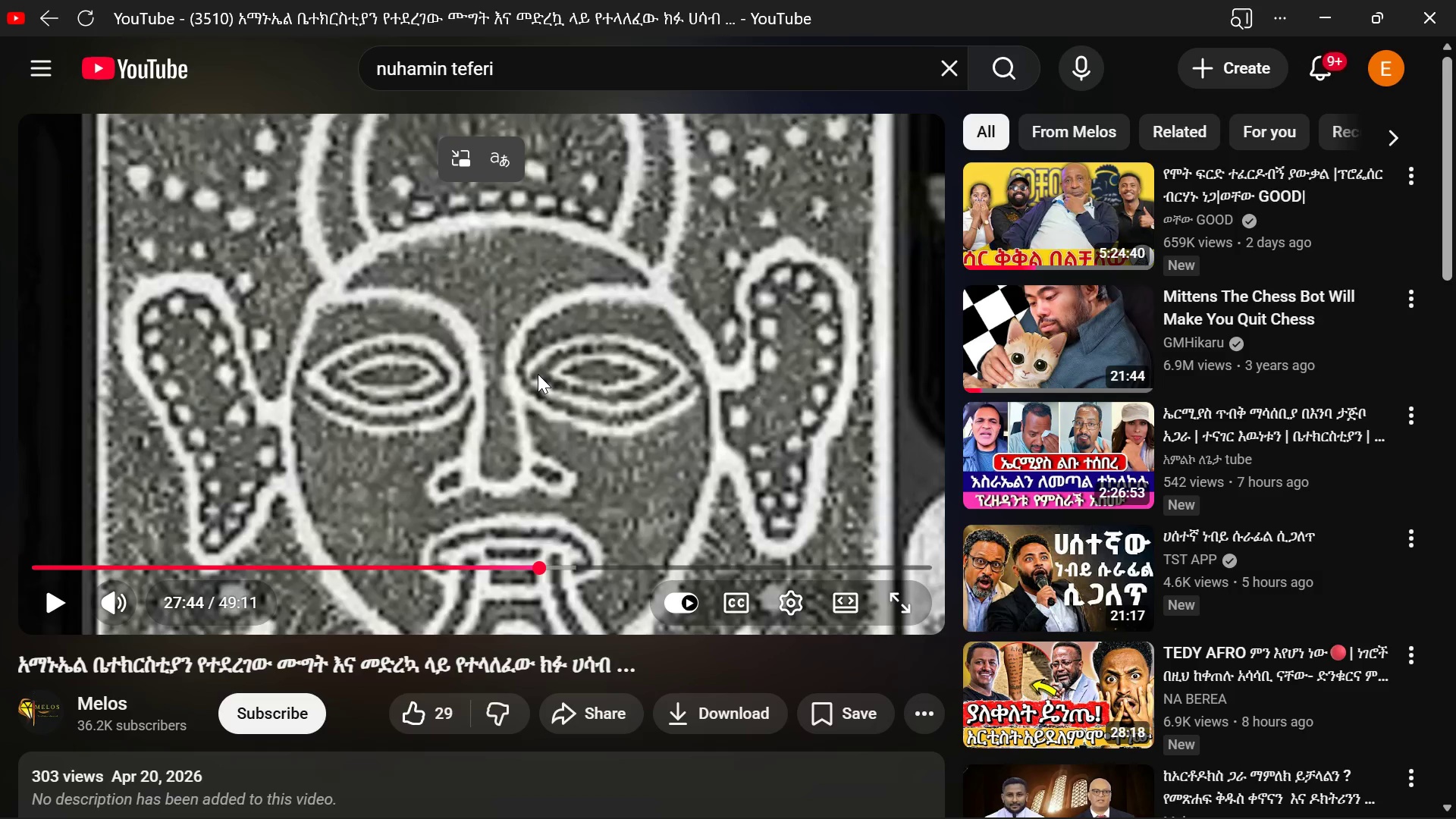 
key(Space)
 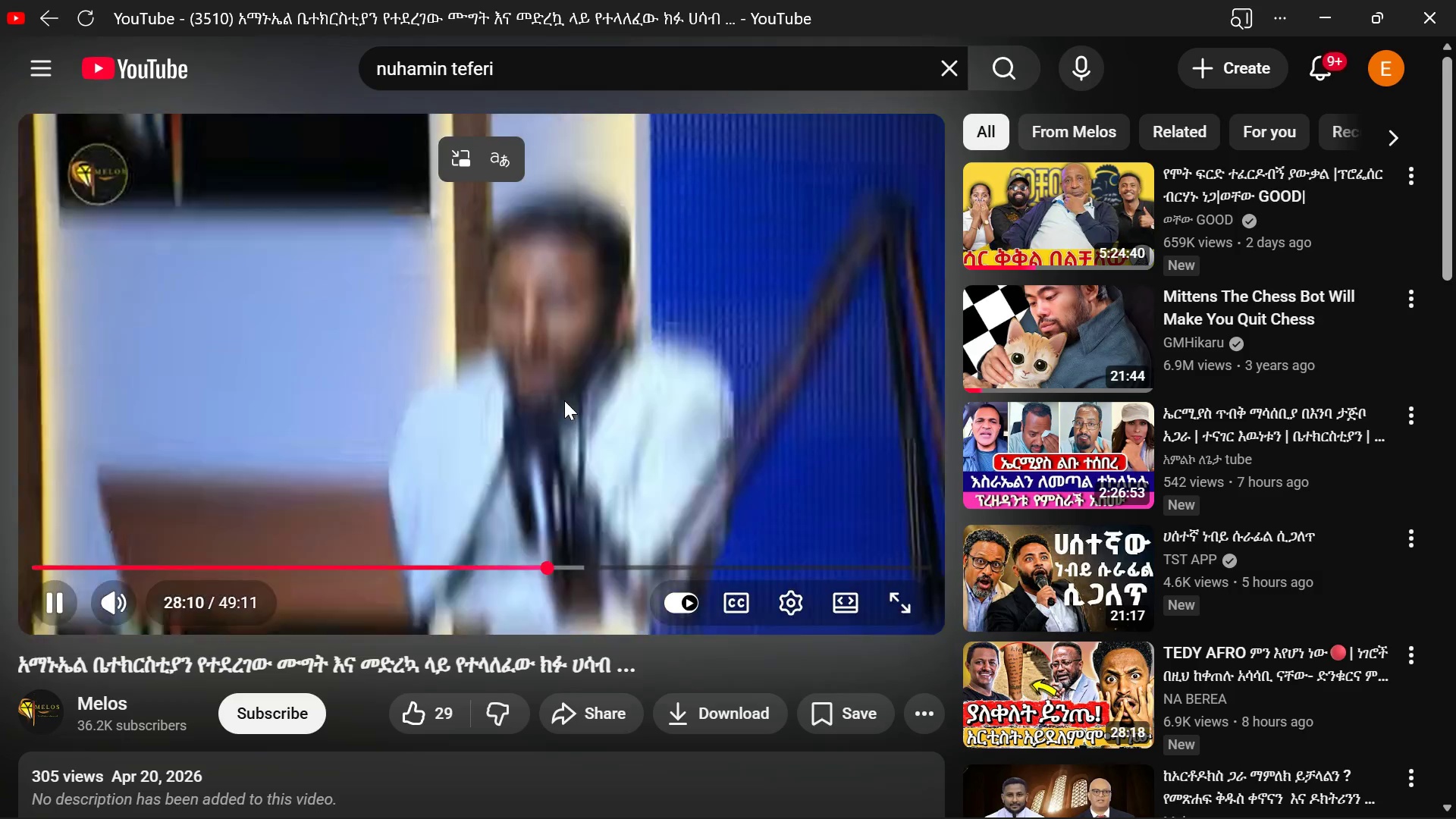 
wait(31.7)
 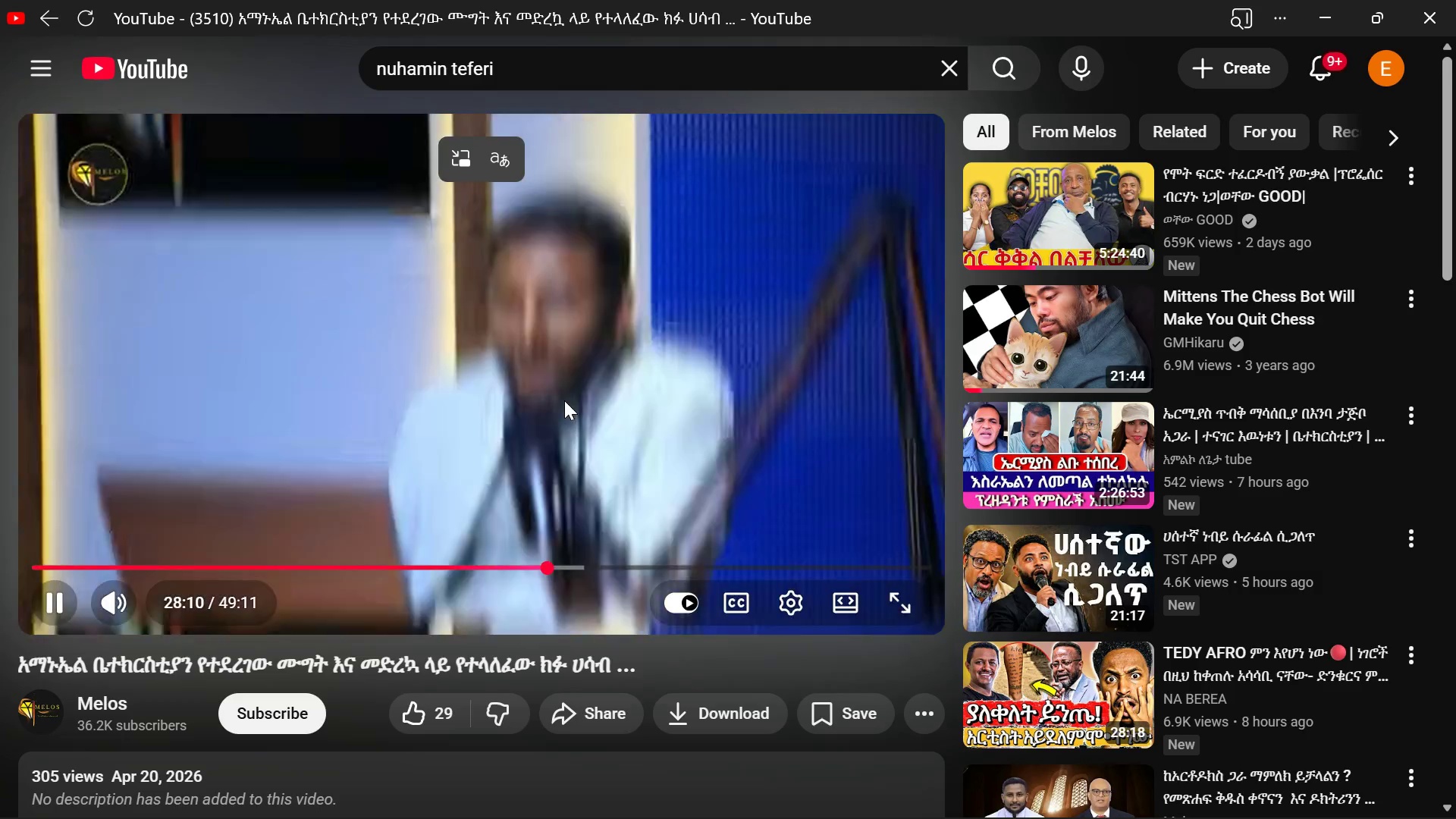 
key(ArrowRight)
 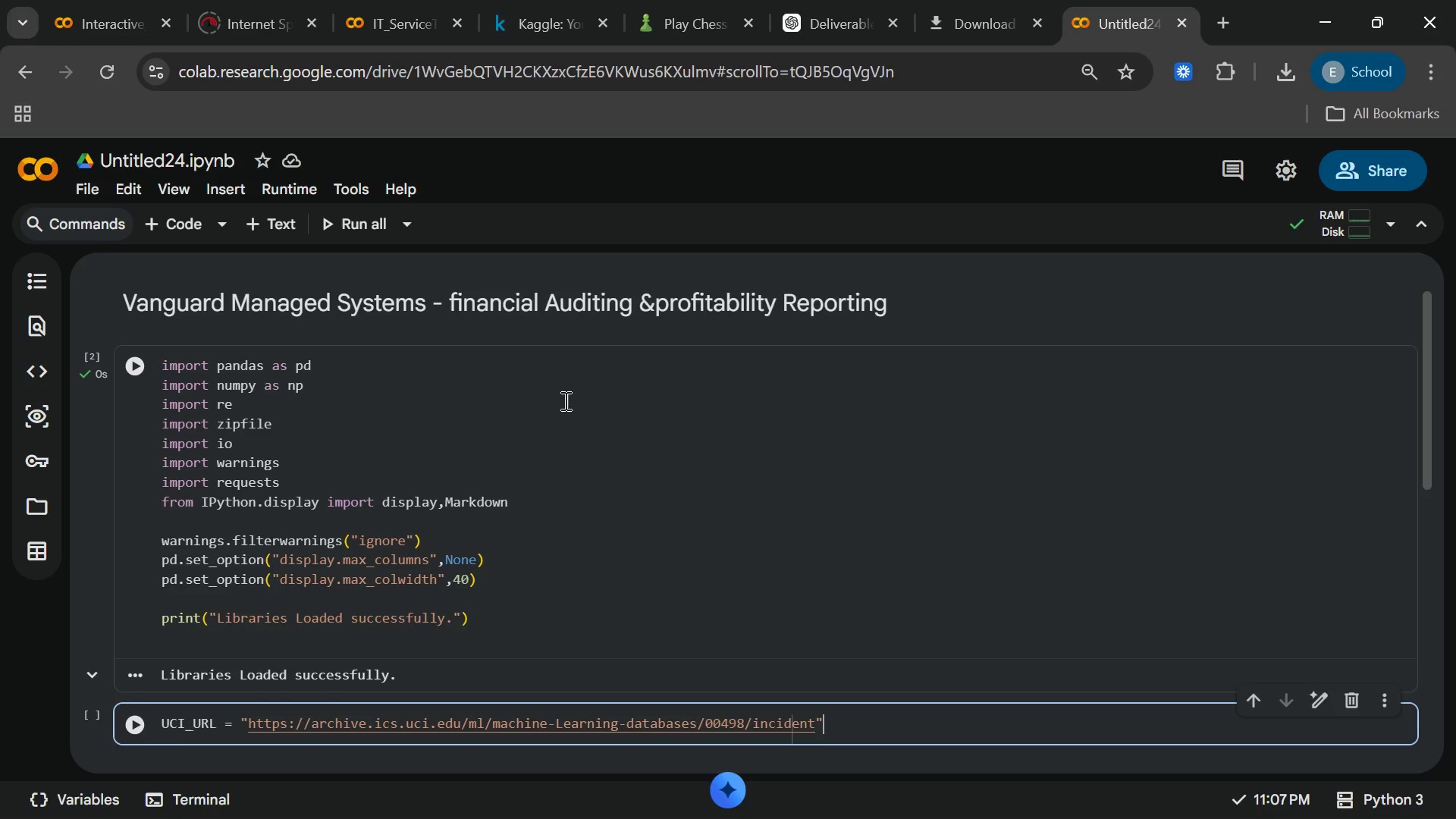 
key(ArrowLeft)
 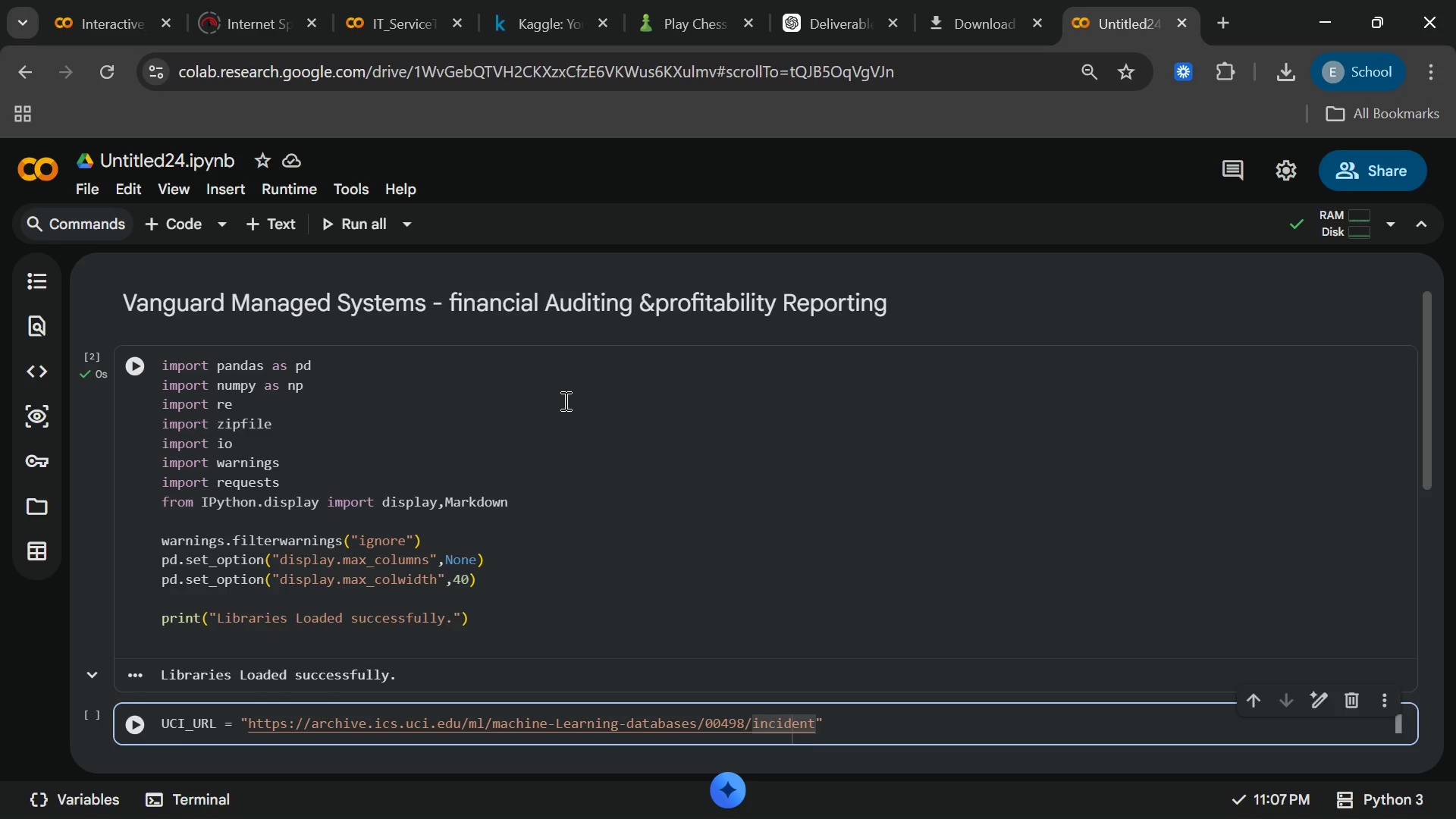 
type(_event)
 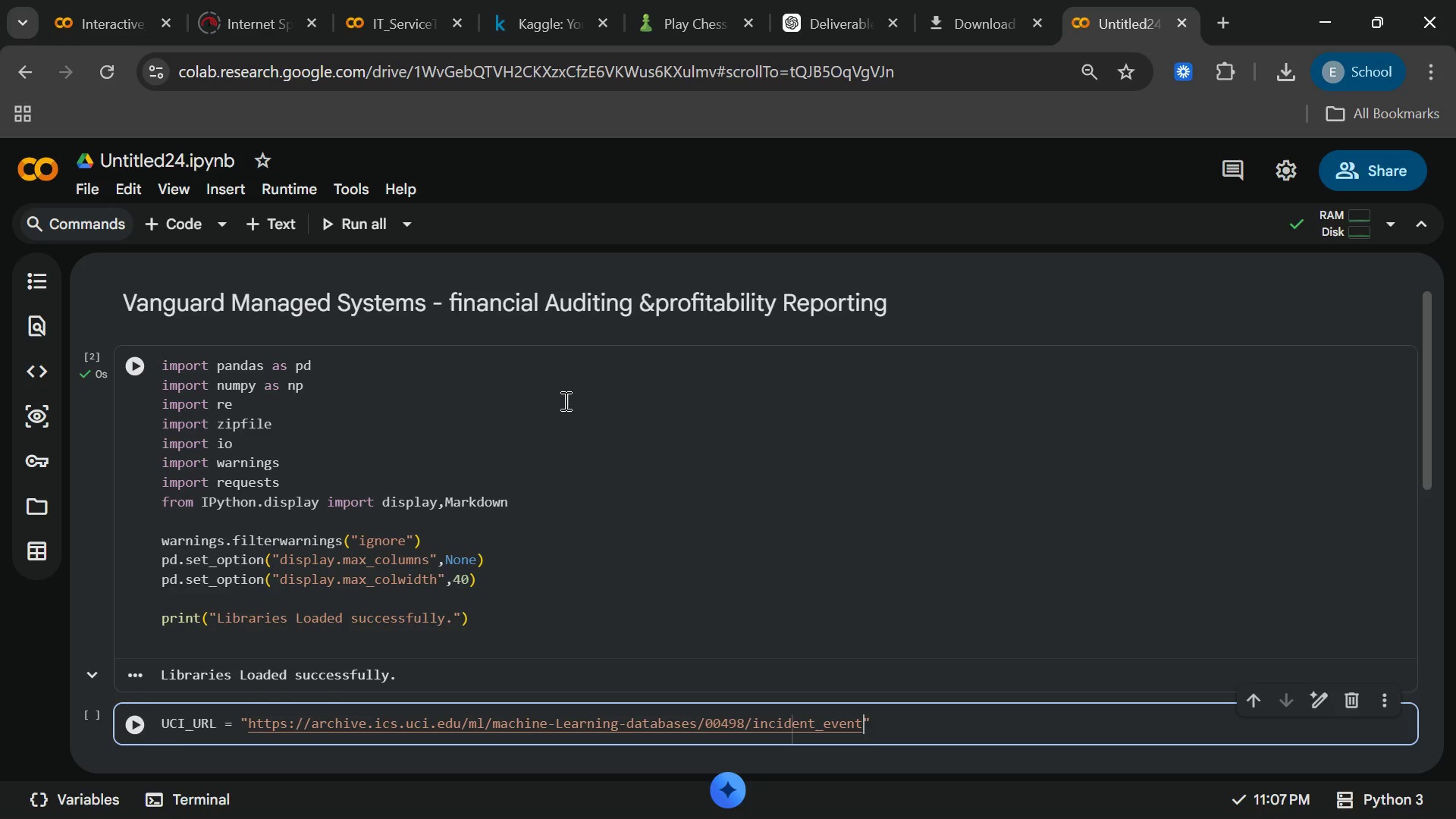 
type(_log.zip)
 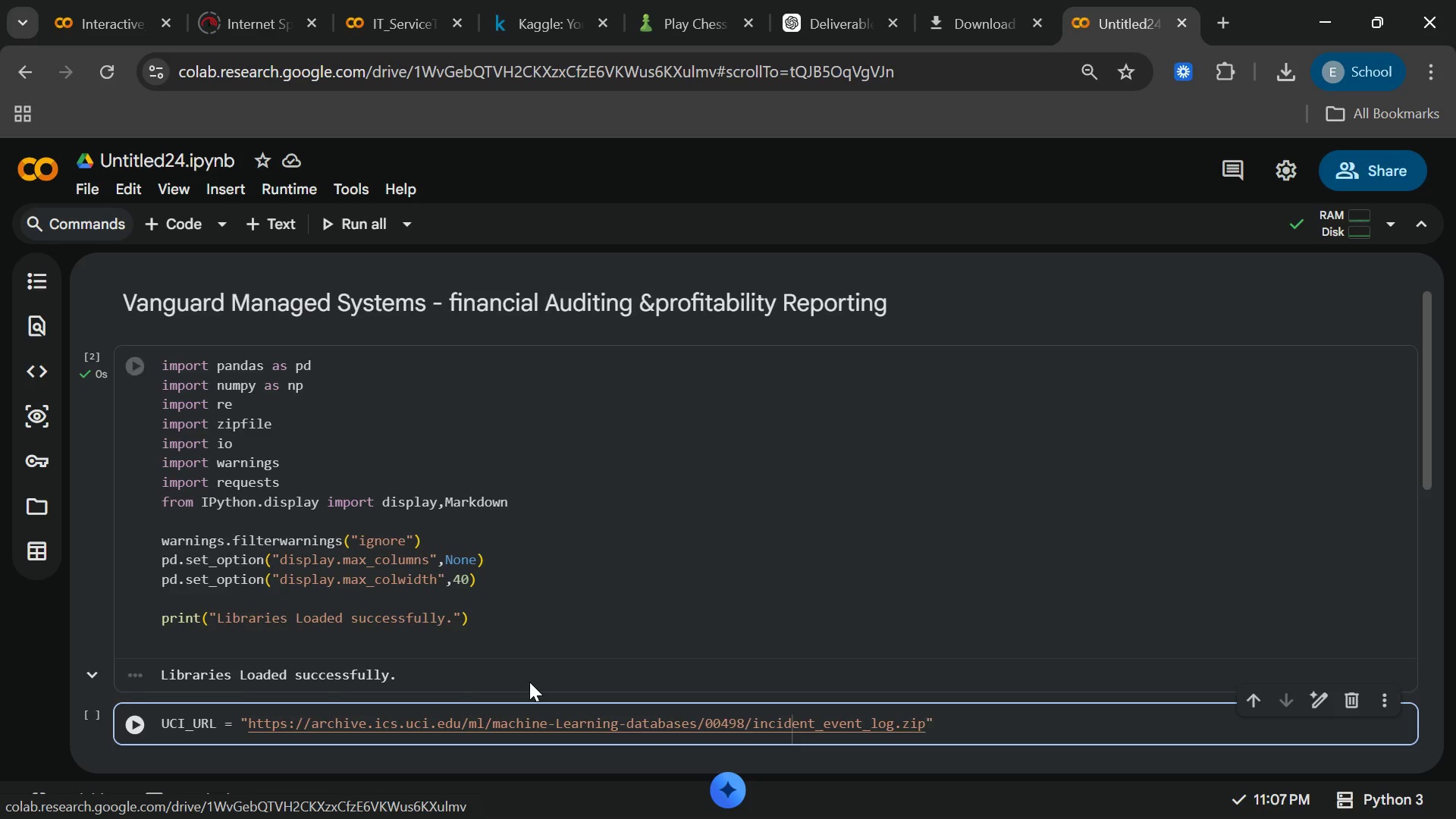 
wait(20.44)
 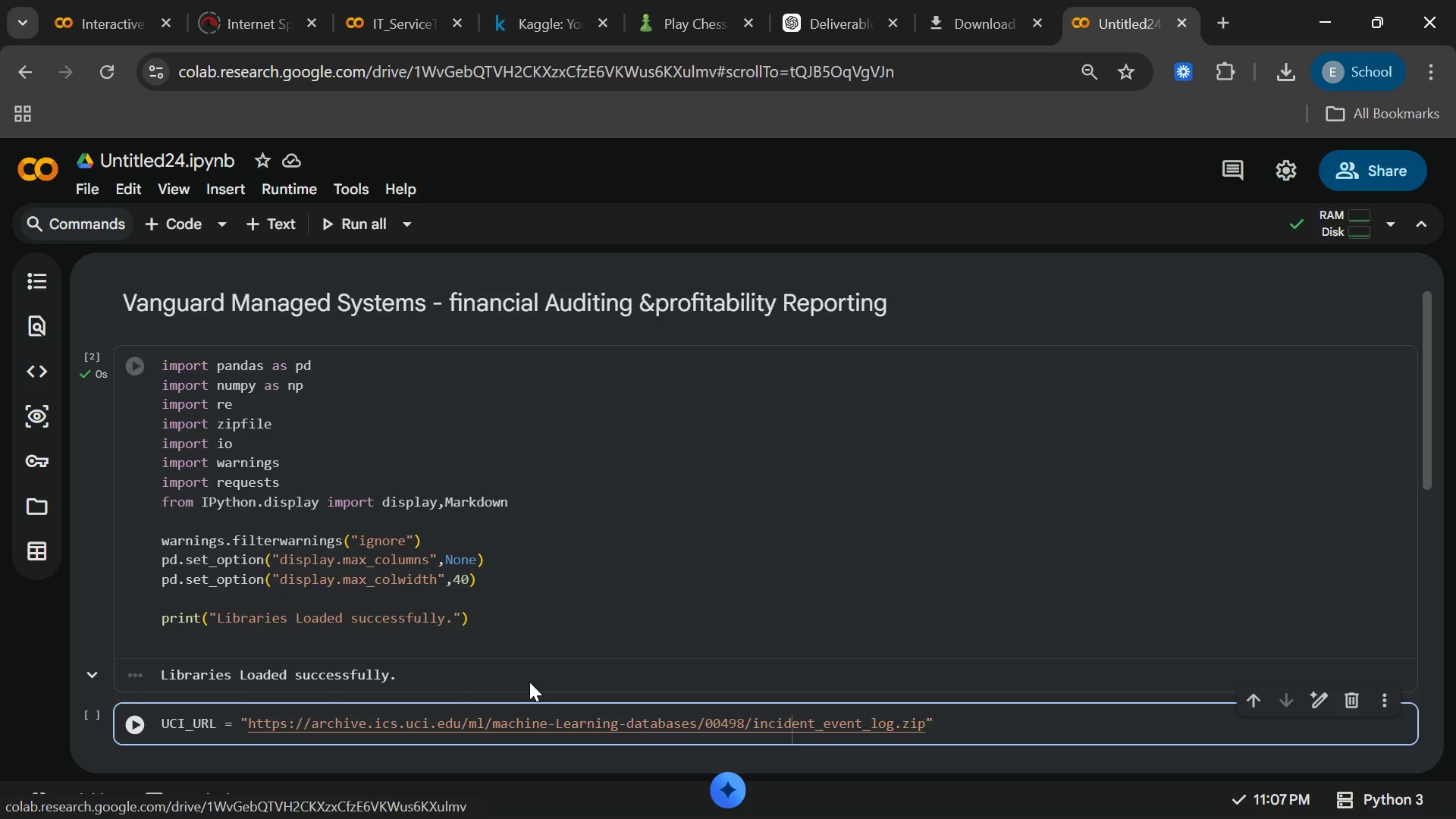 
left_click([429, 693])
 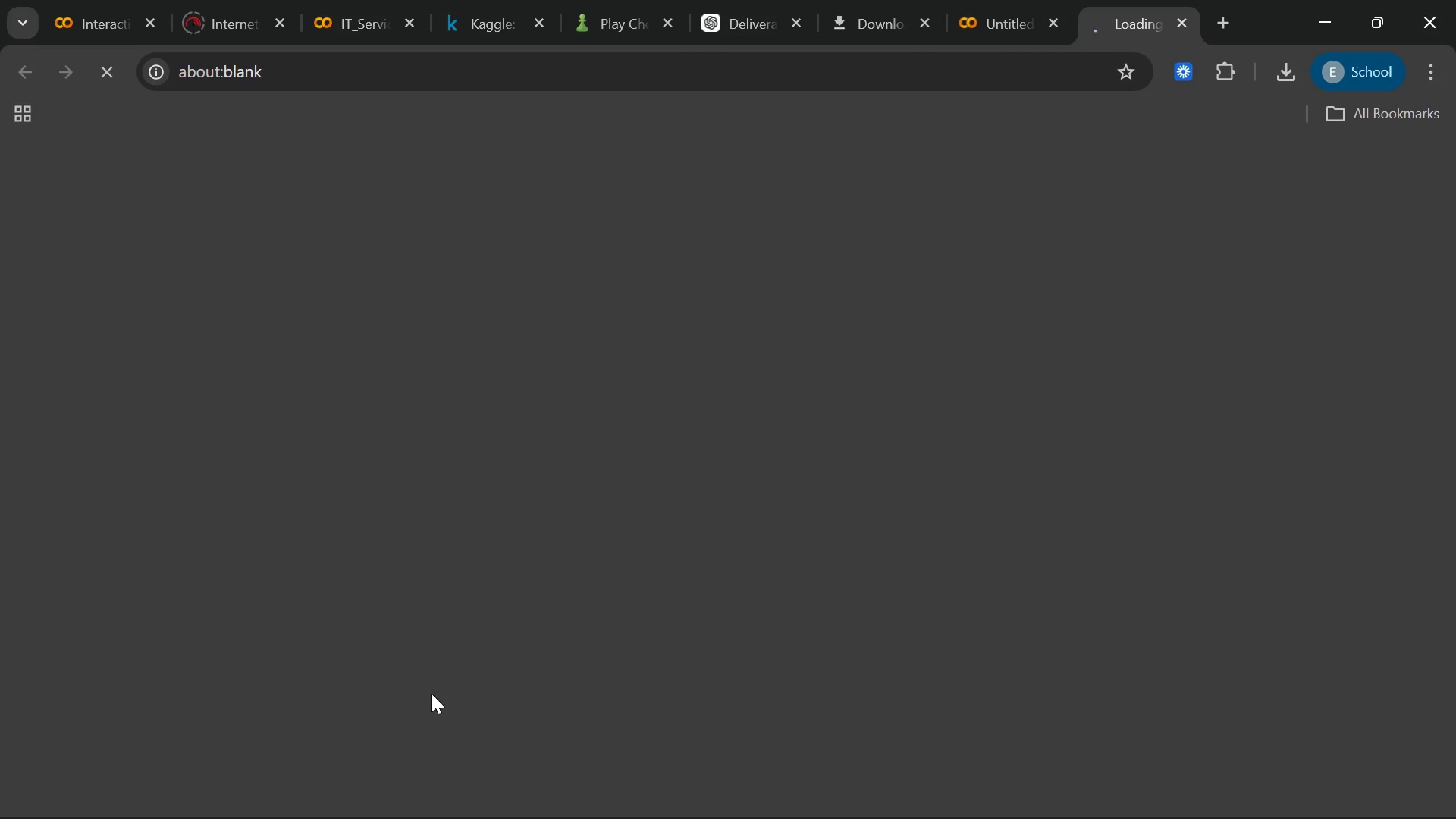 
key(VolumeDown)
 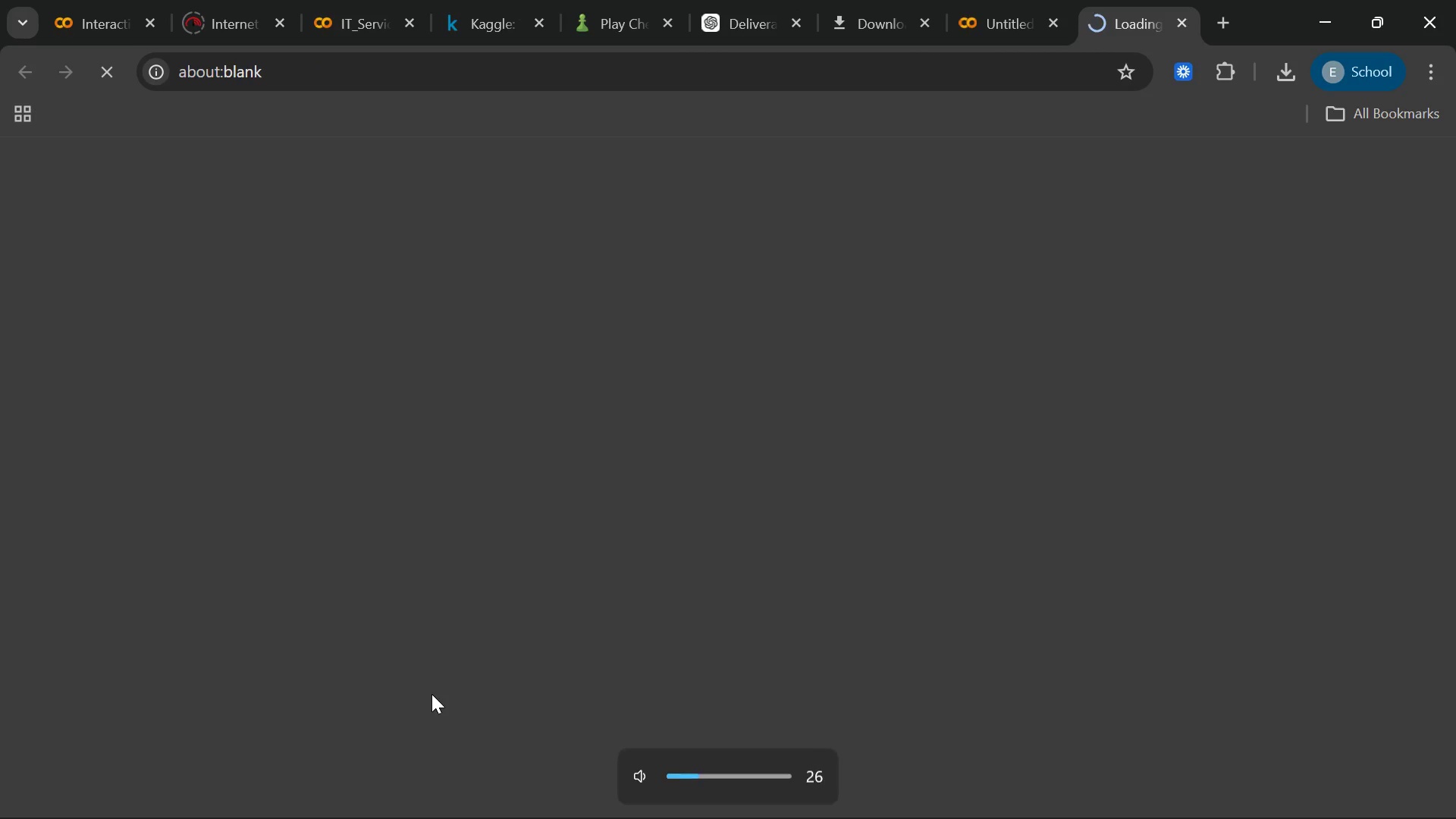 
key(VolumeDown)
 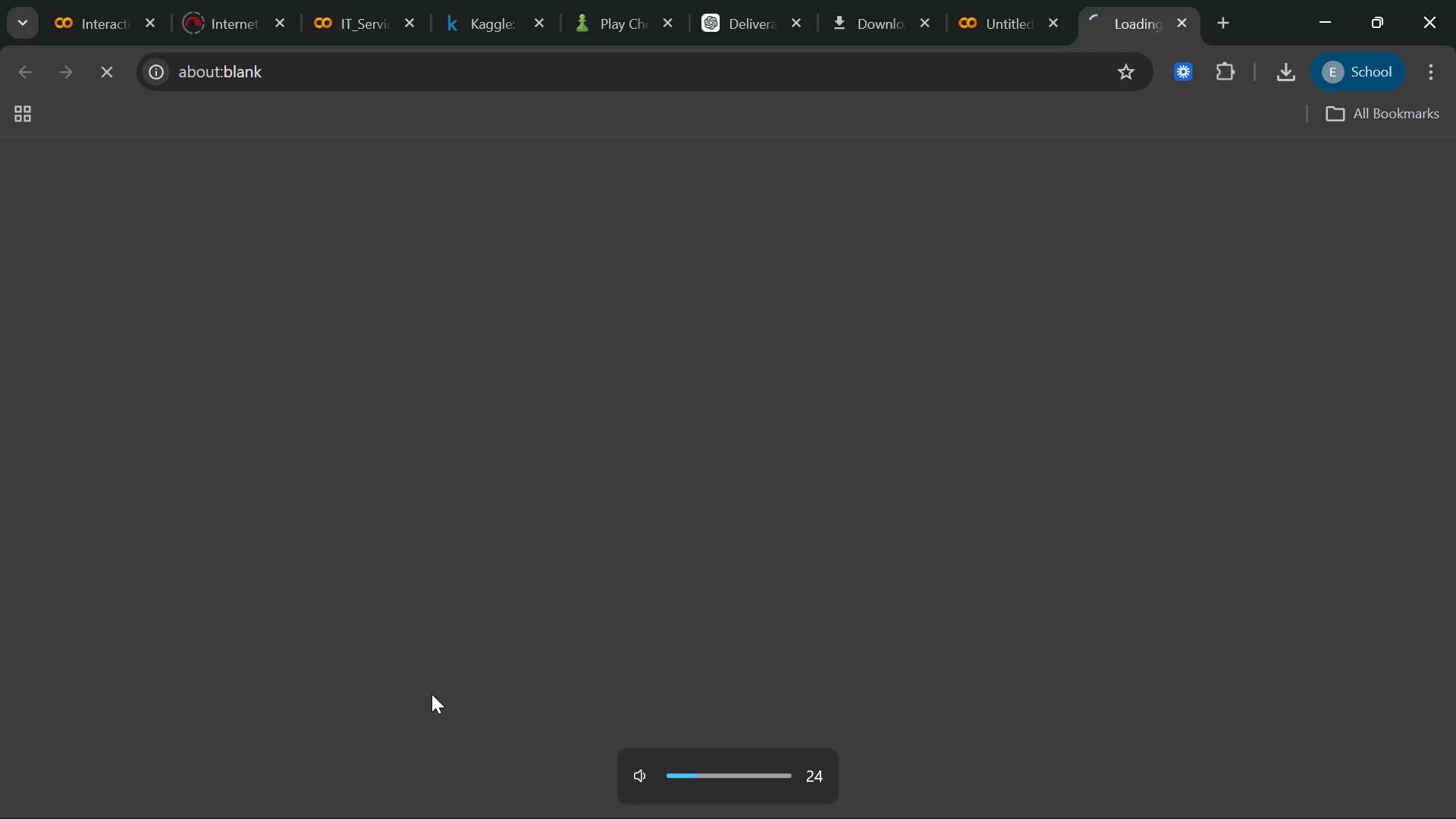 
key(VolumeDown)
 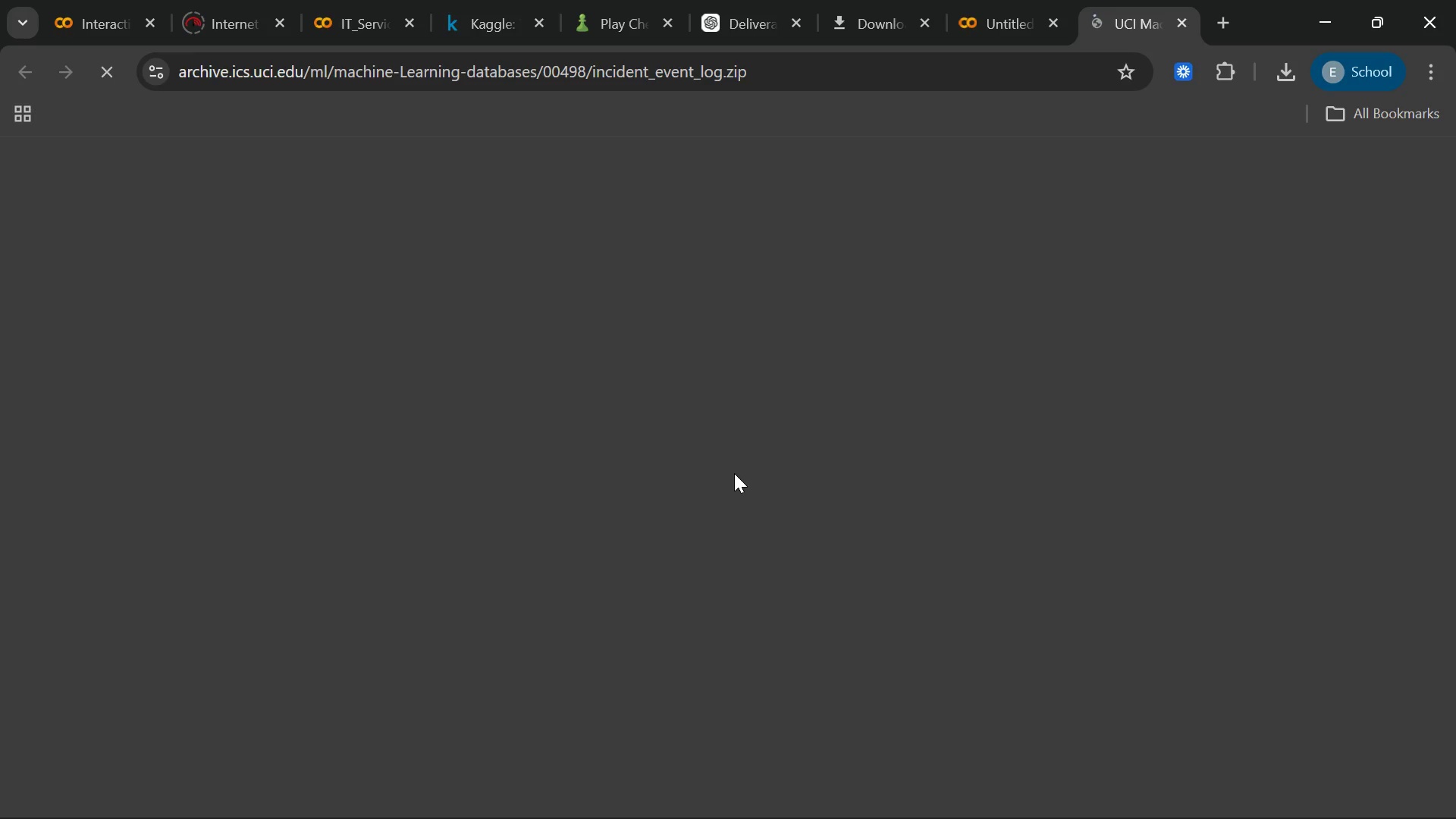 
wait(5.47)
 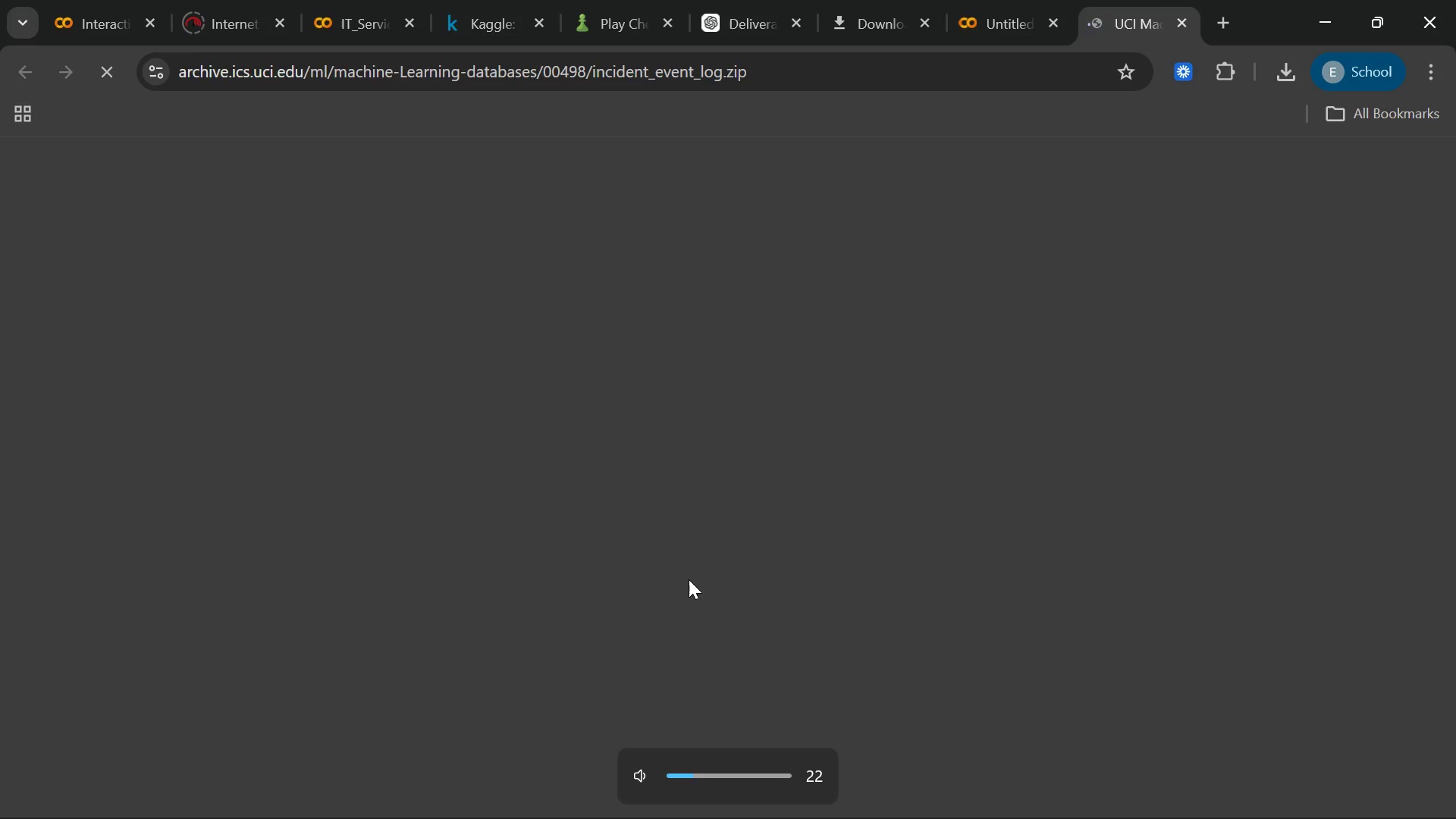 
mouse_move([955, 20])
 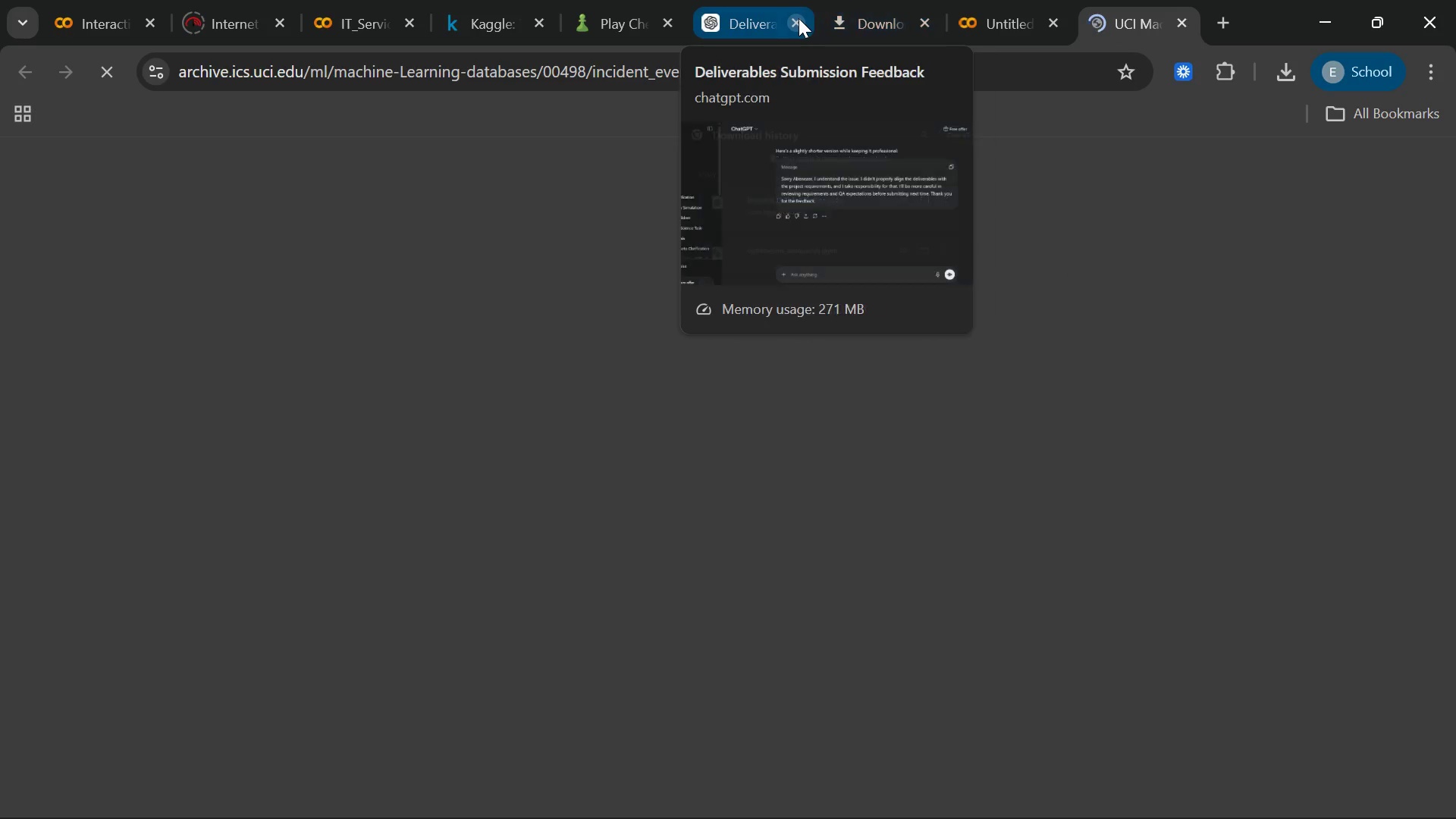 
left_click([799, 18])
 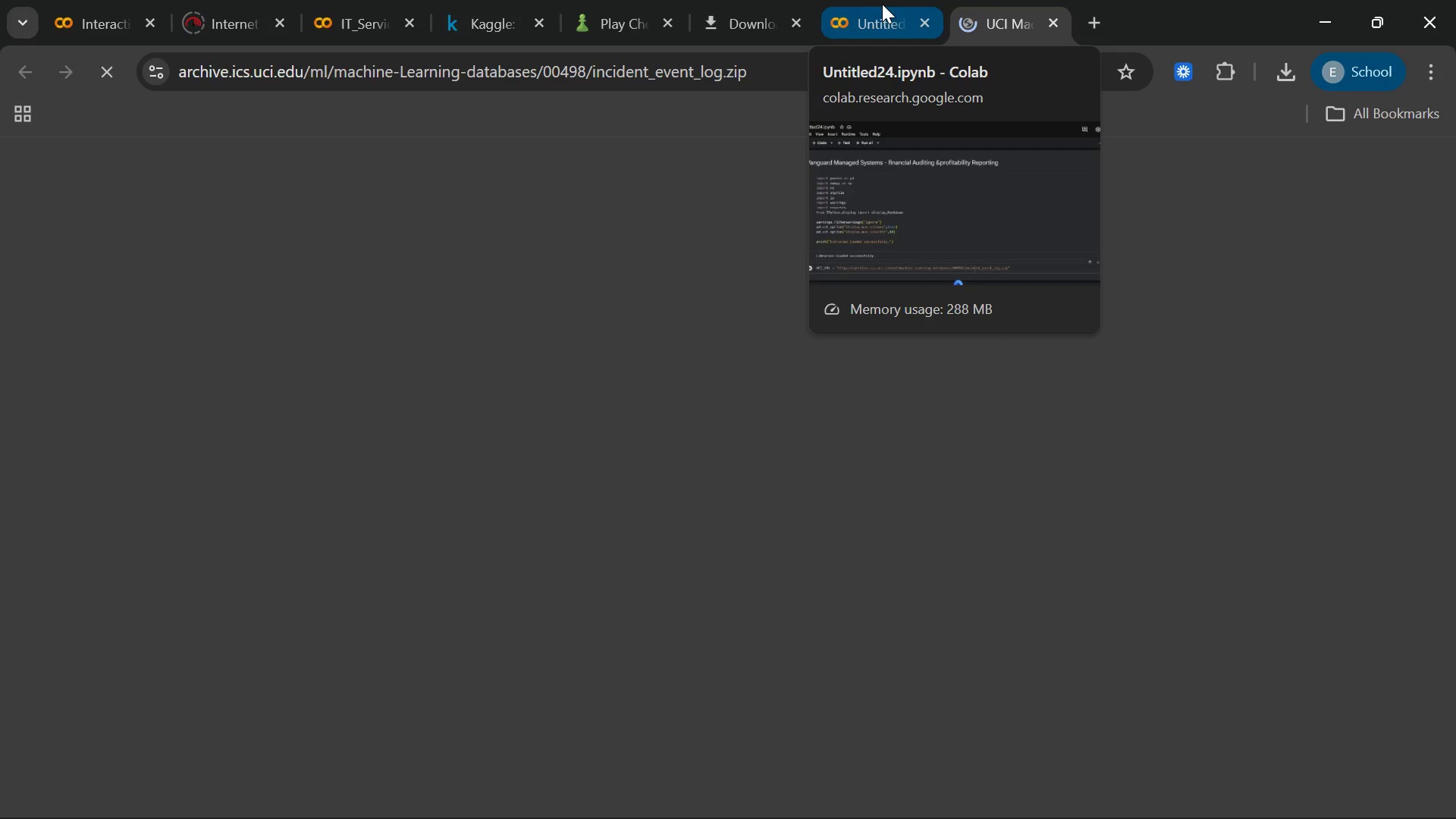 
wait(8.34)
 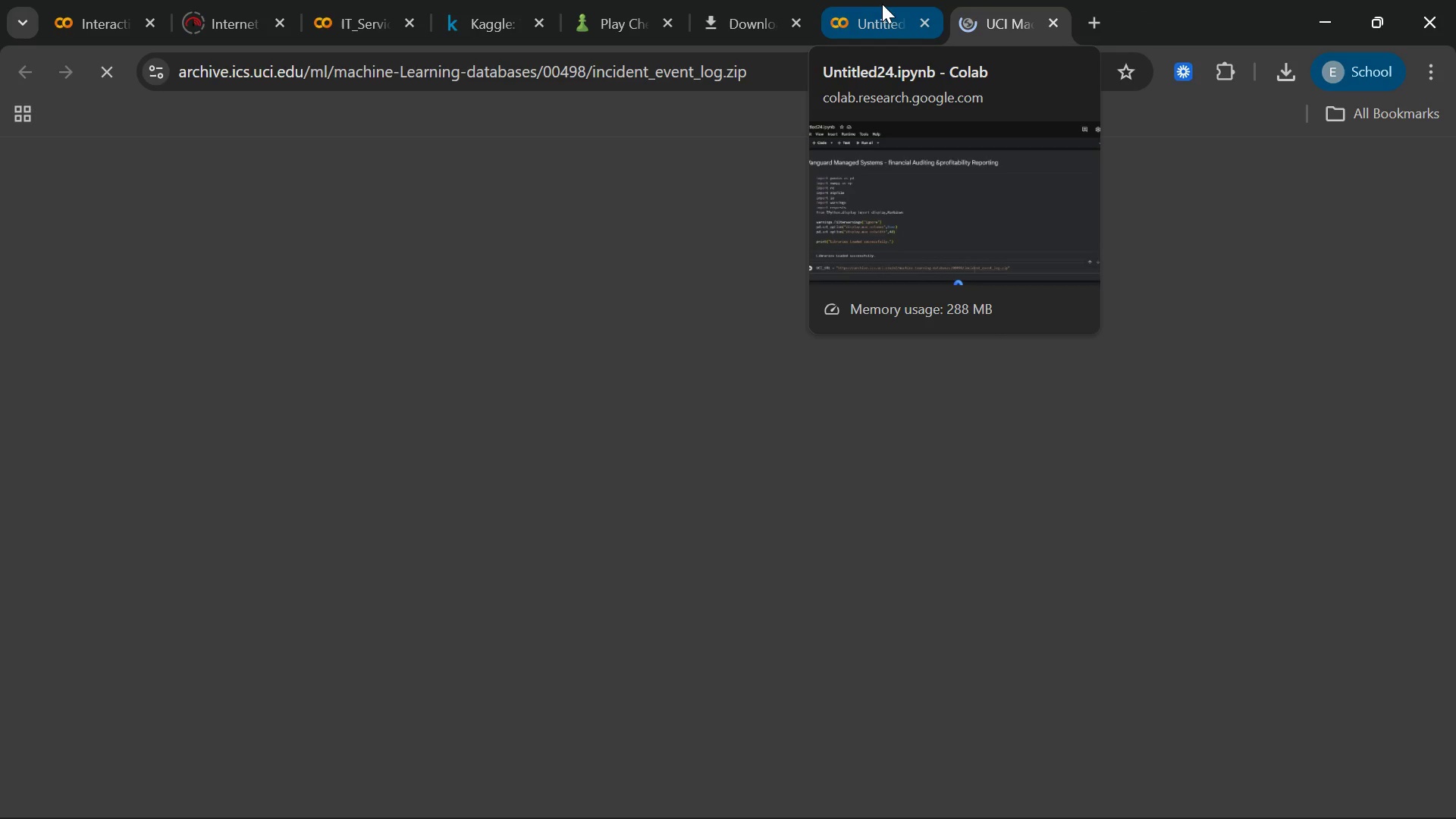 
left_click([996, 16])
 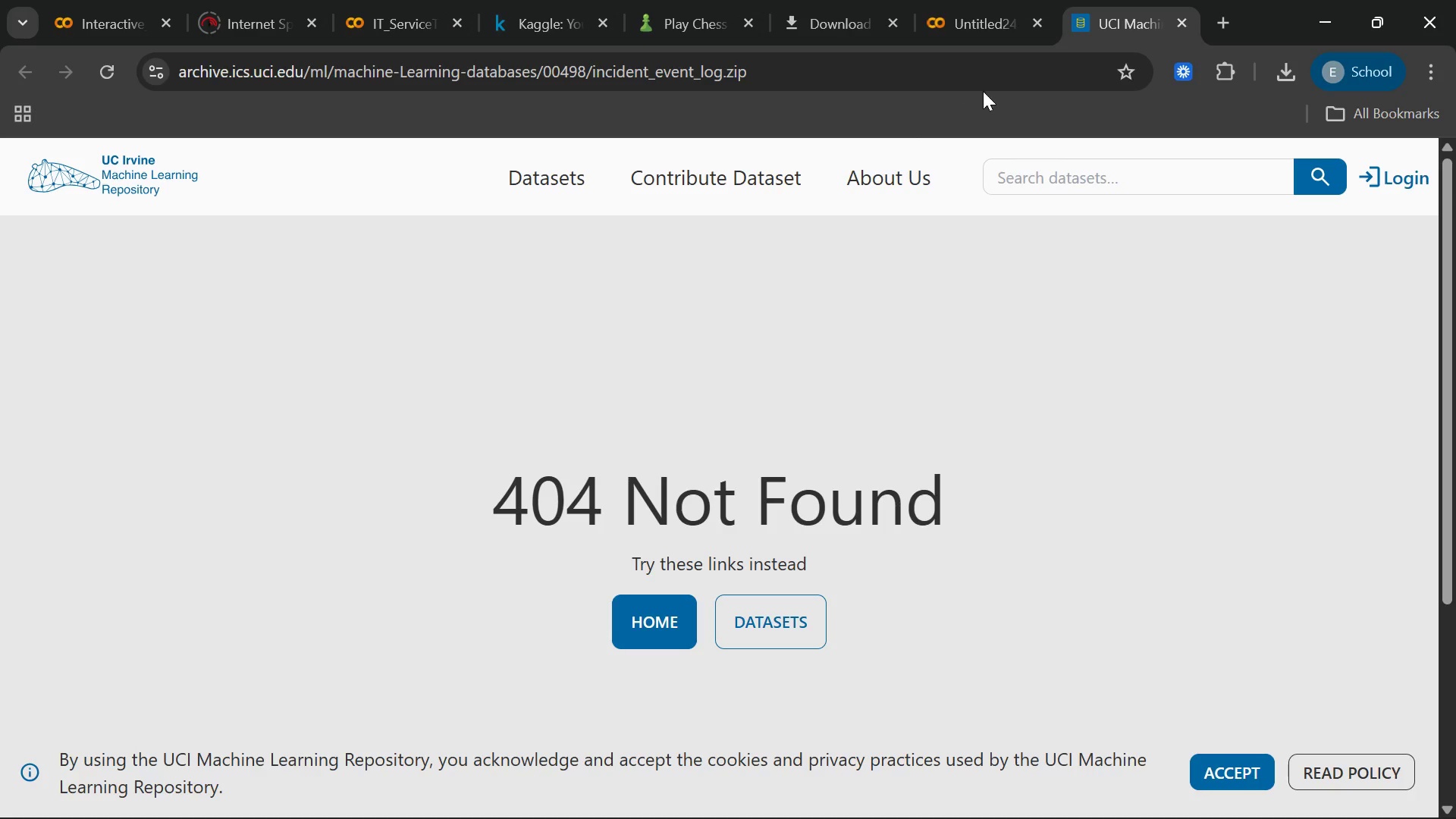 
left_click([956, 32])
 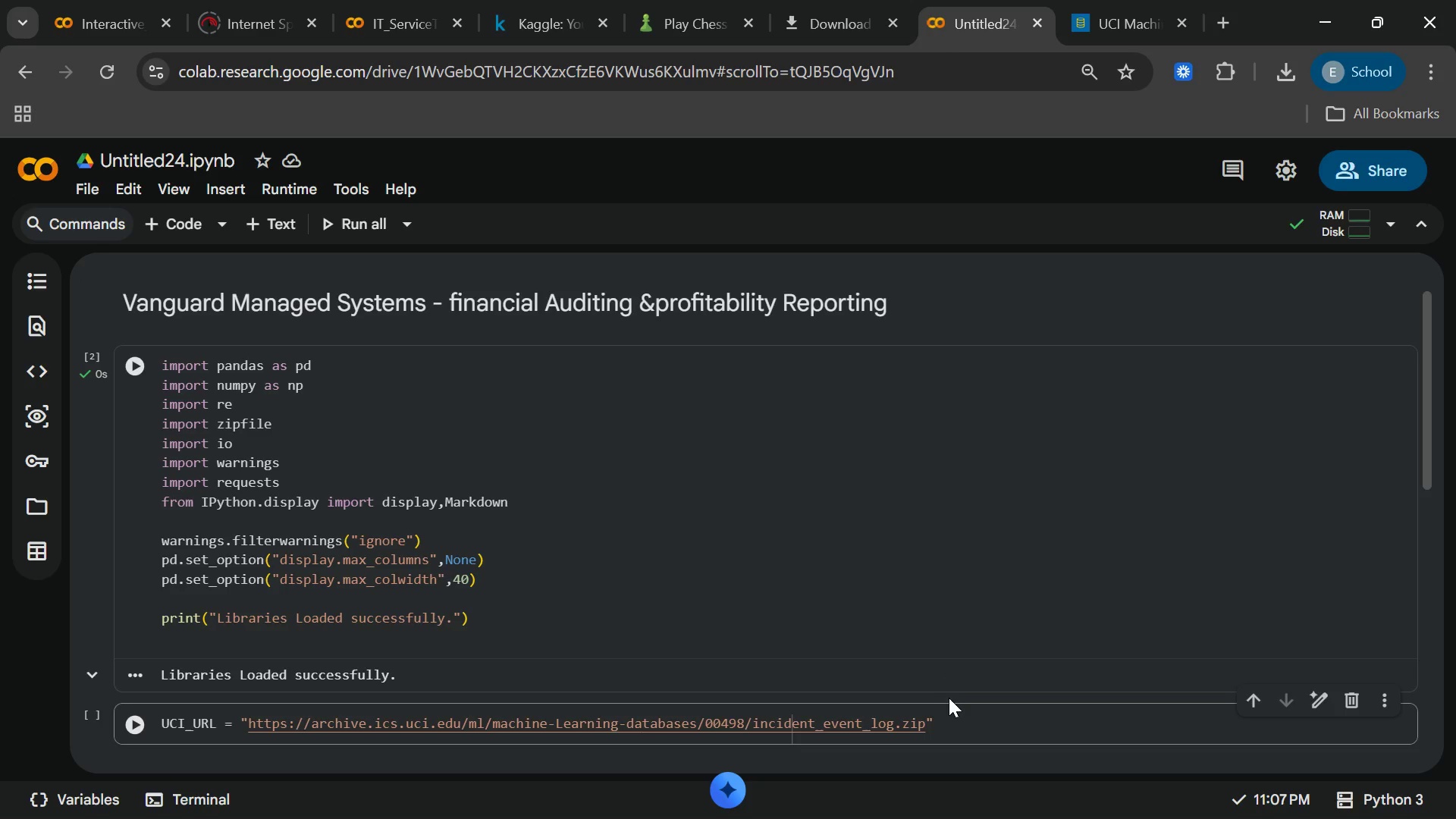 
left_click([956, 709])
 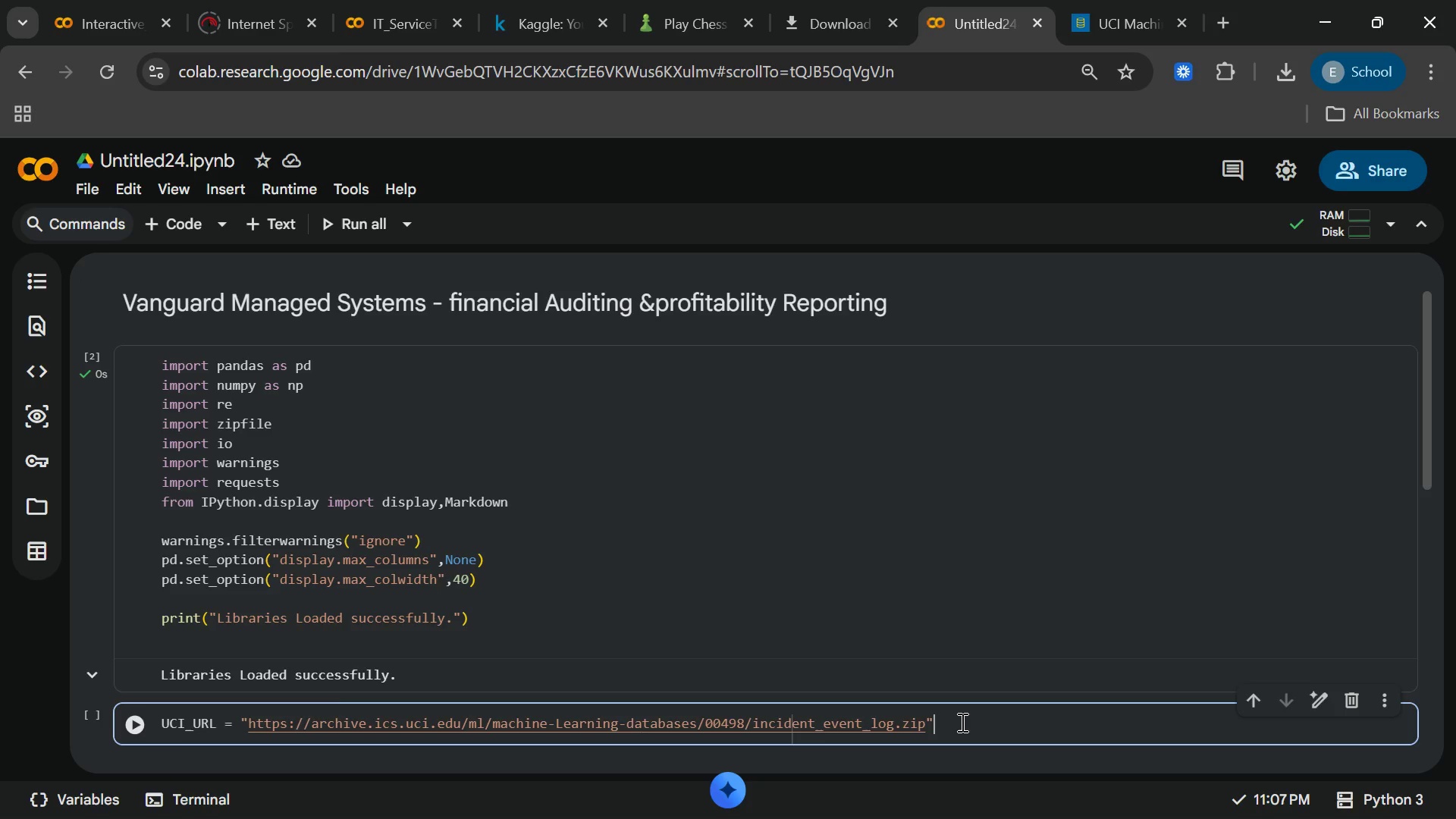 
left_click([961, 722])
 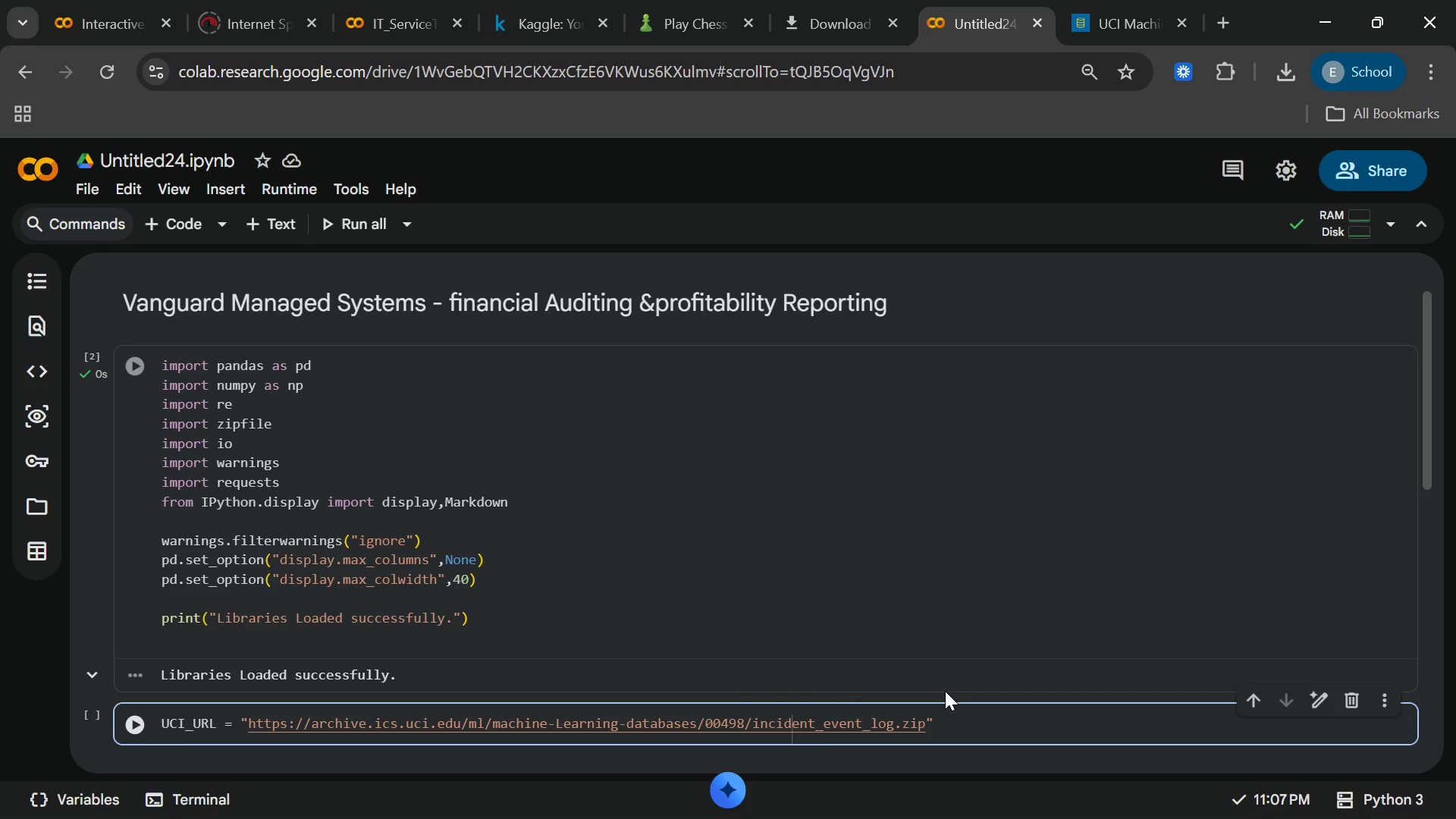 
mouse_move([918, 647])
 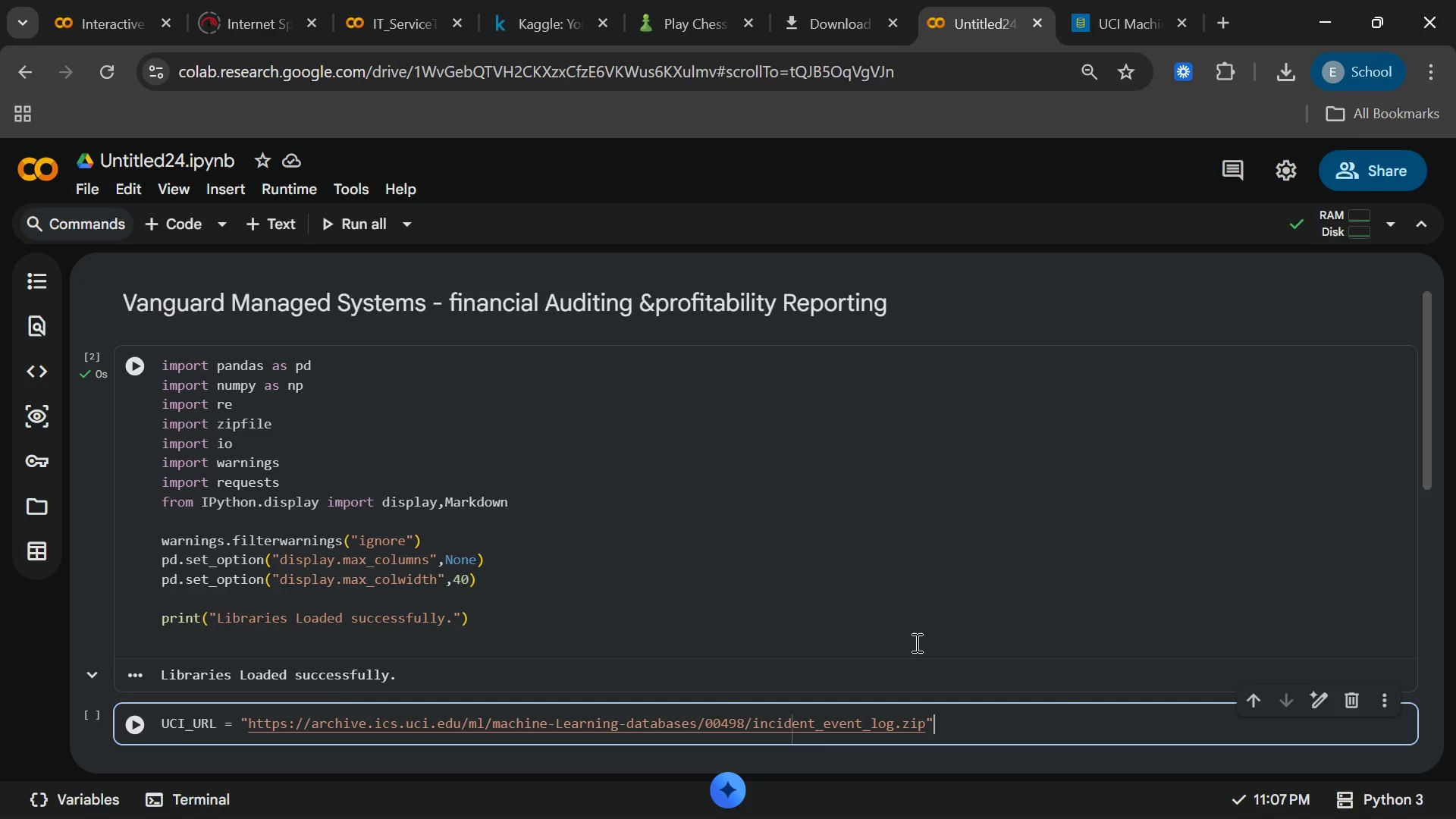 
wait(12.17)
 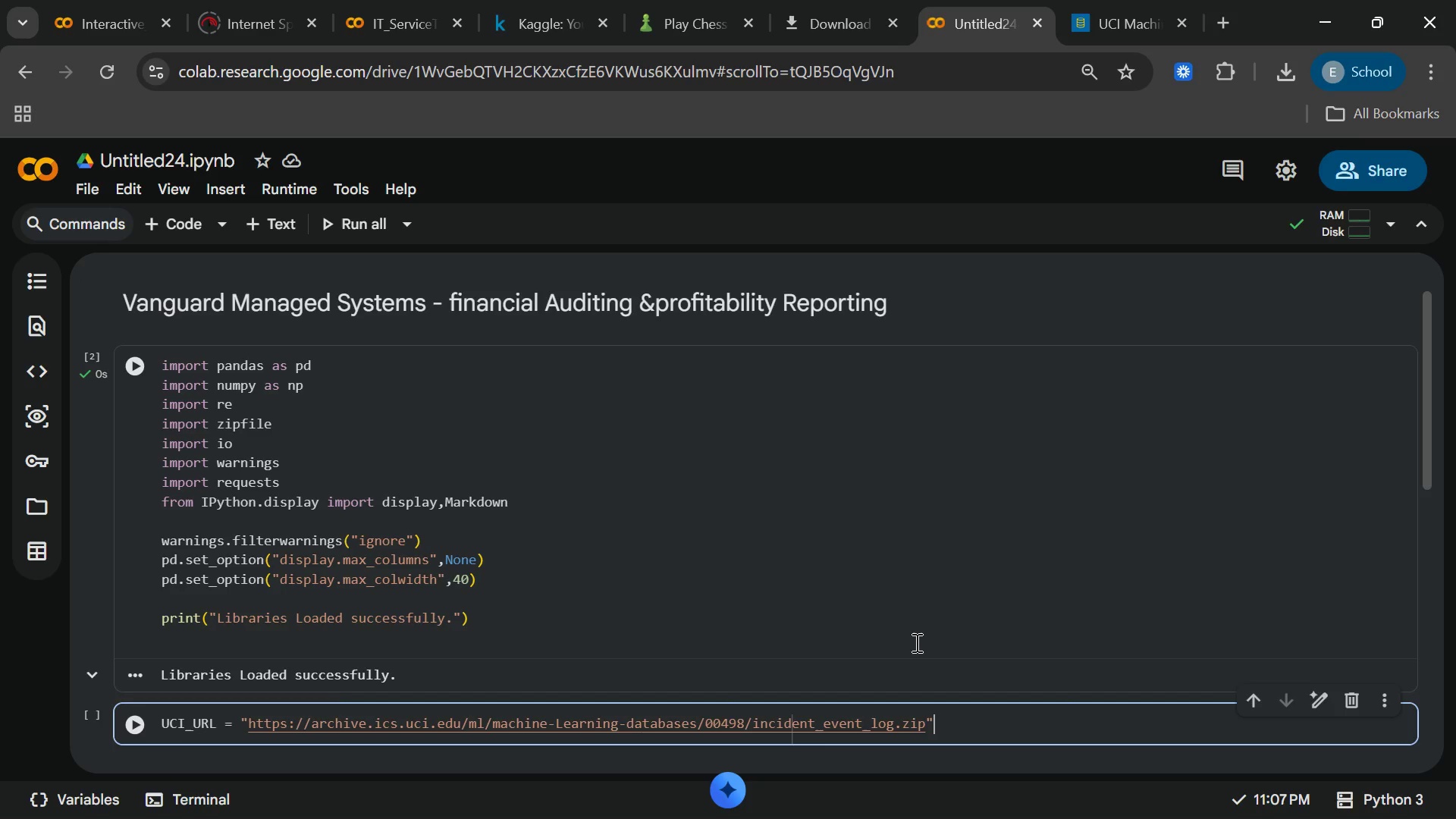 
left_click([558, 727])
 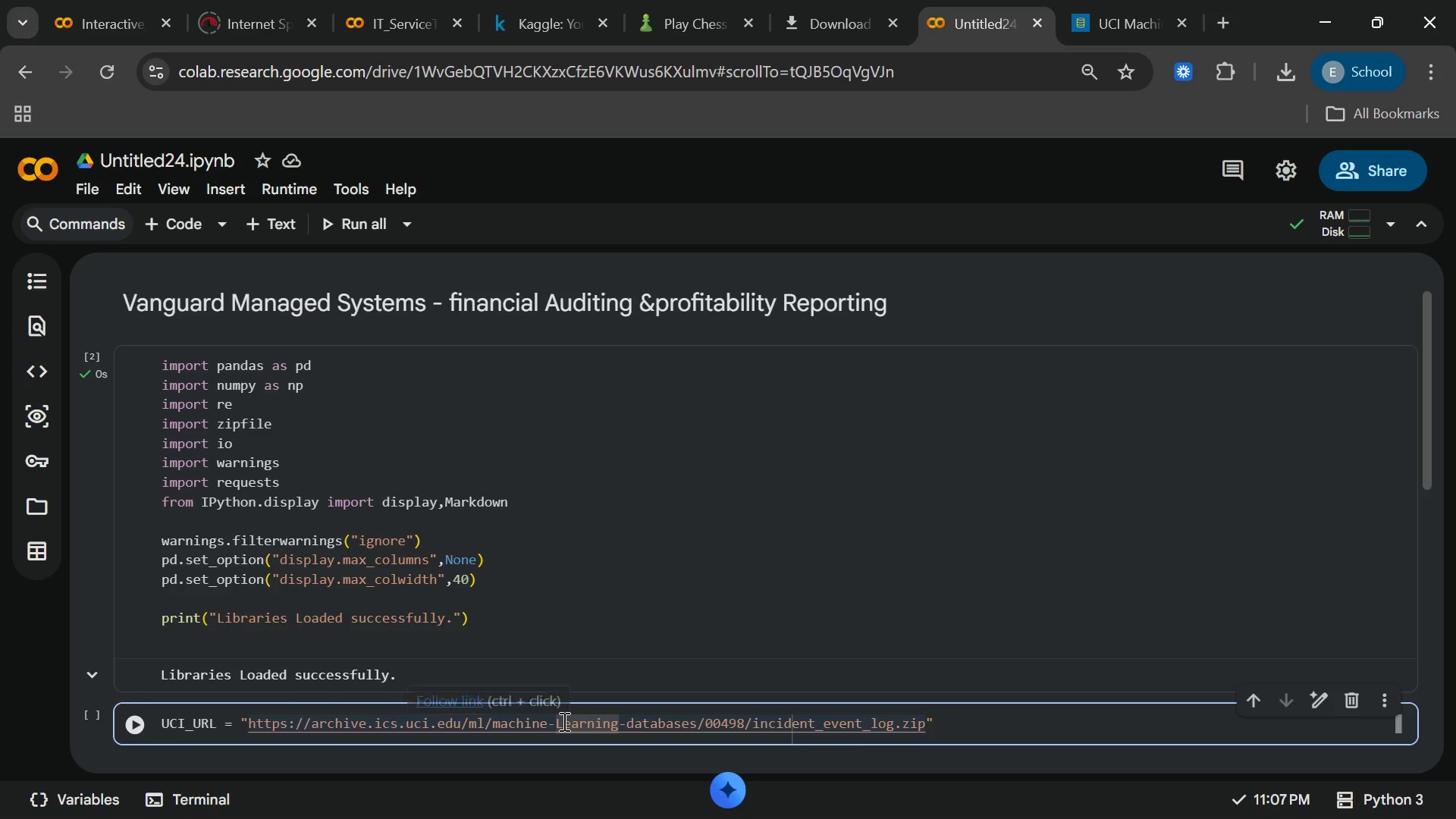 
left_click([563, 721])
 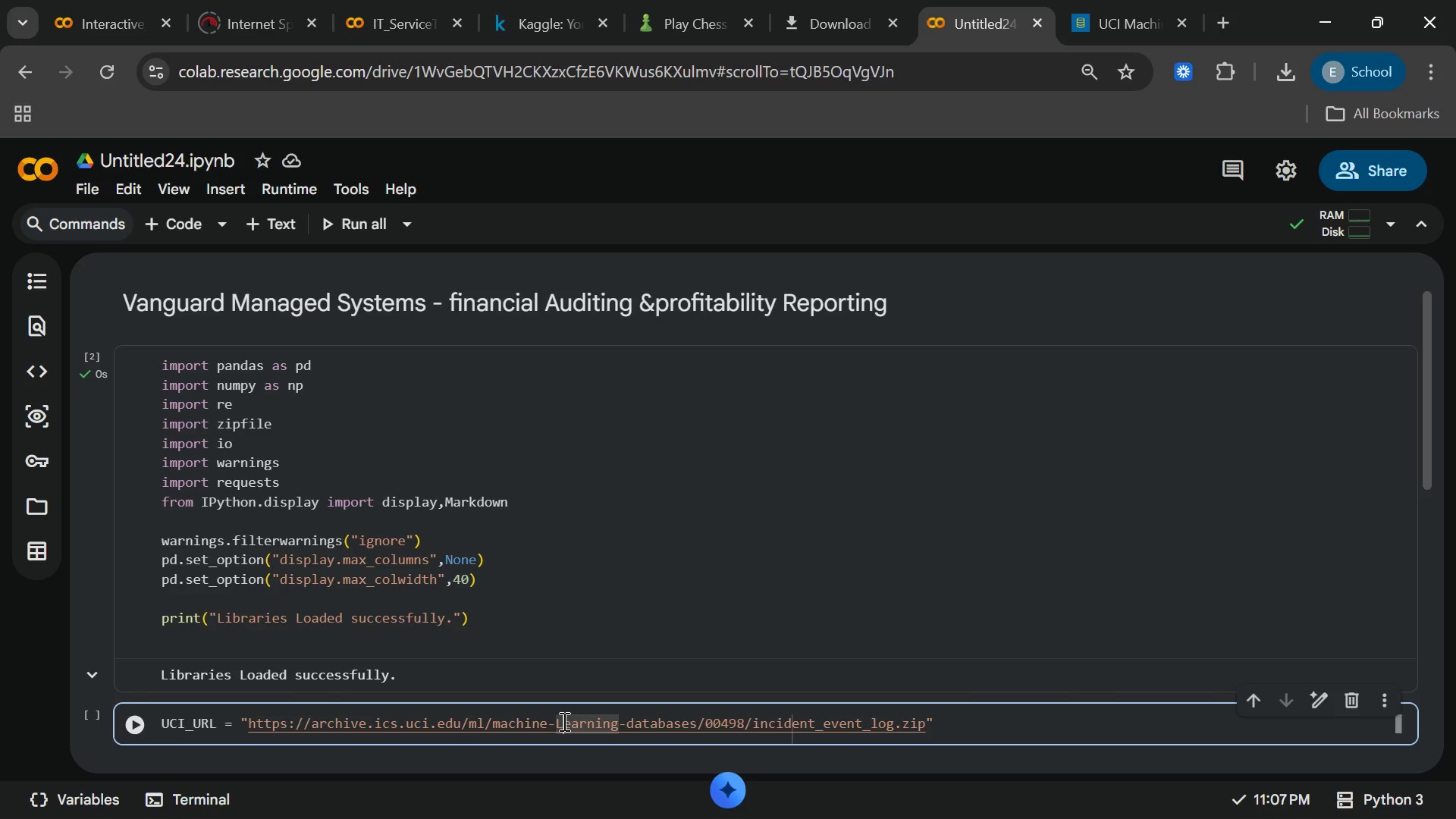 
key(Backspace)
 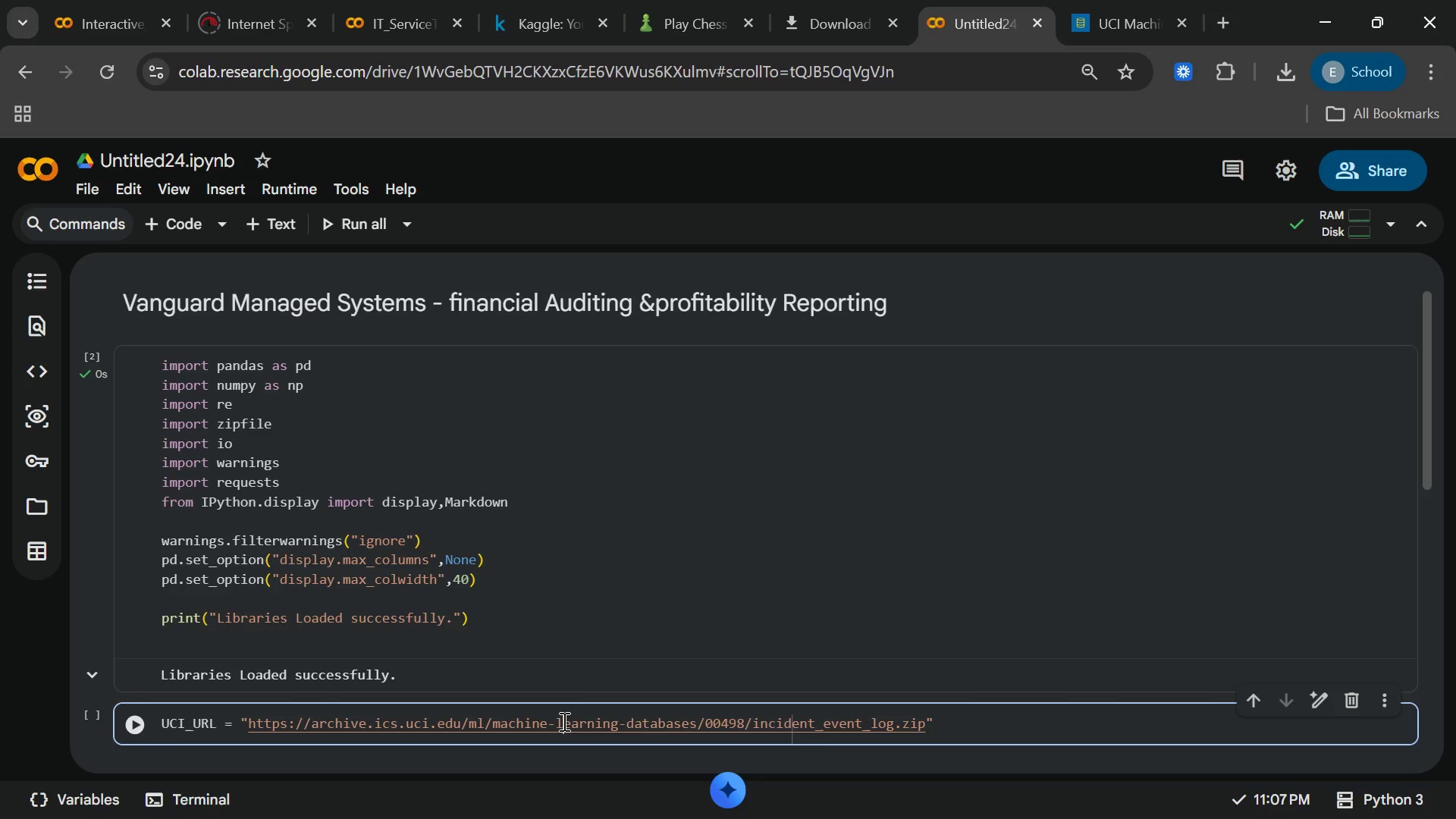 
key(L)
 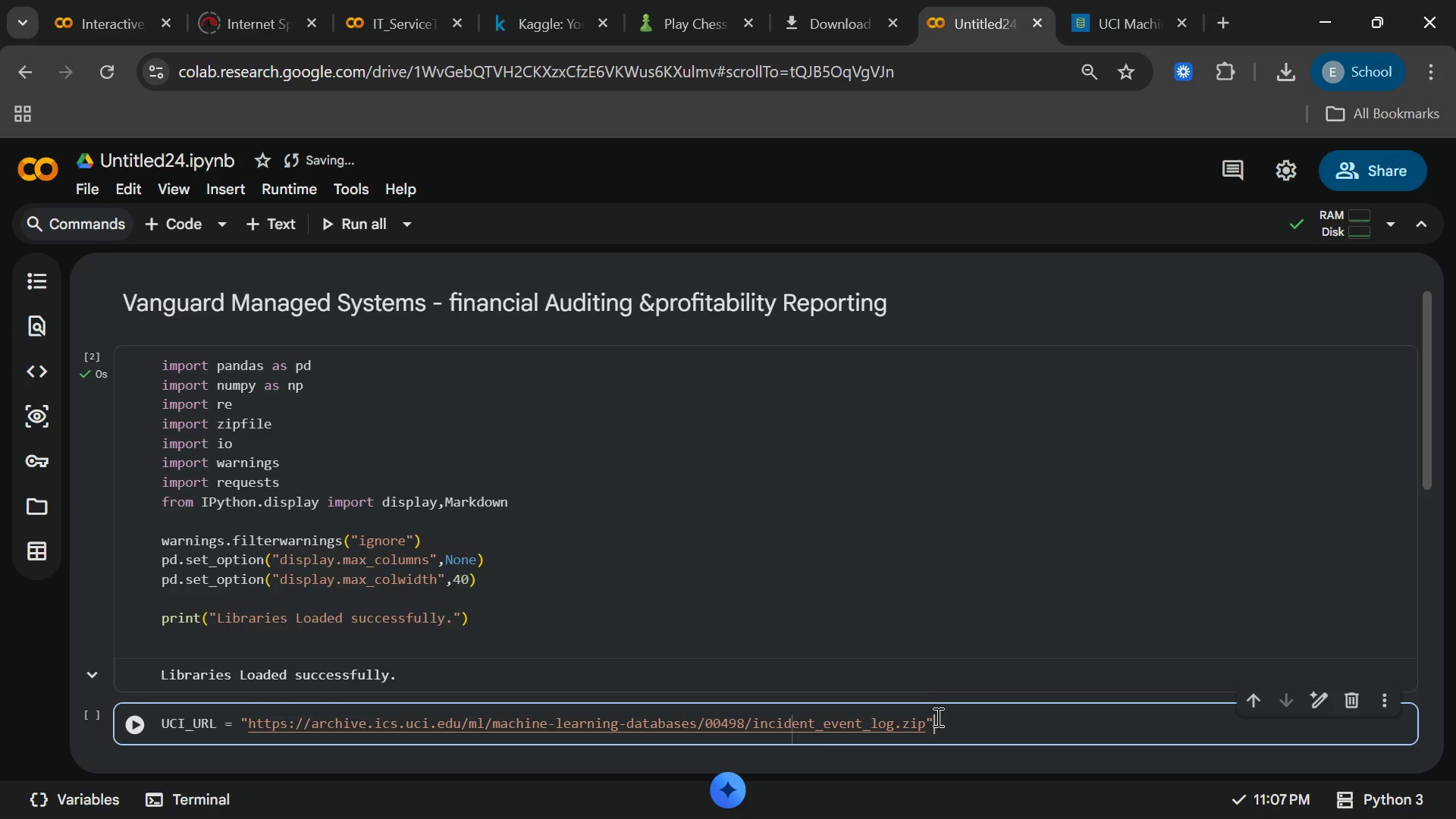 
wait(5.5)
 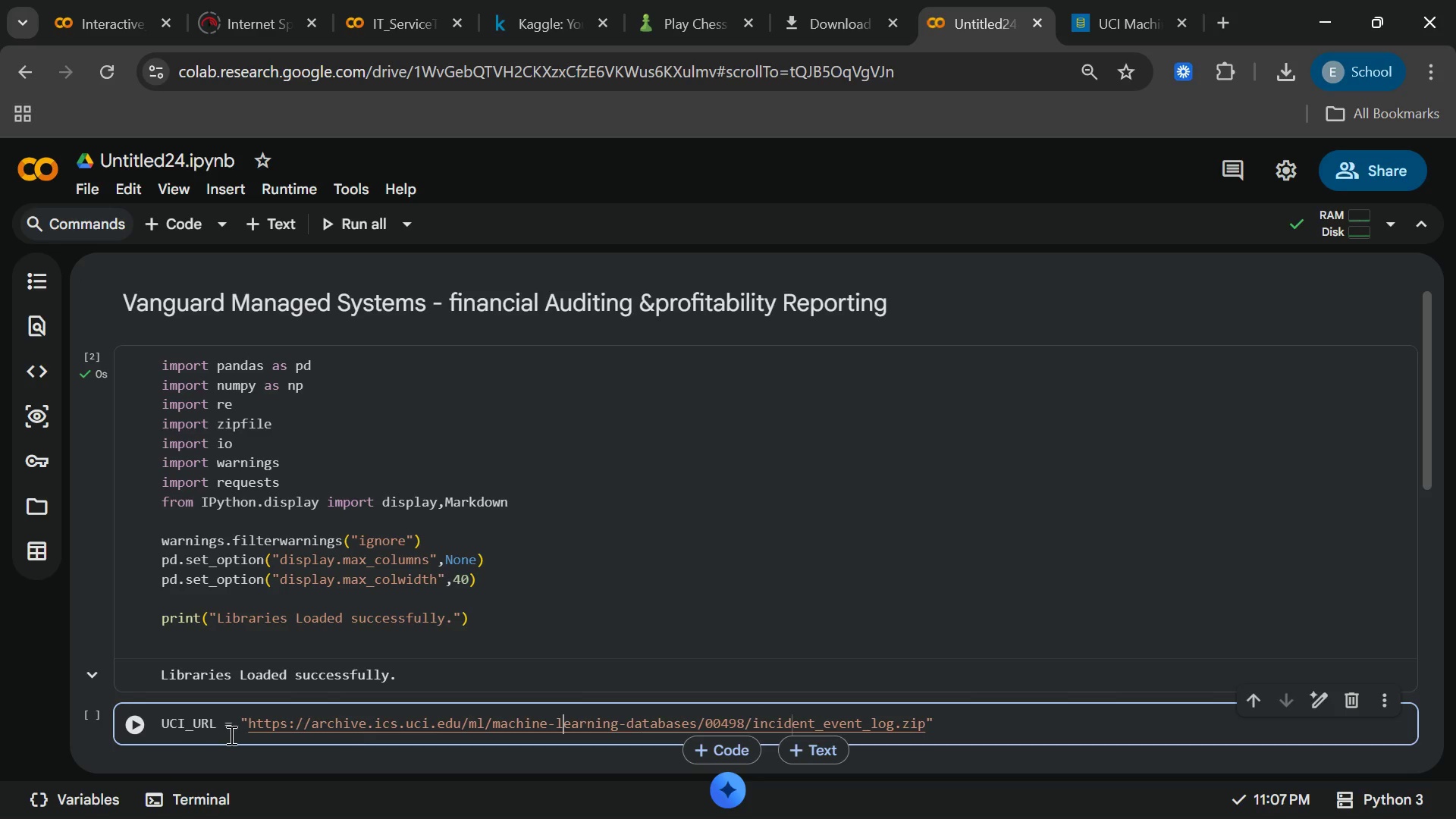 
key(Enter)
 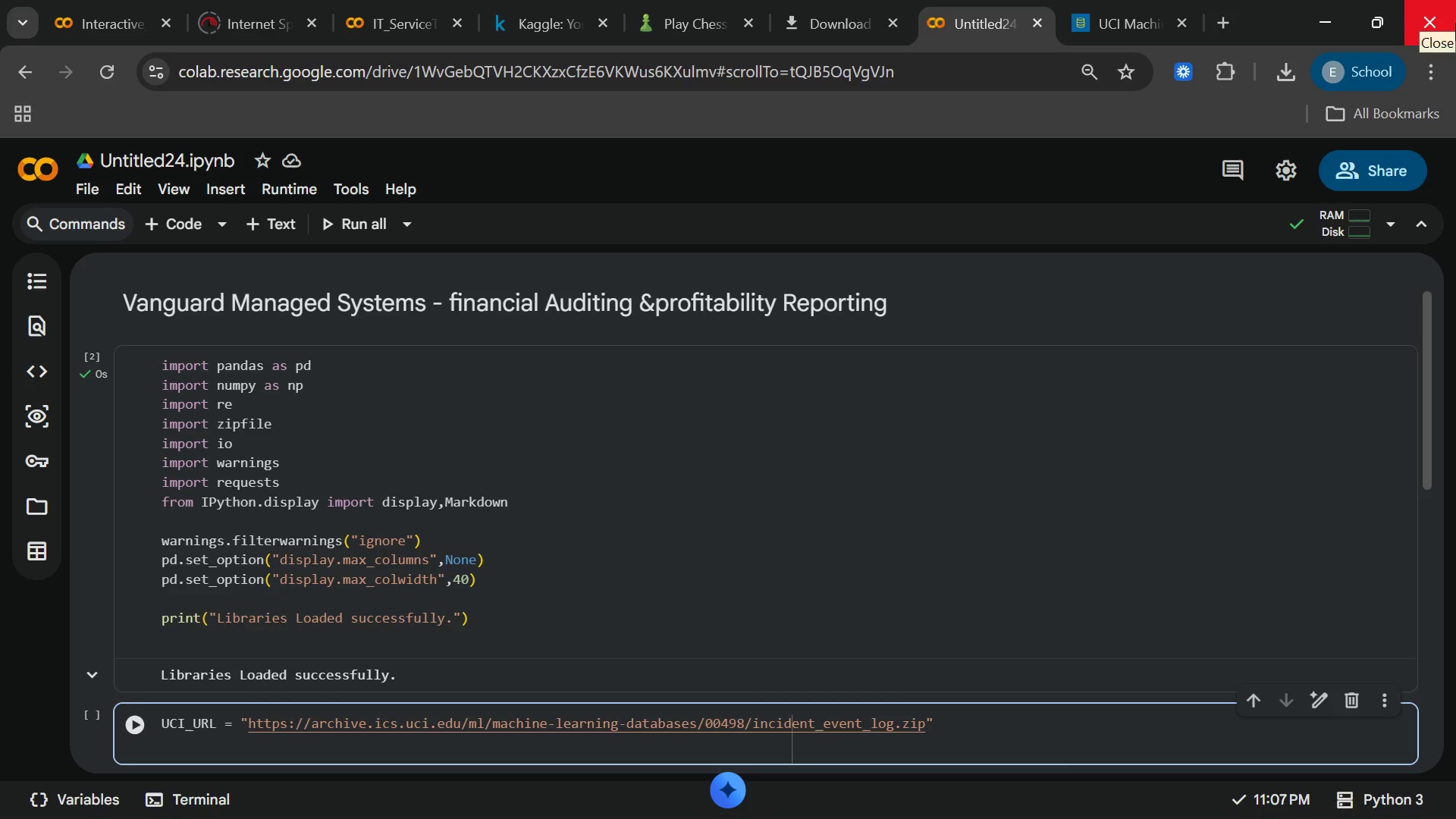 
wait(7.22)
 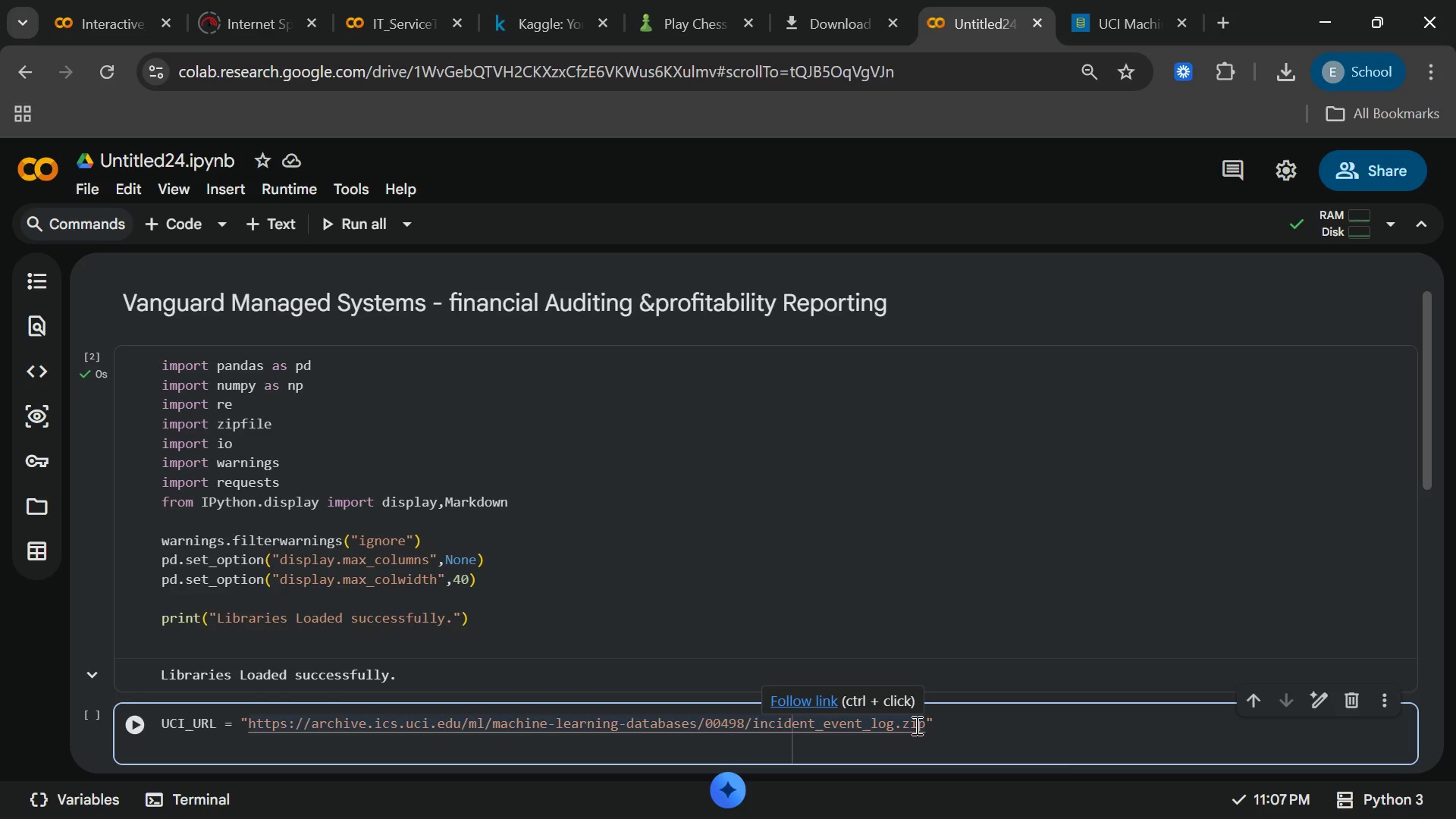 
key(Enter)
 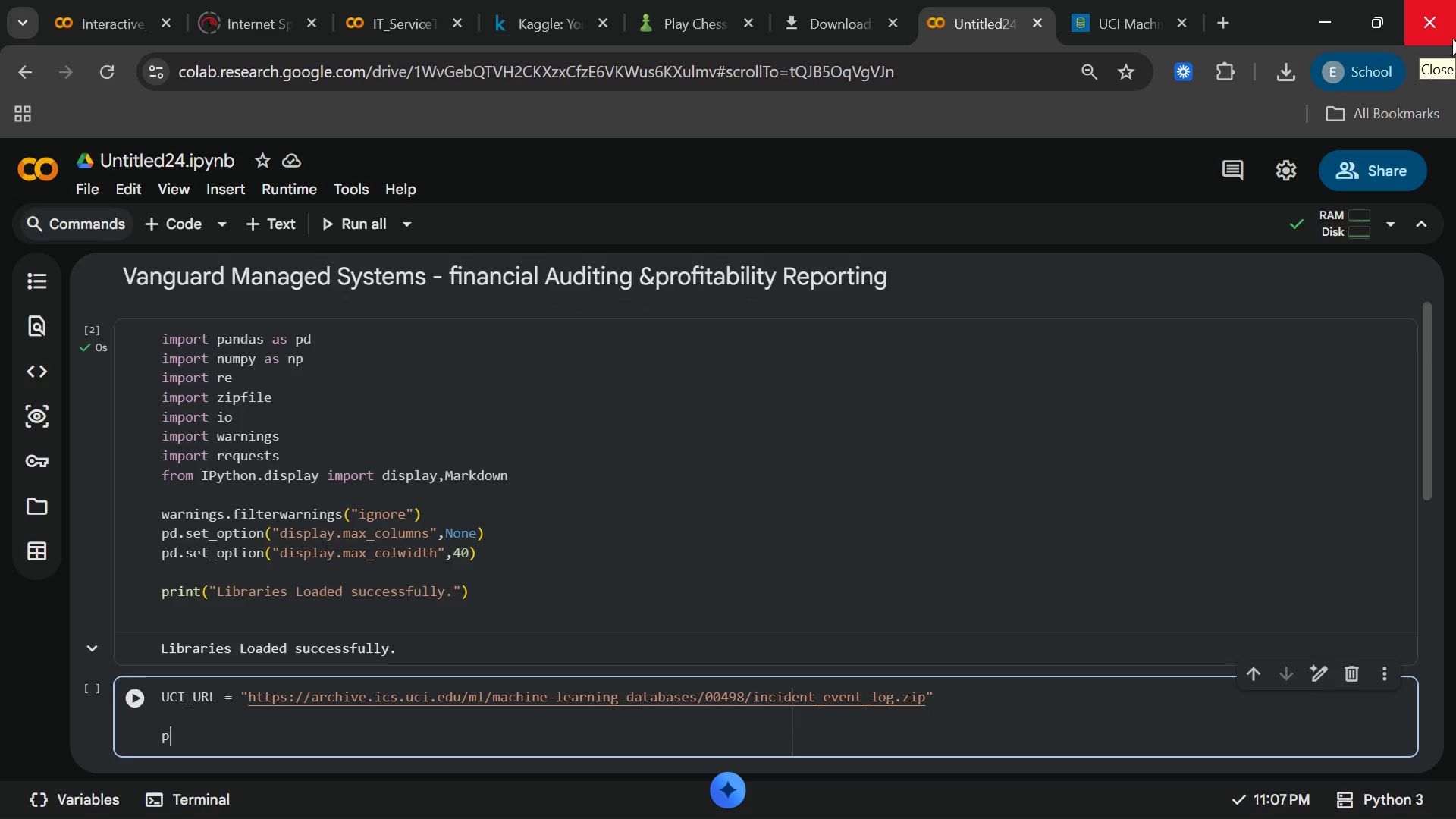 
type(prit)
key(Backspace)
type(nt(f"Downloading )
 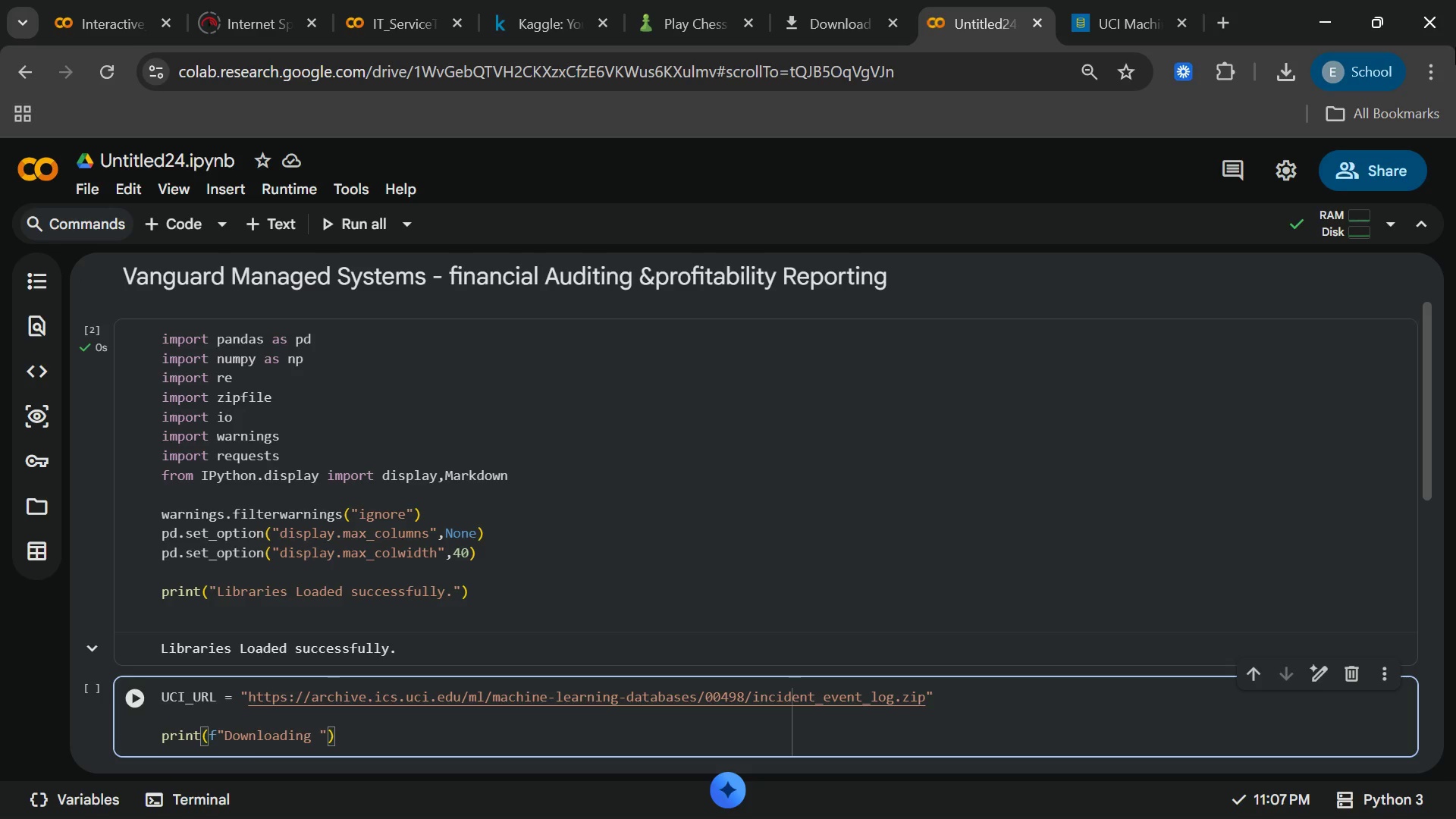 
type(dataset from : \n{UCI_U)
 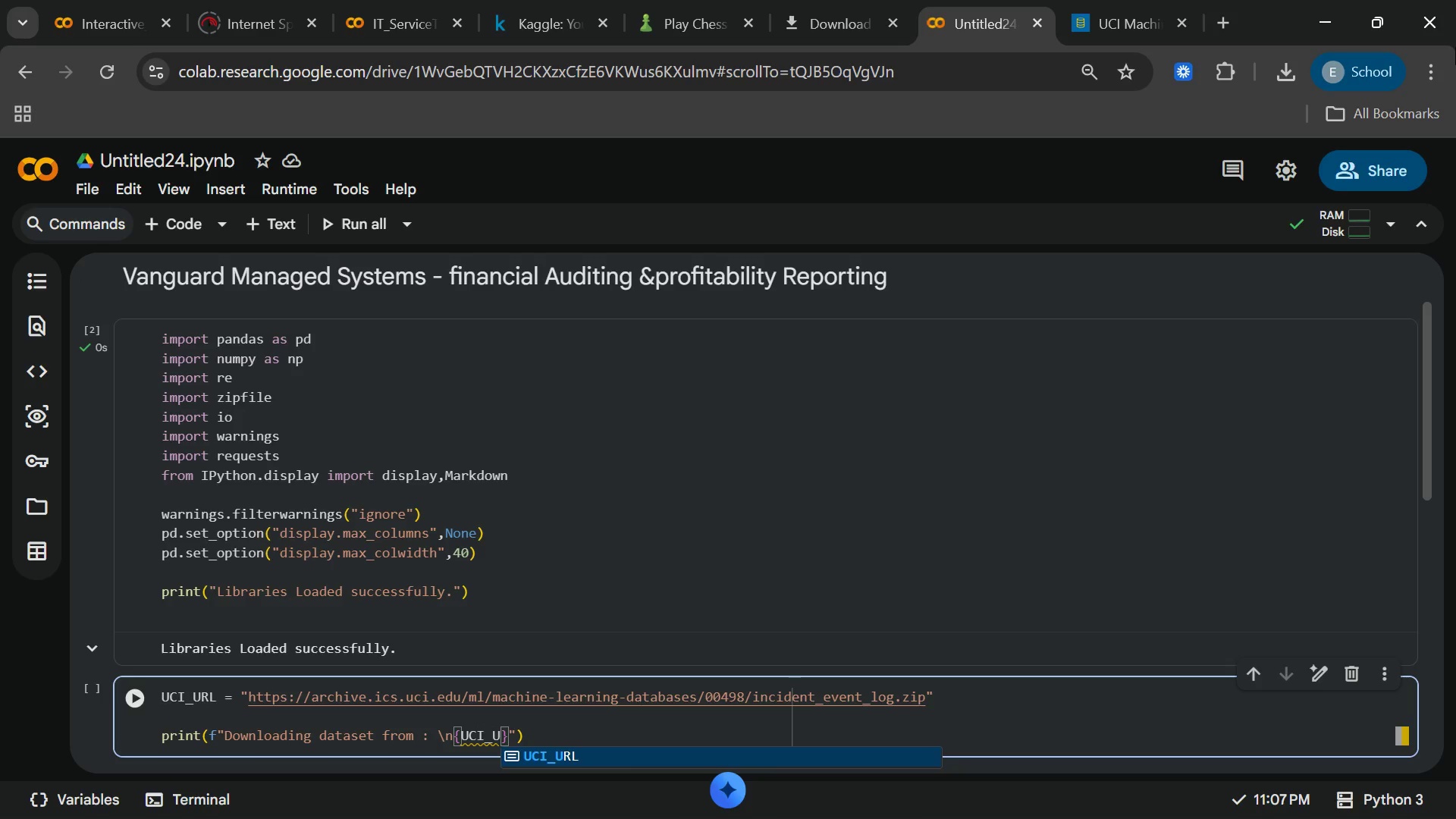 
key(Enter)
 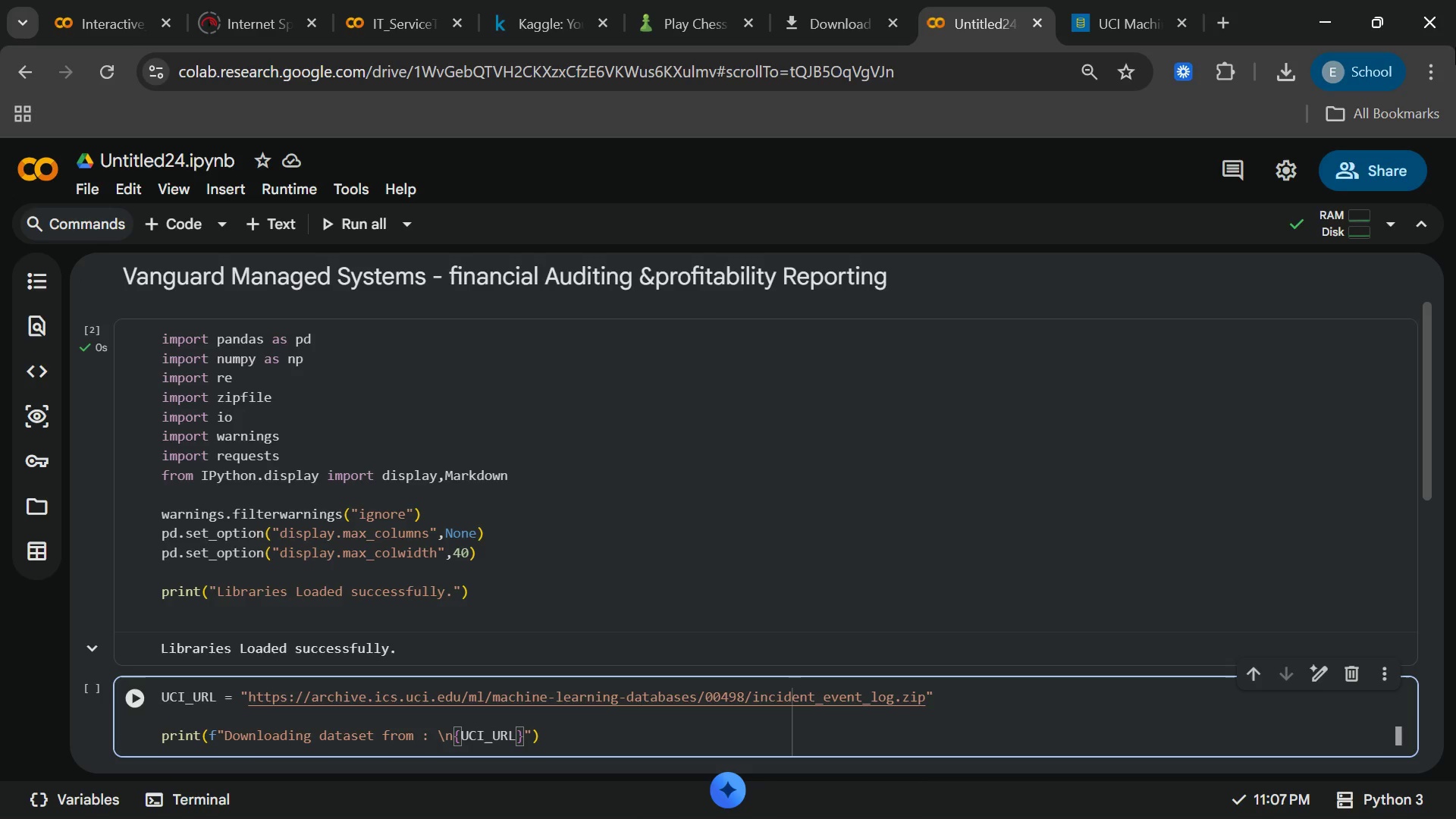 
key(CapsLock)
 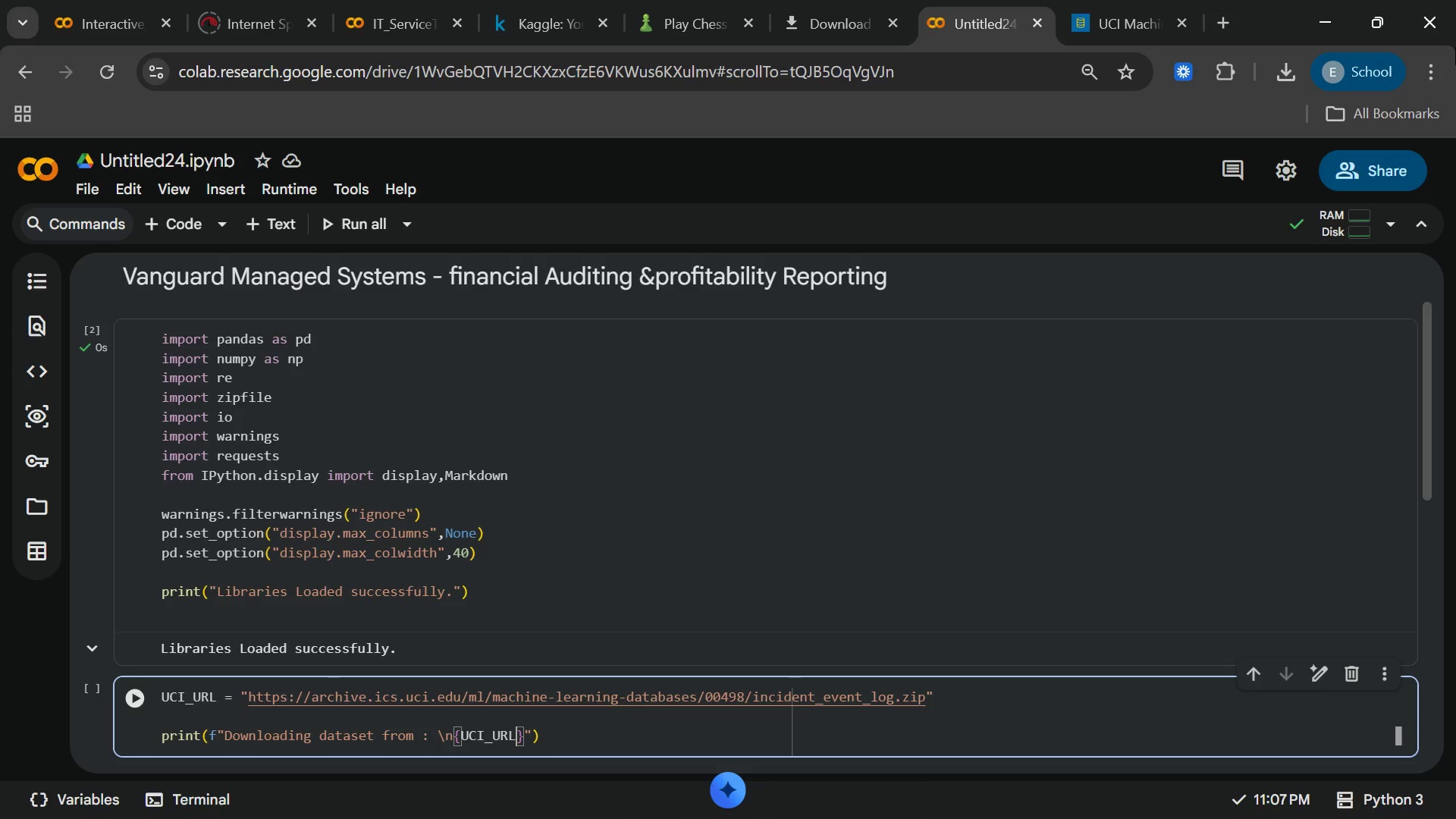 
key(ArrowRight)
 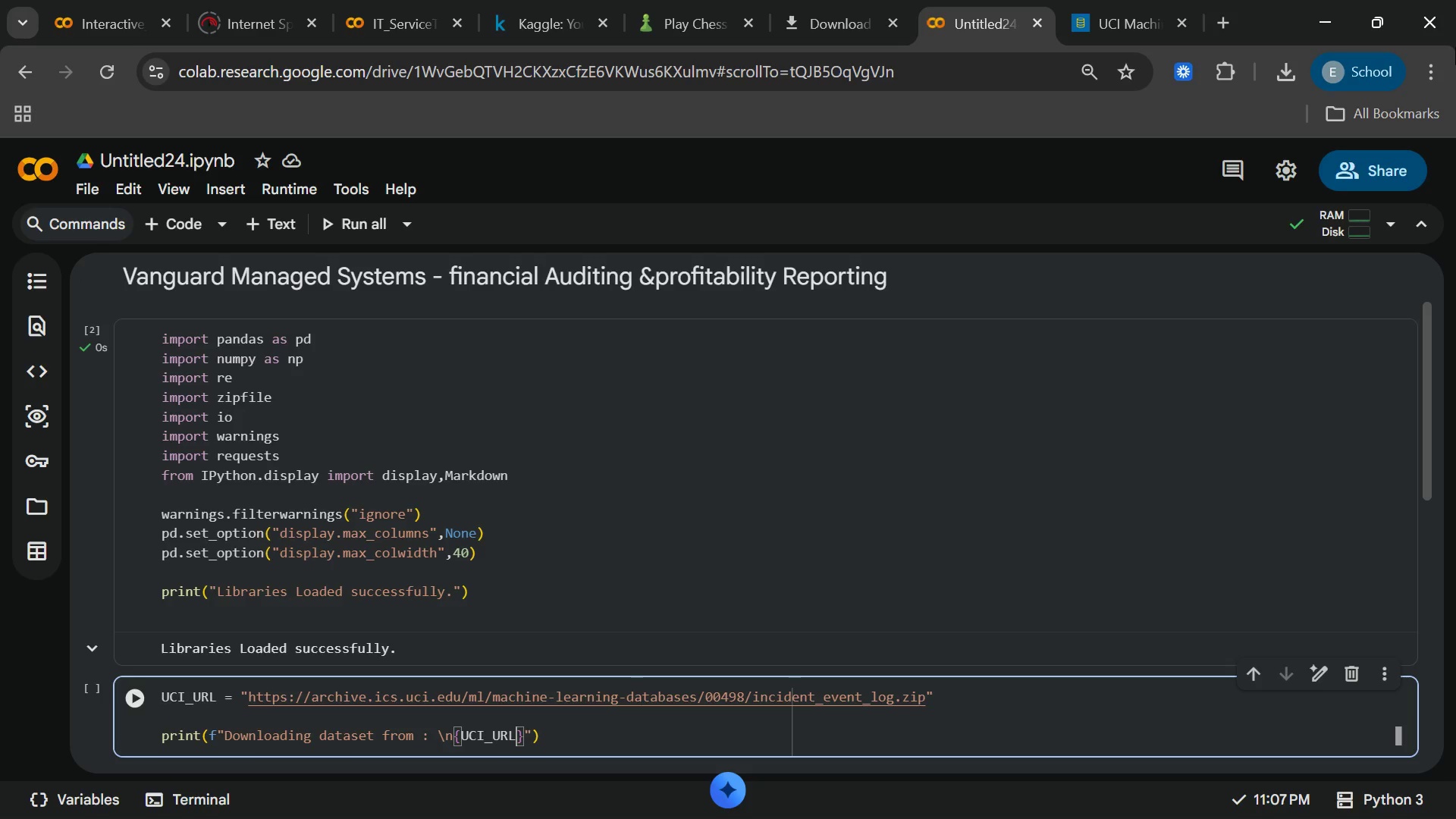 
key(ArrowLeft)
 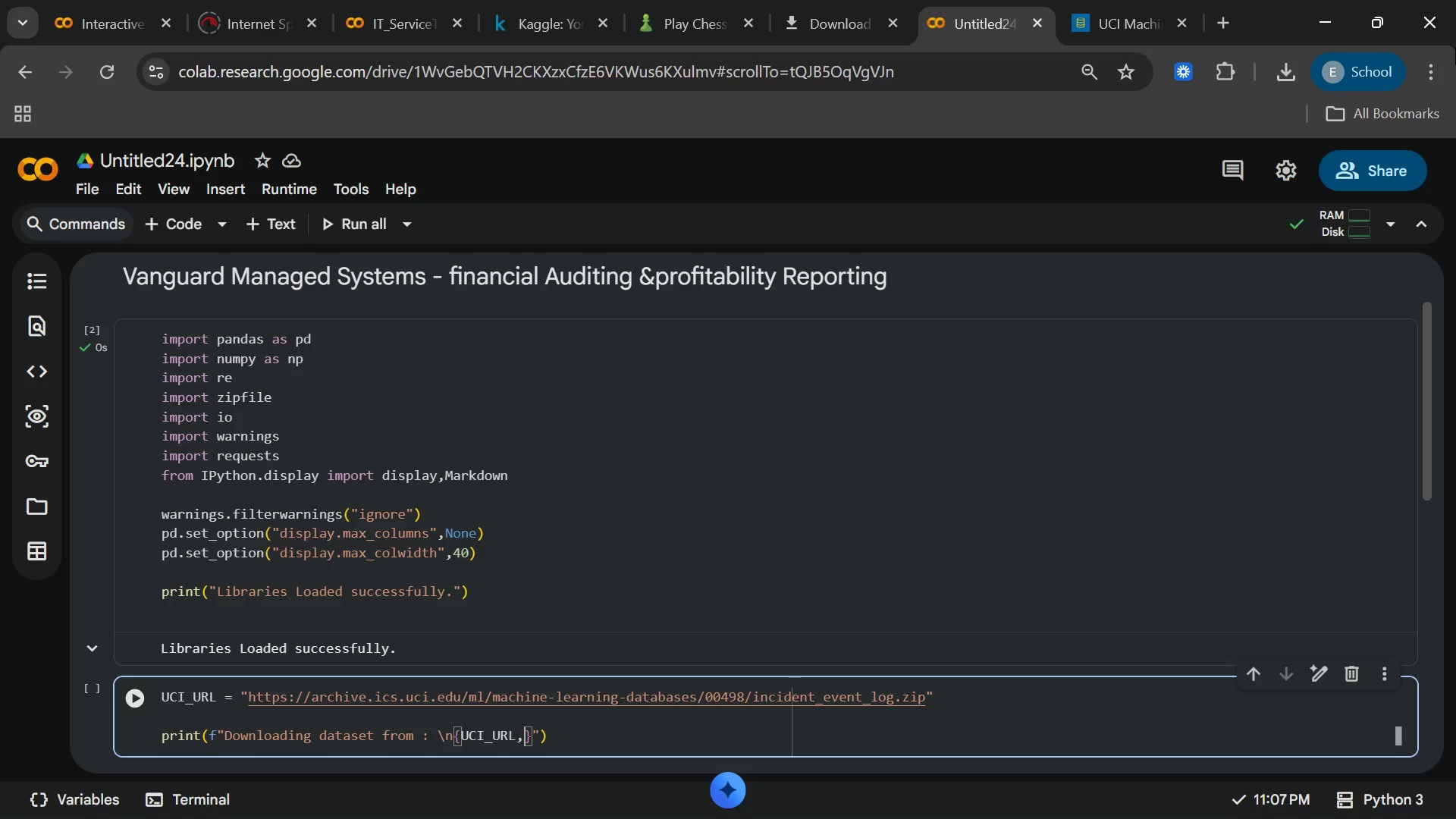 
type(,timeou)
 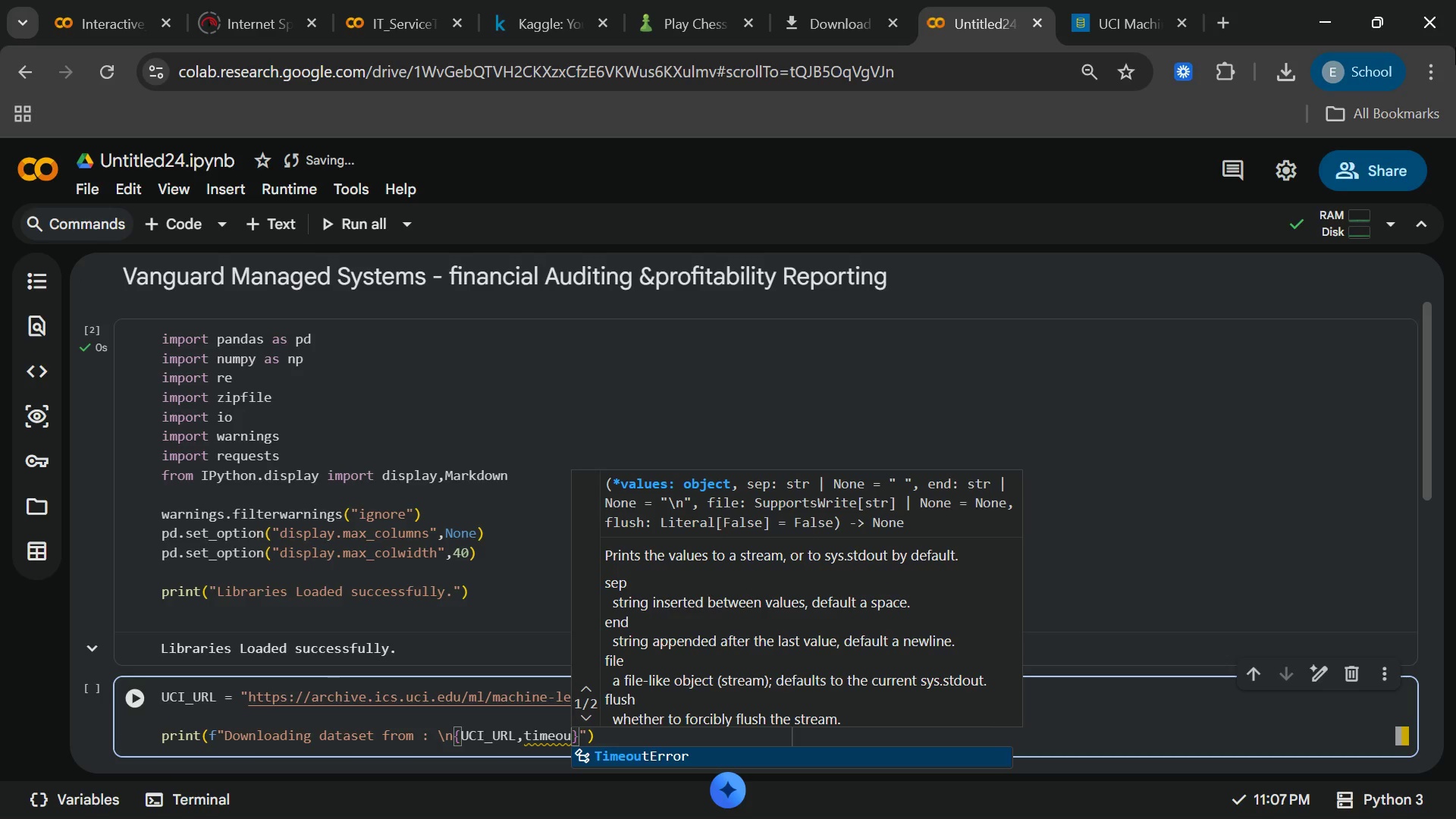 
wait(6.23)
 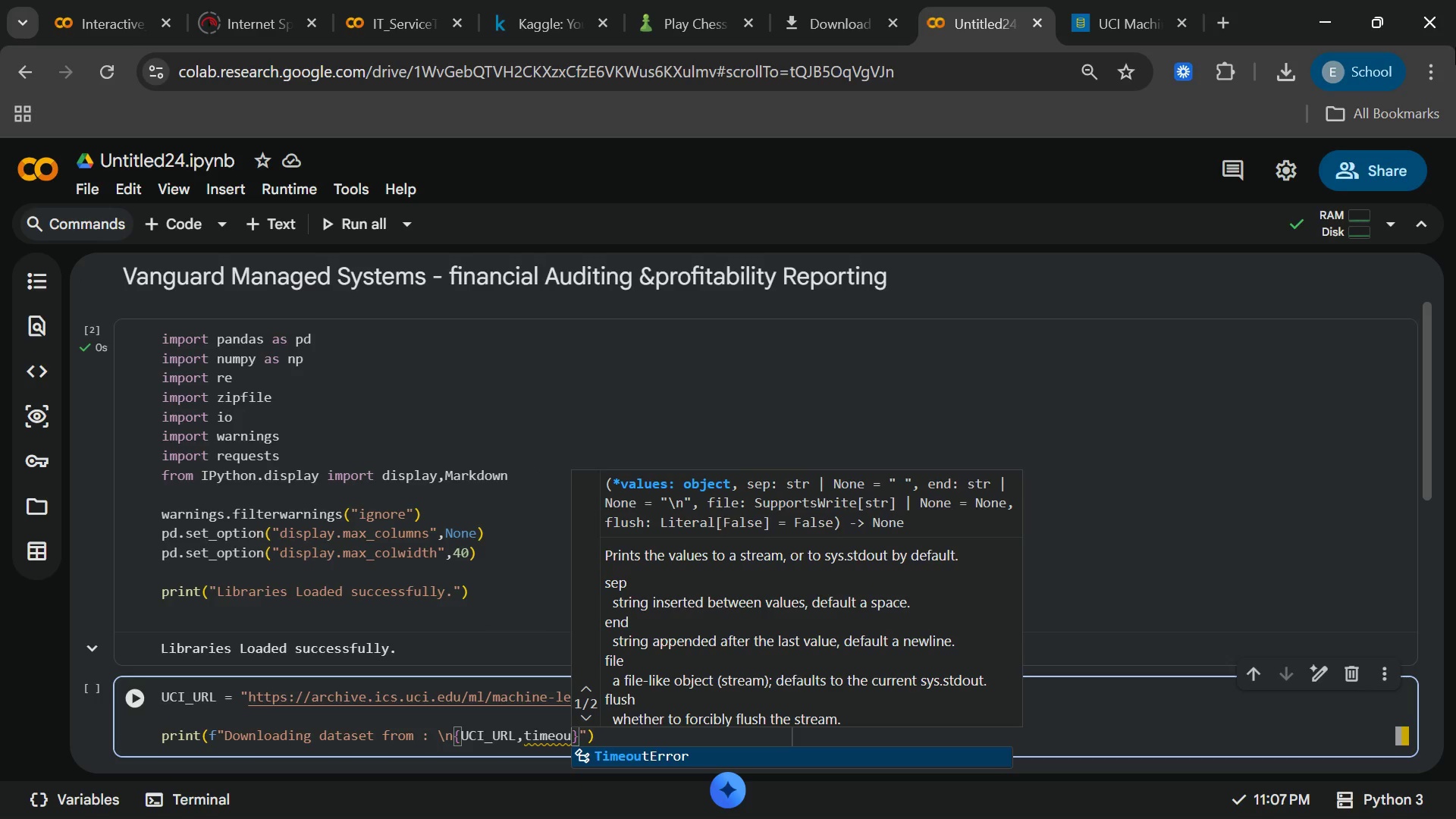 
key(T)
 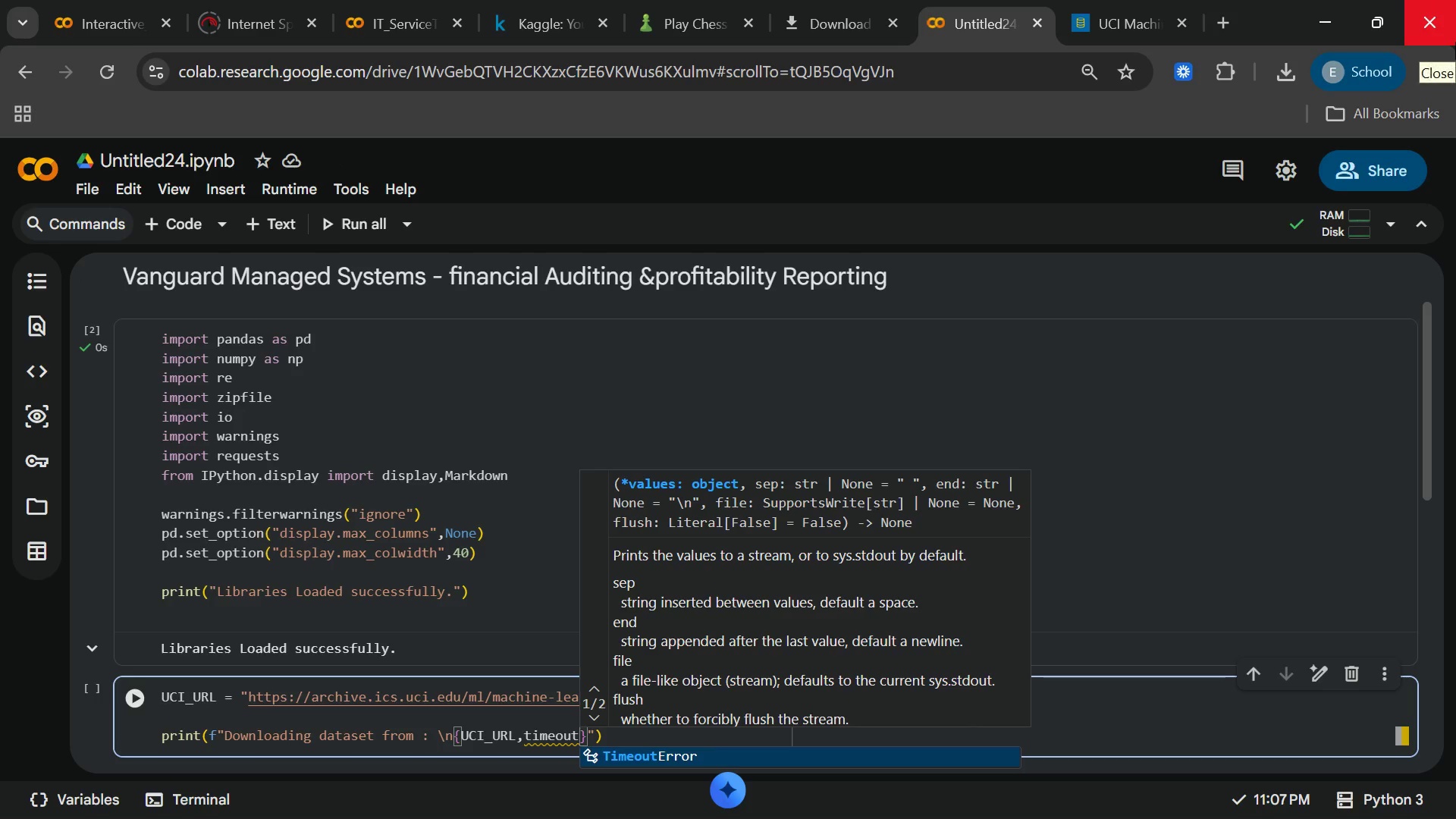 
type( = 60)
 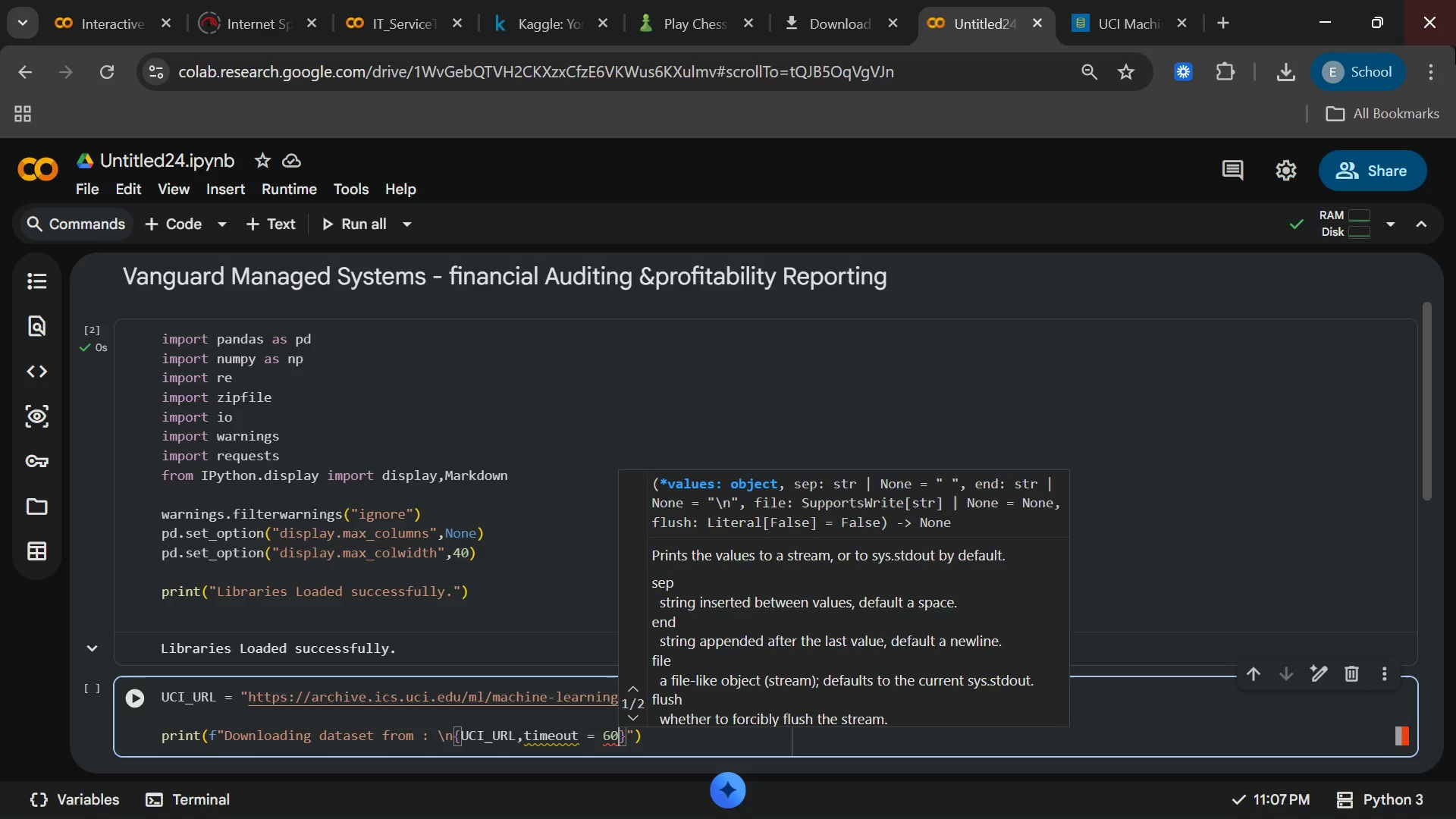 
key(ArrowRight)
 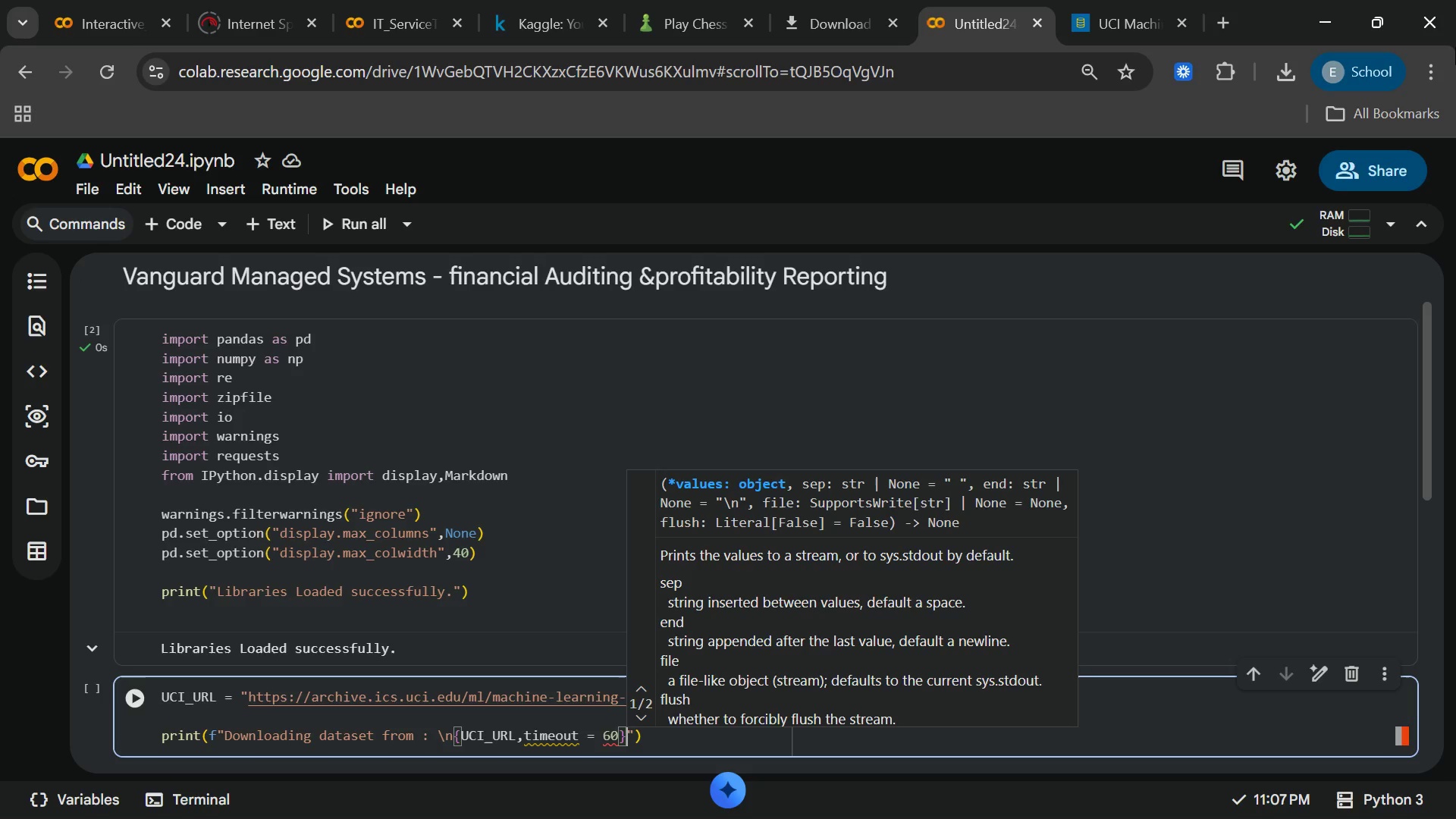 
wait(15.89)
 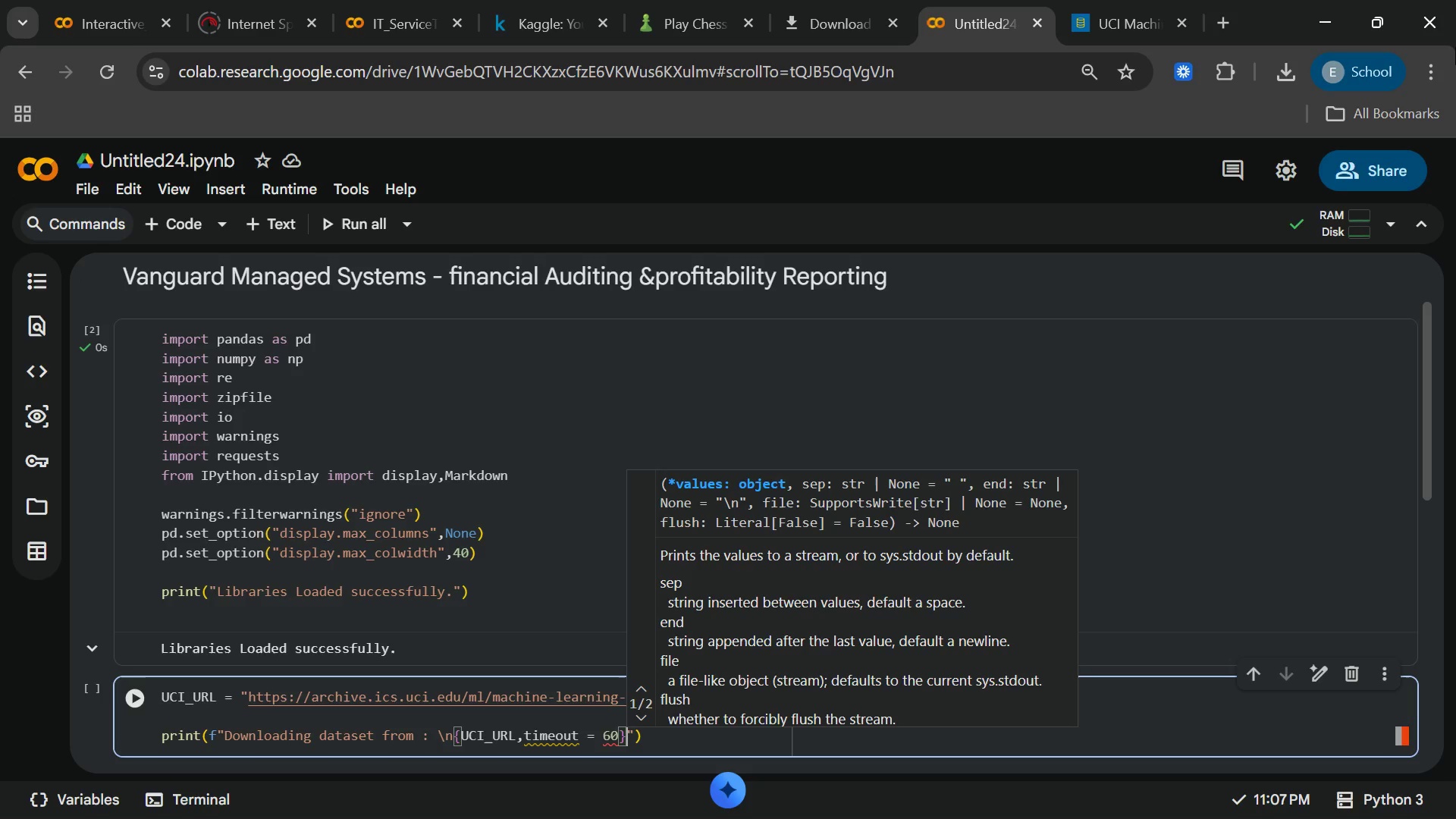 
key(ArrowLeft)
 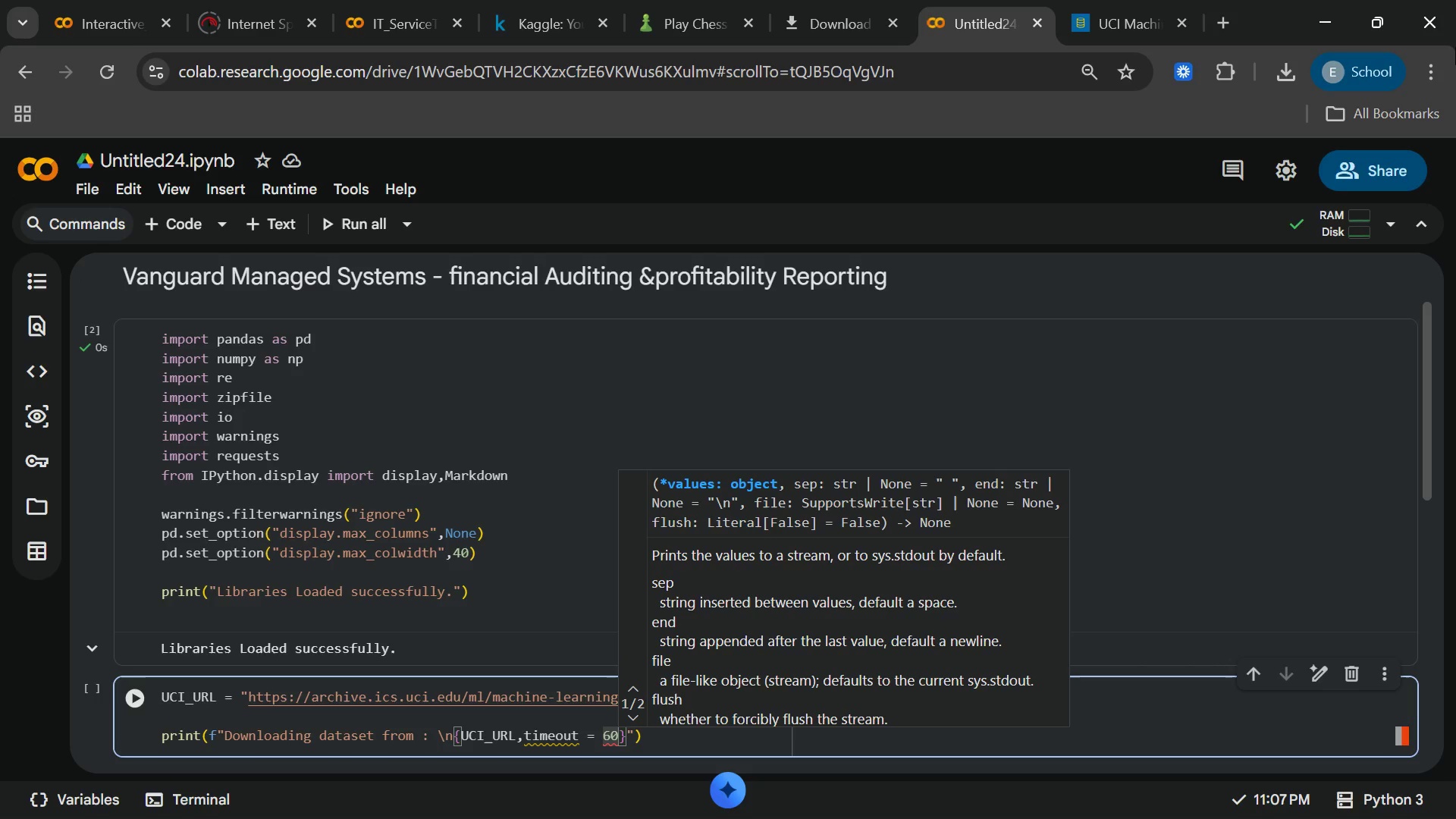 
key(Backspace)
 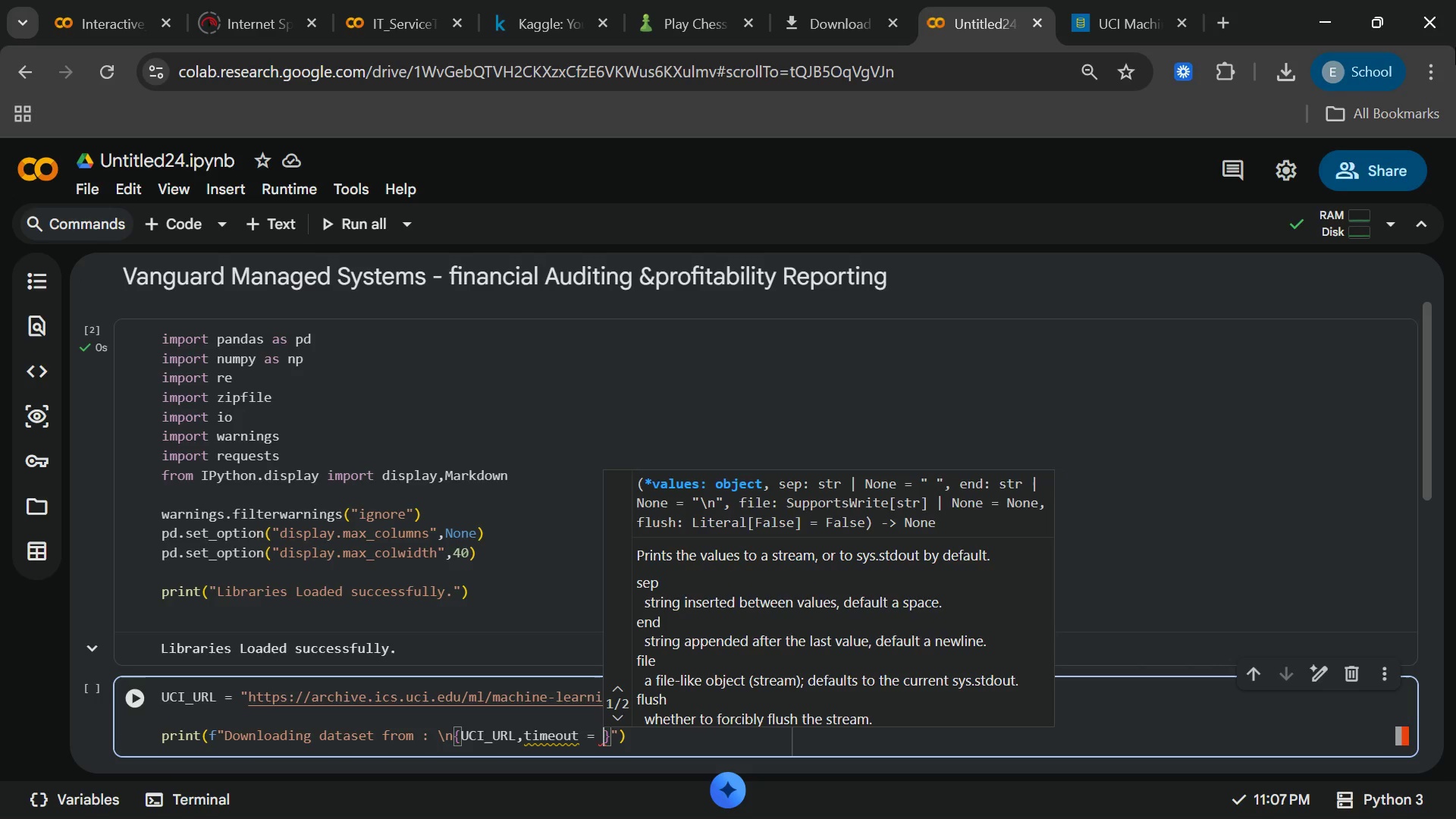 
key(Backspace)
 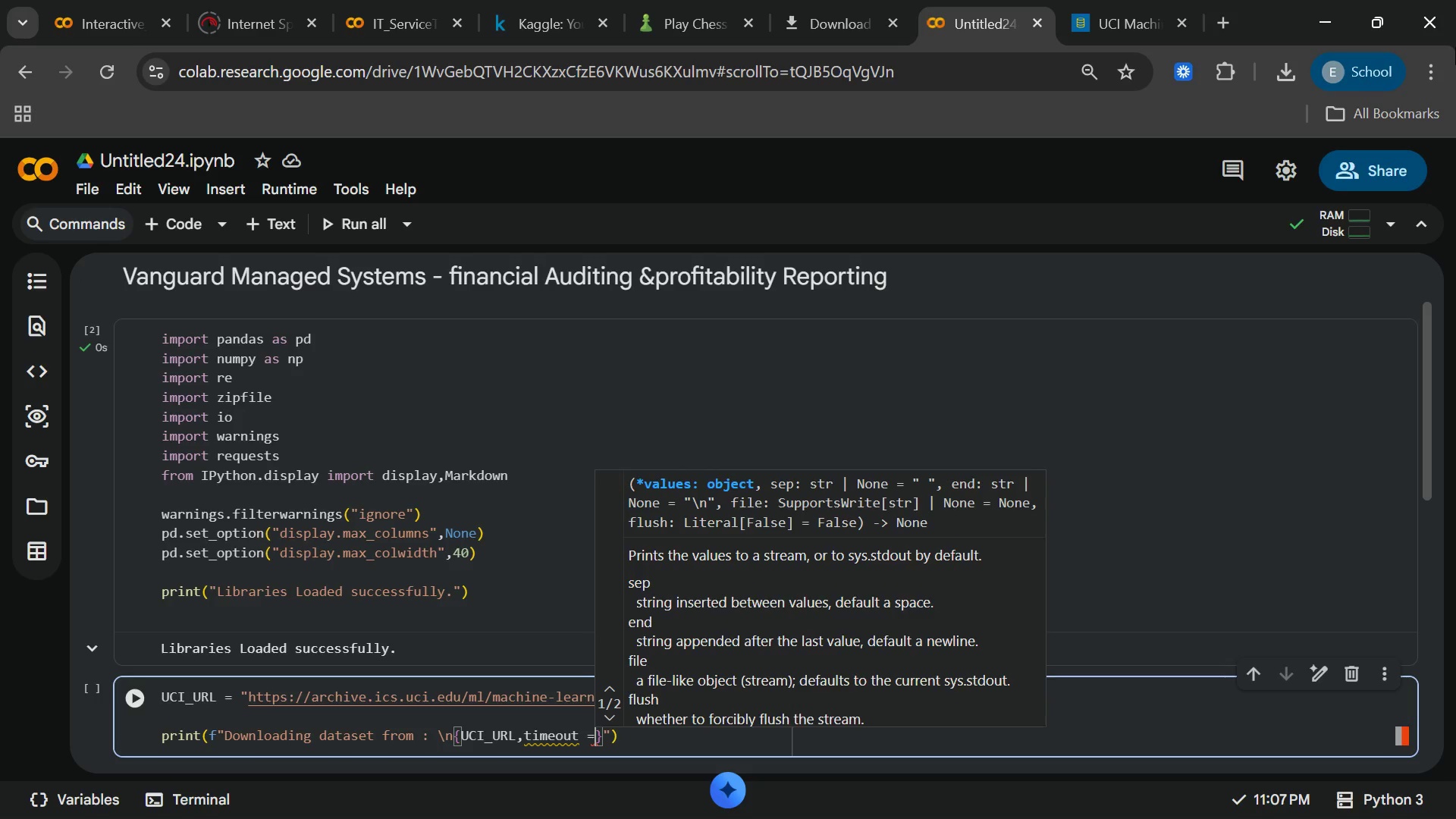 
key(Backspace)
 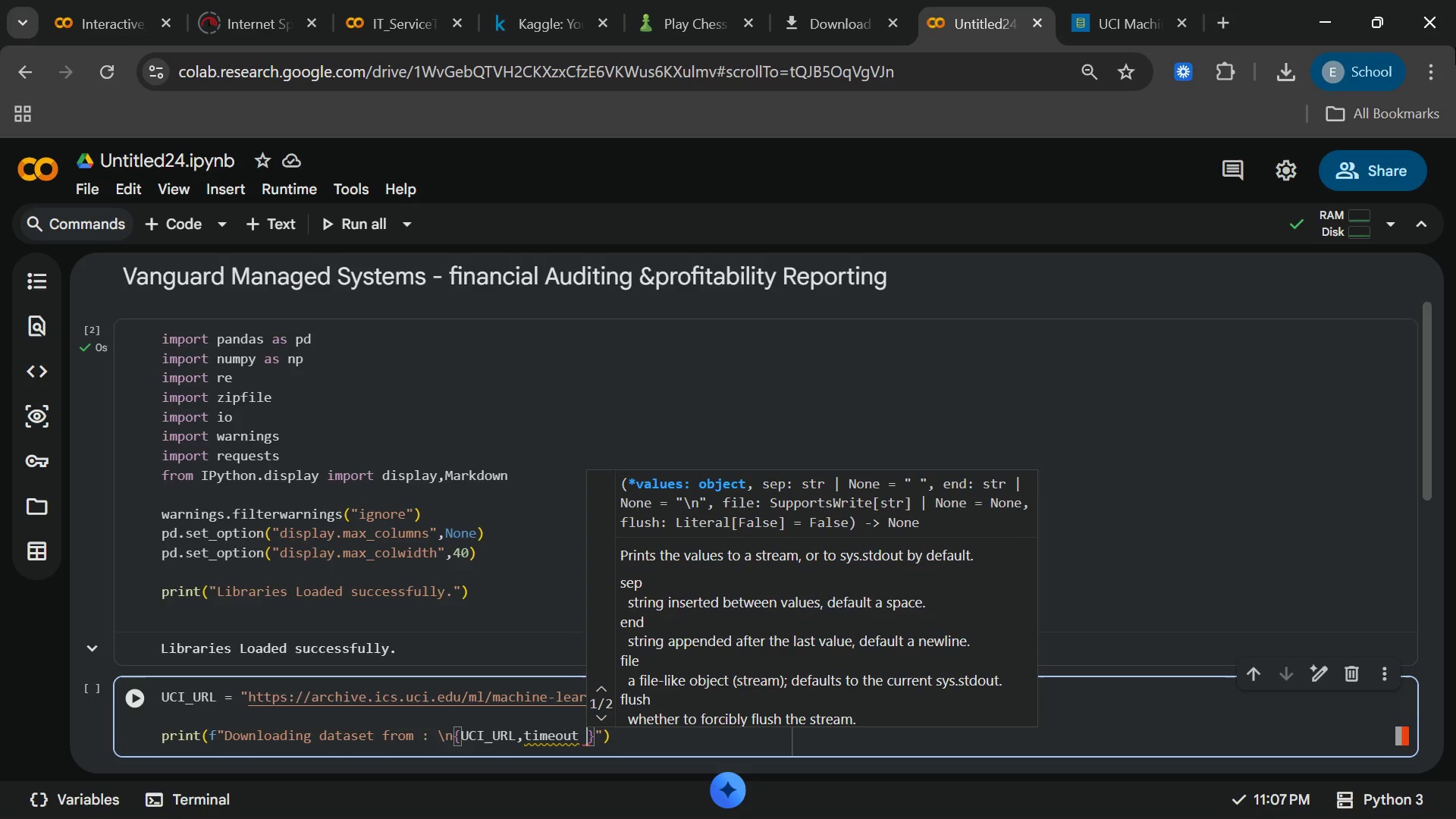 
key(Backspace)
 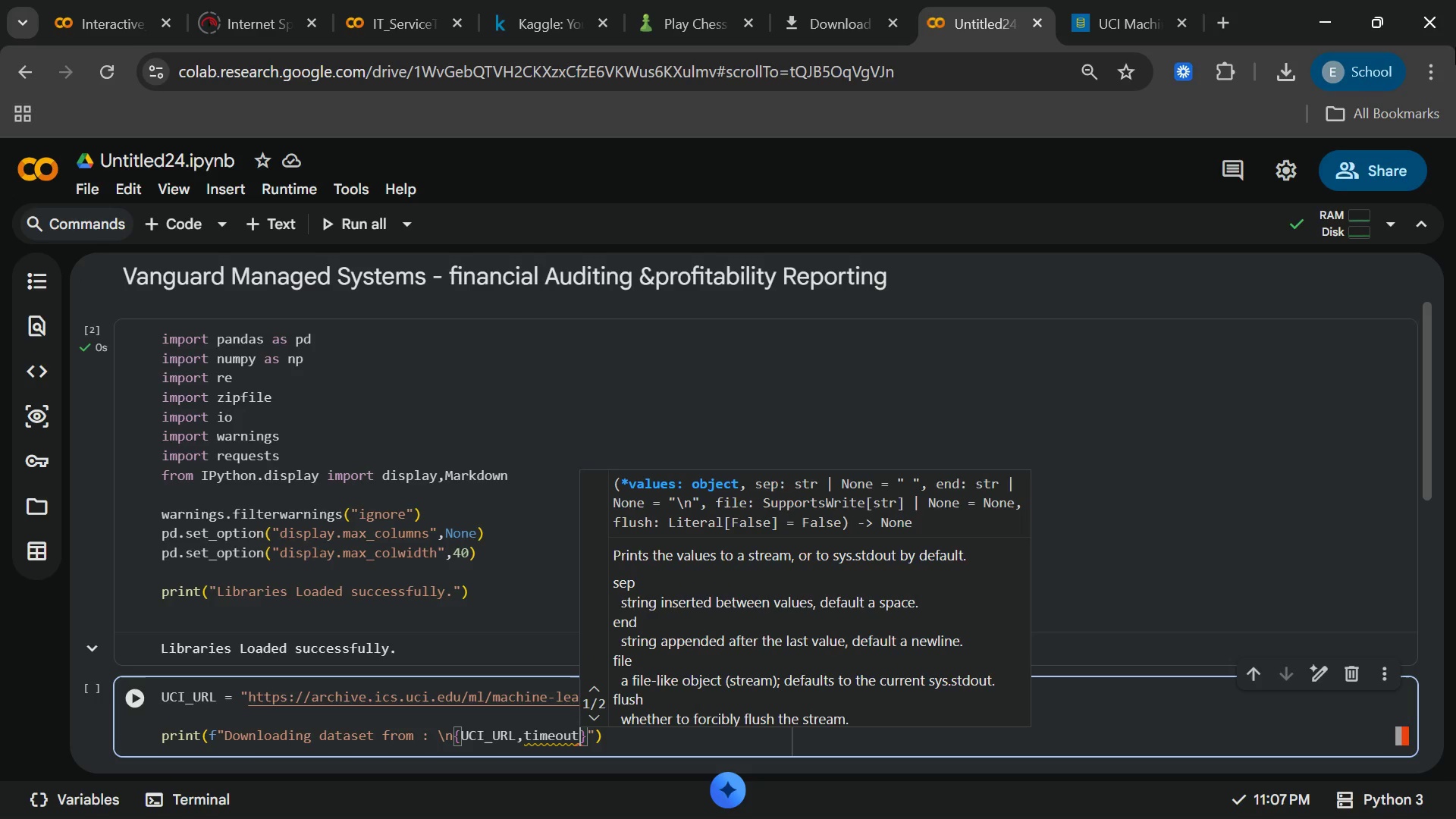 
key(Backspace)
 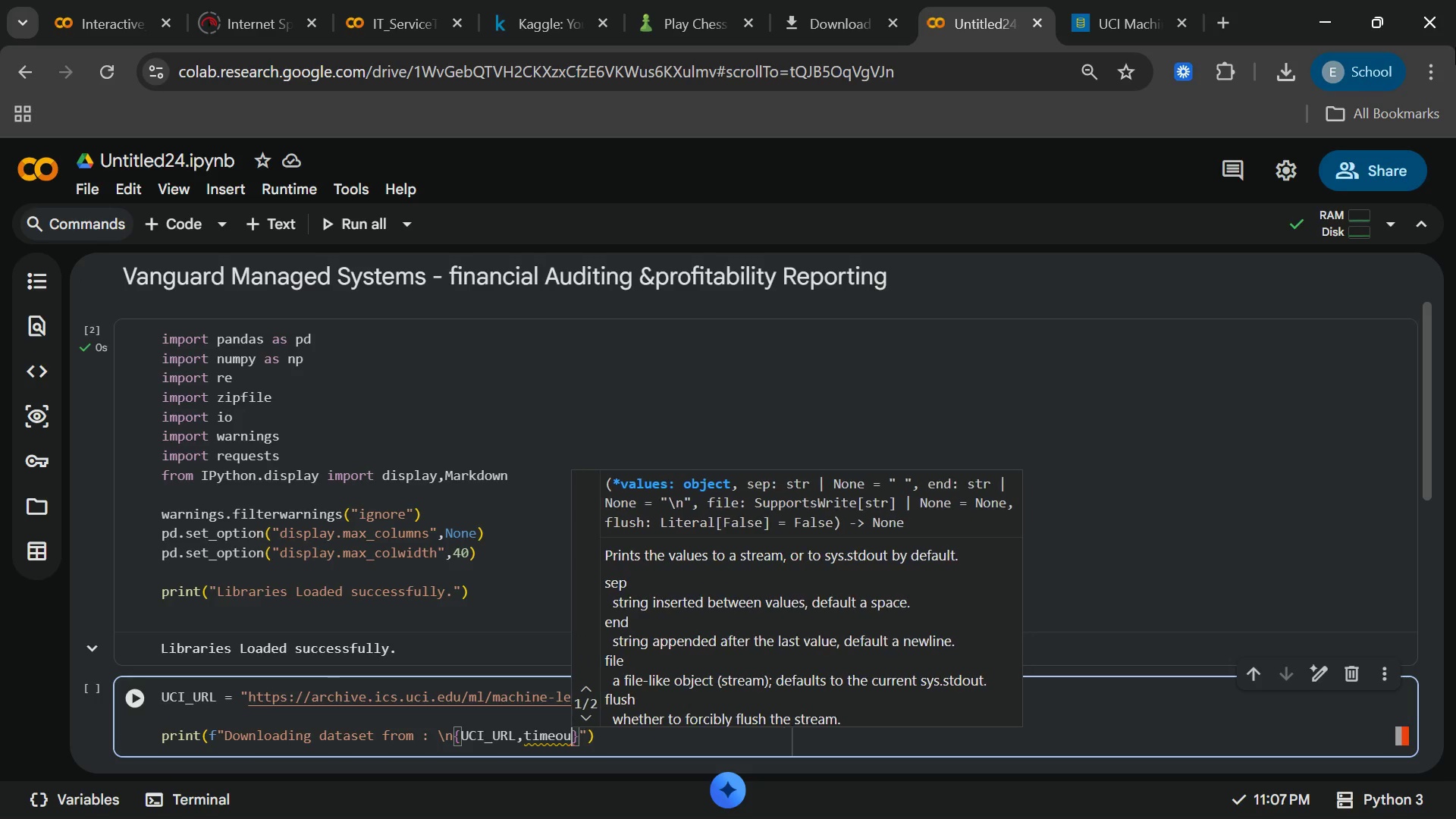 
key(Backspace)
 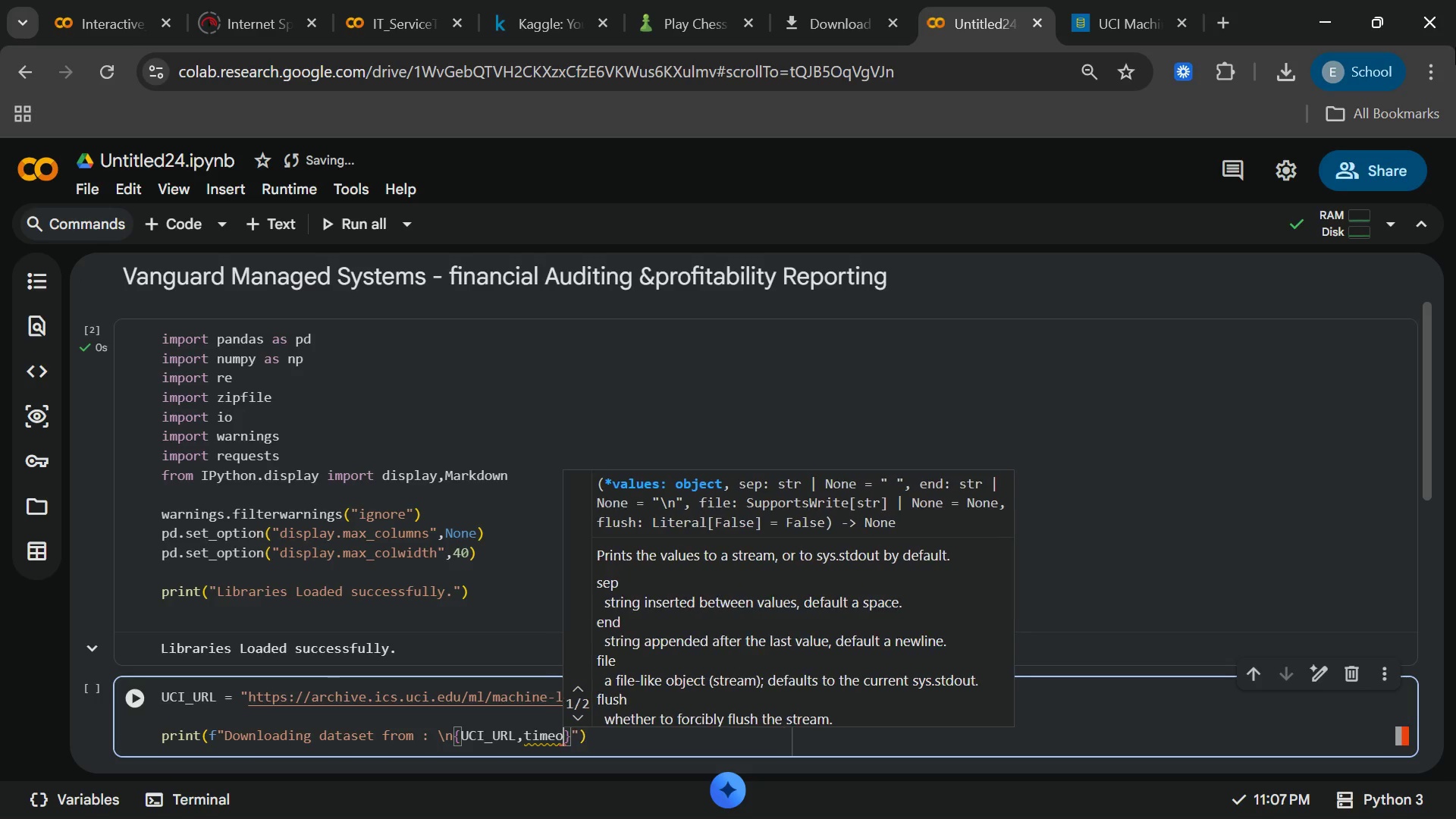 
key(Backspace)
 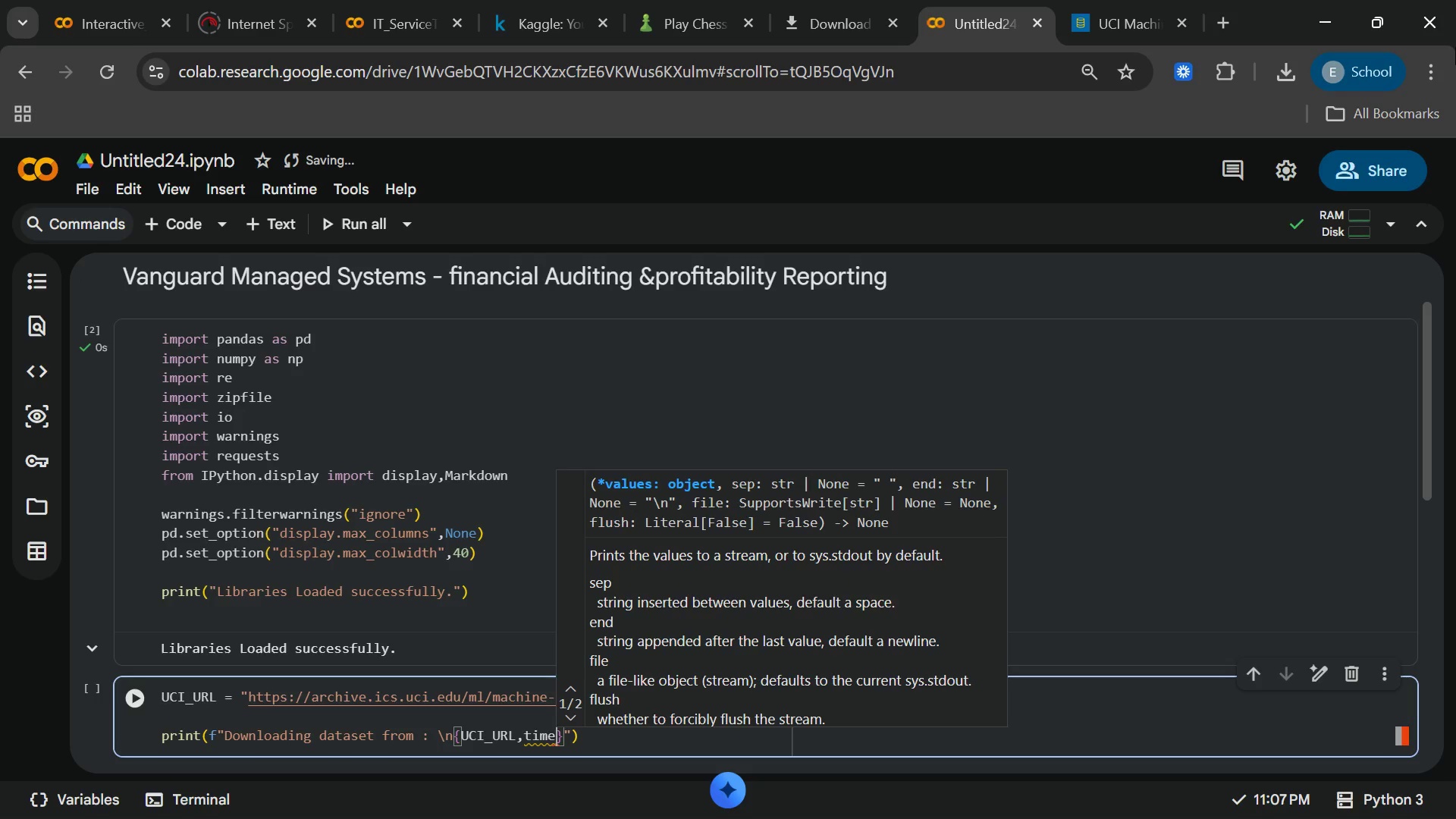 
key(Backspace)
 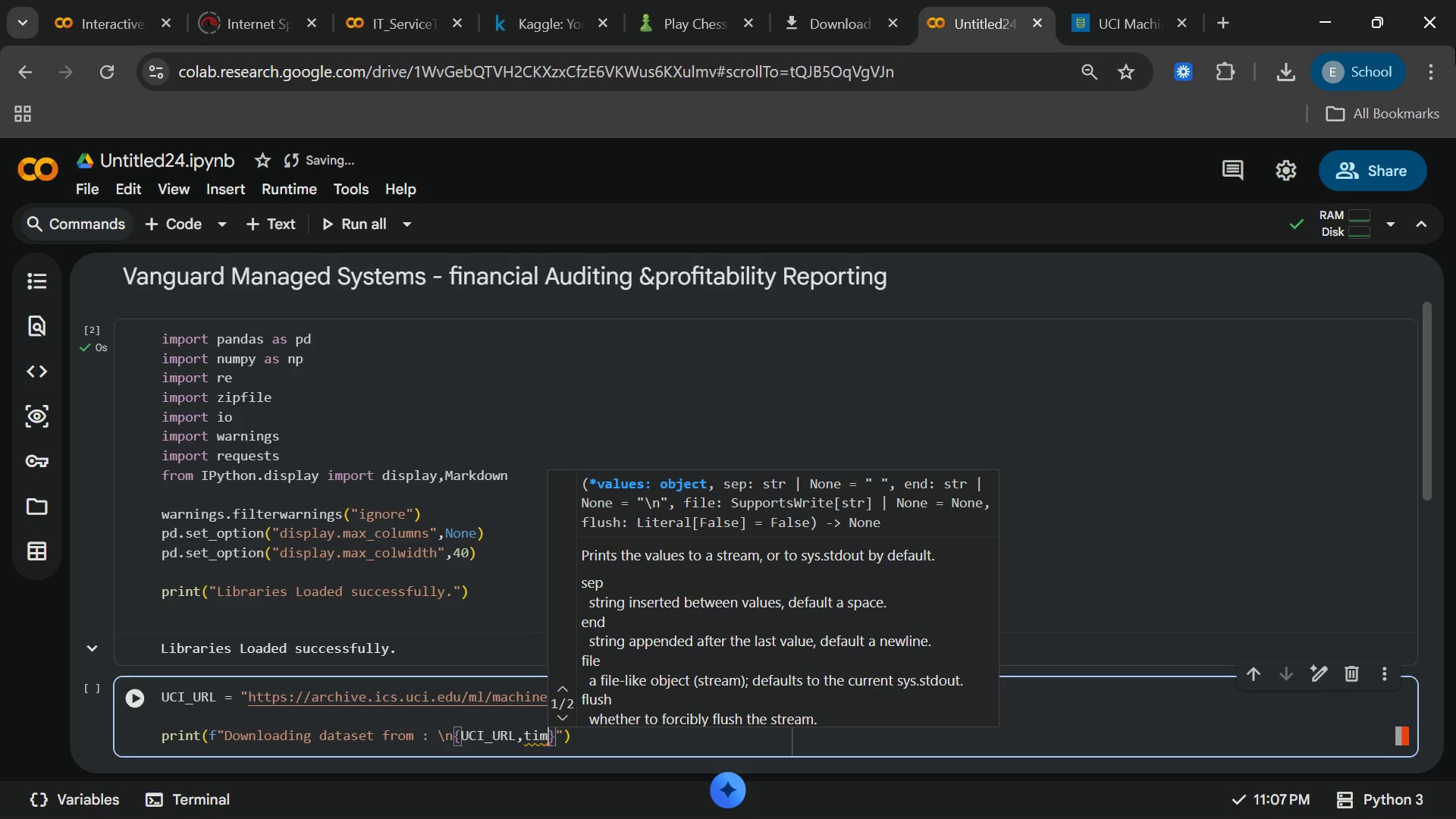 
key(Backspace)
 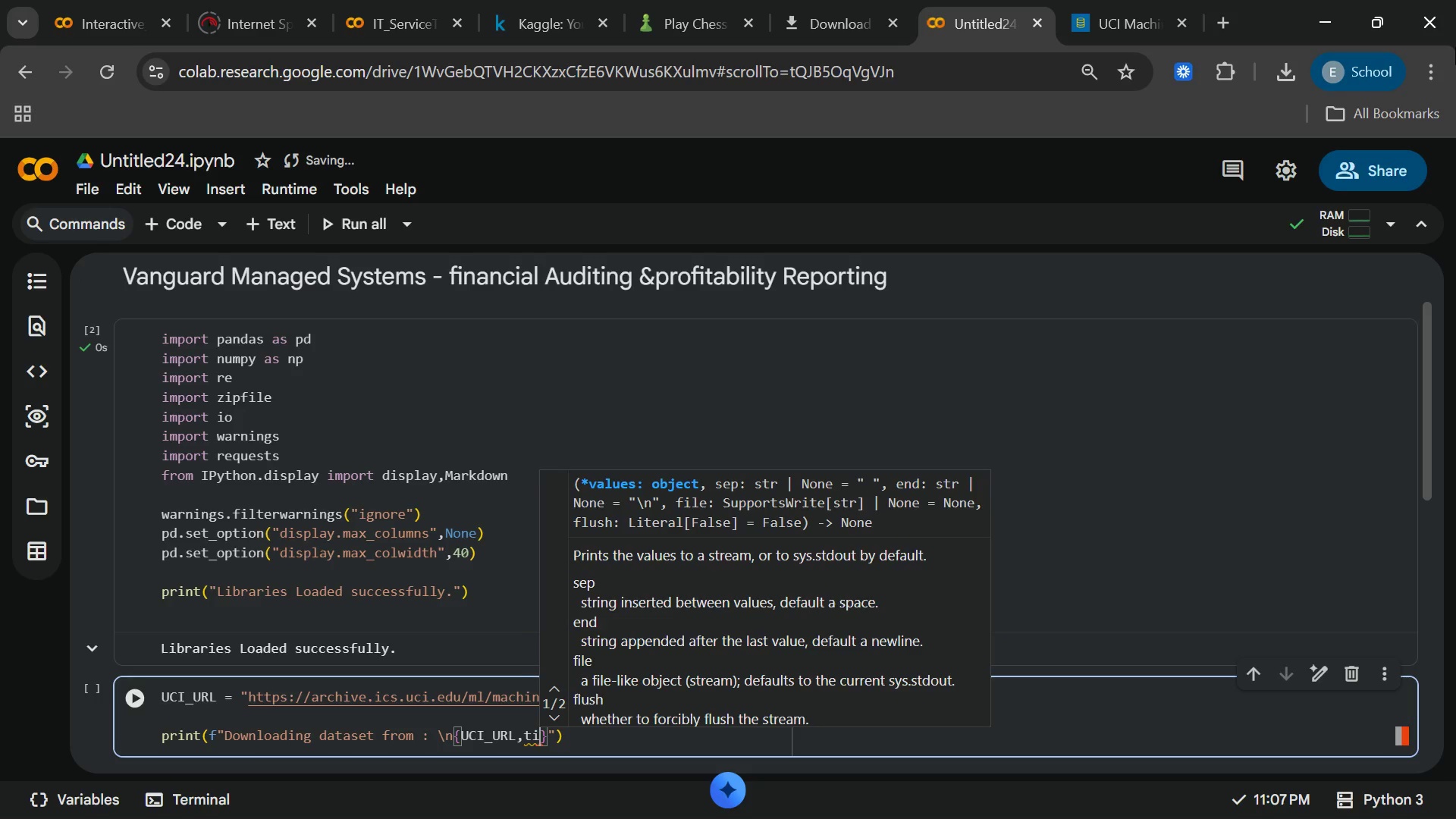 
key(Backspace)
 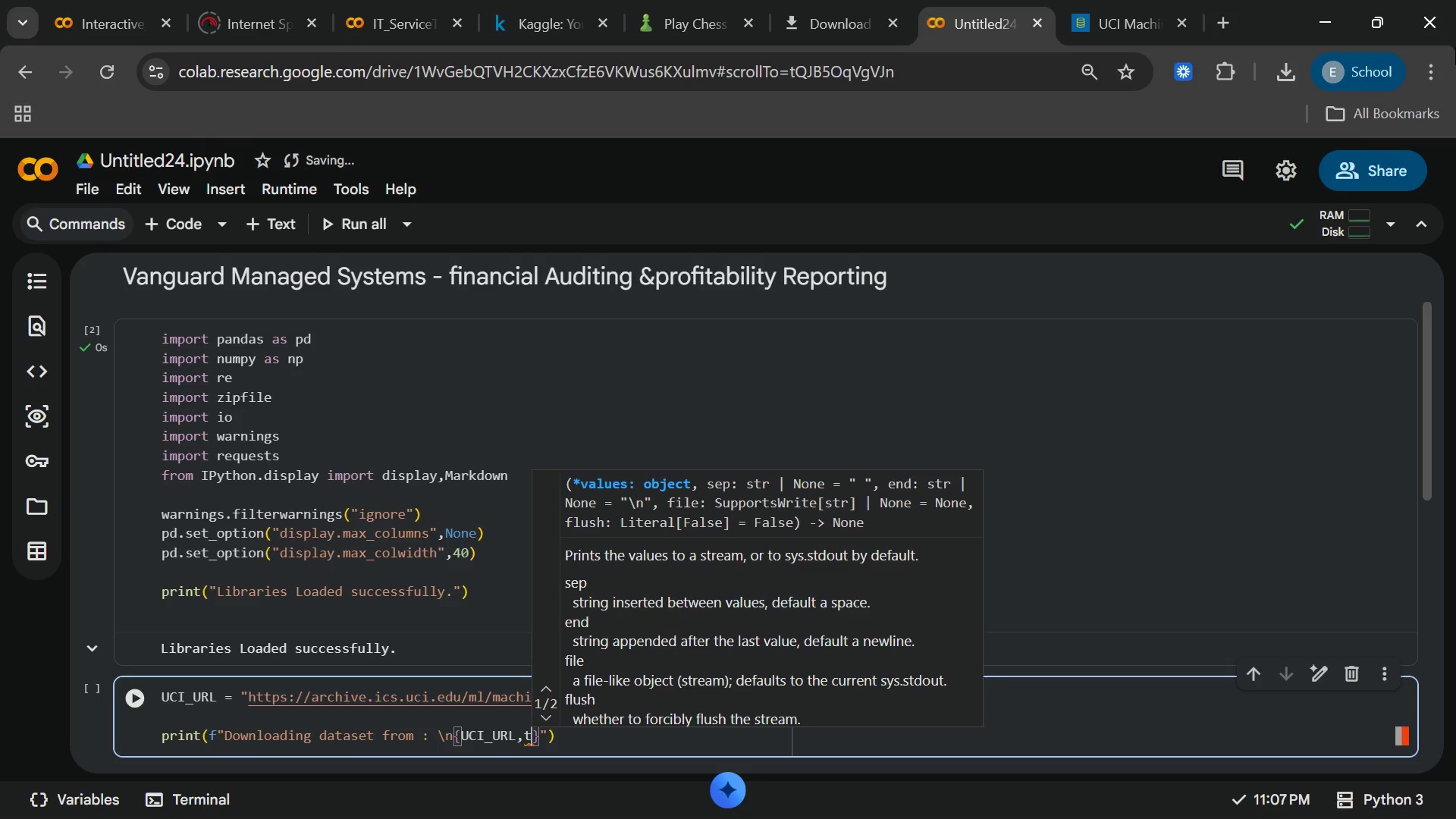 
key(Backspace)
 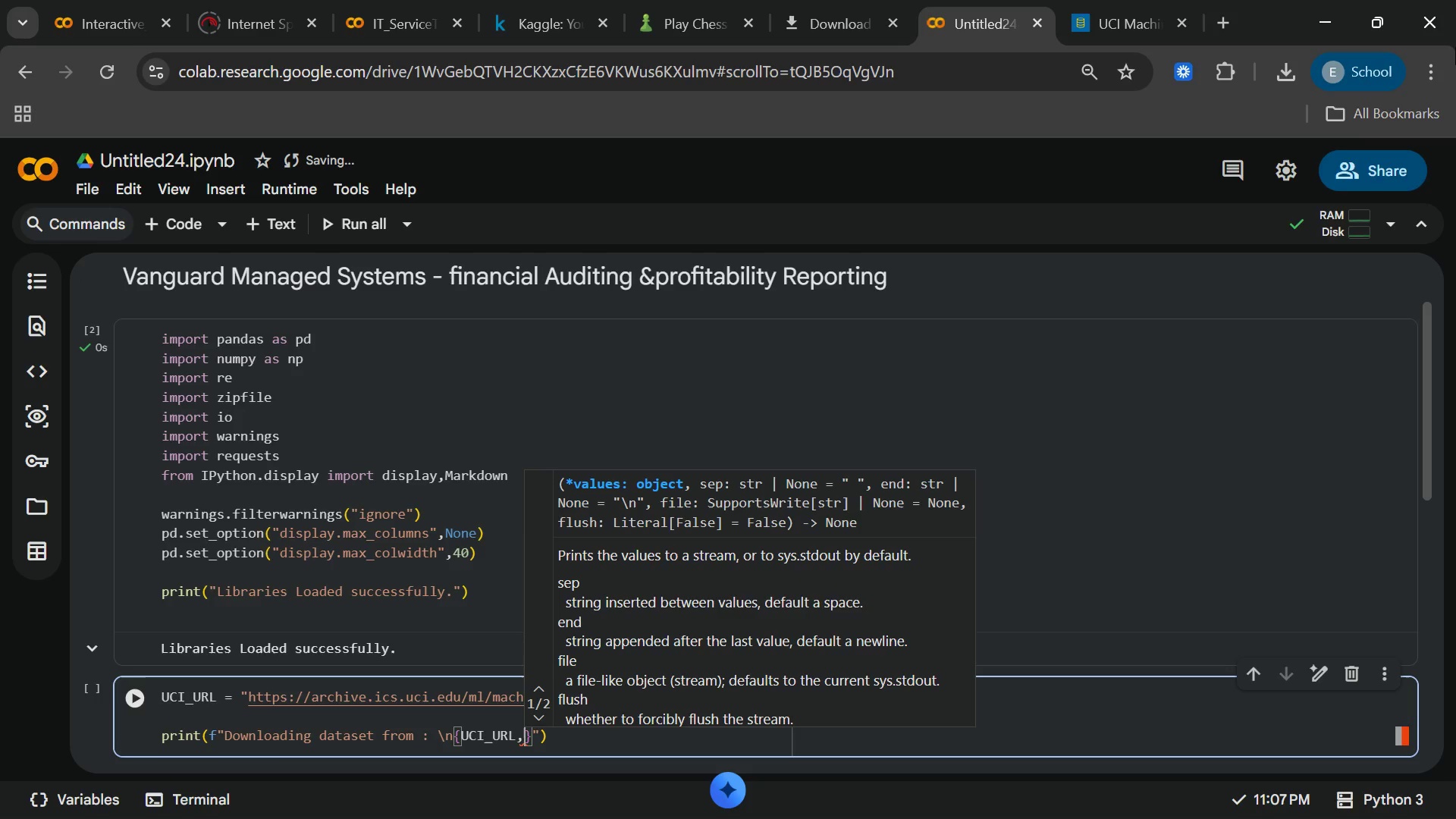 
key(Backspace)
 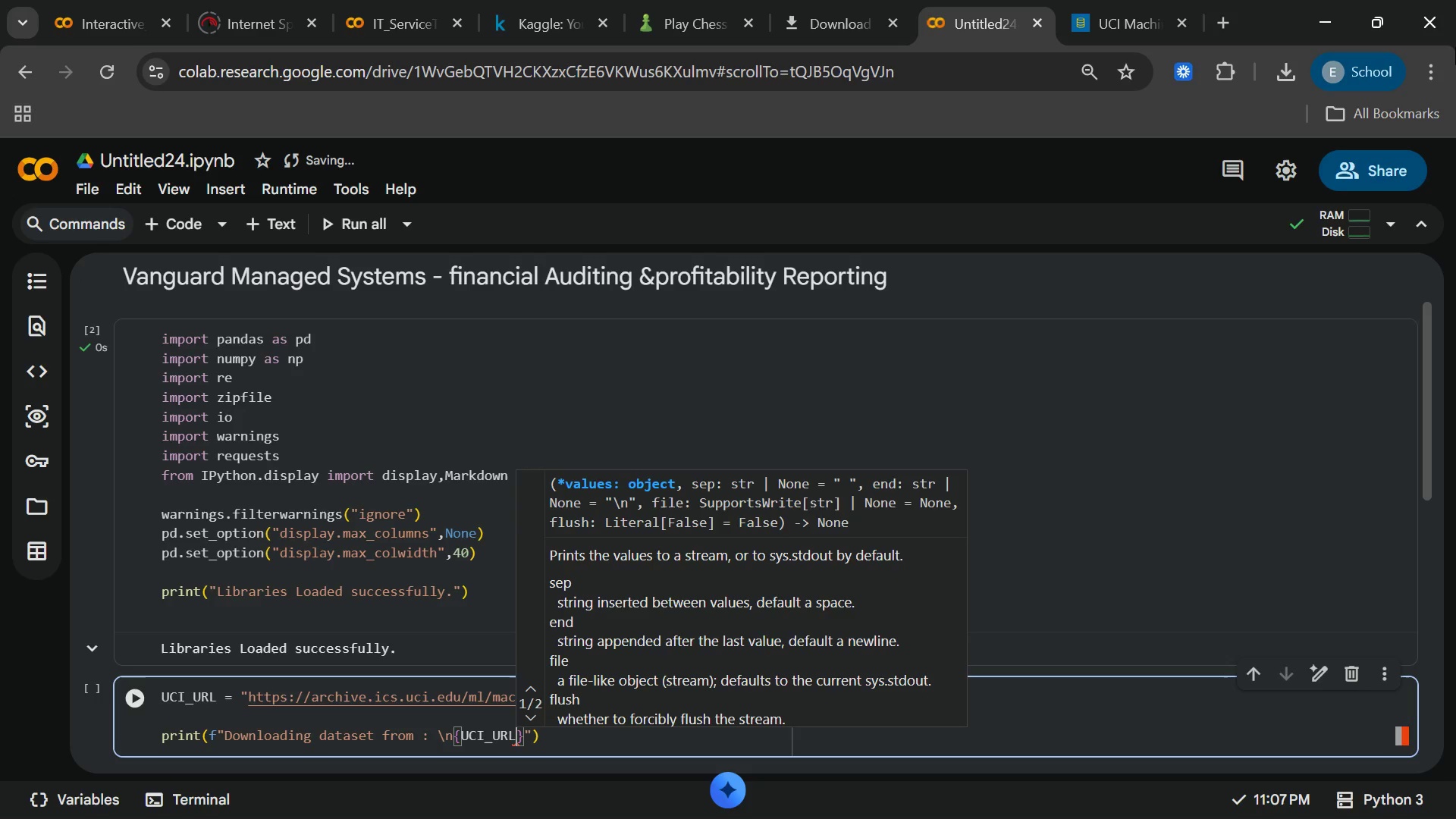 
key(Backspace)
 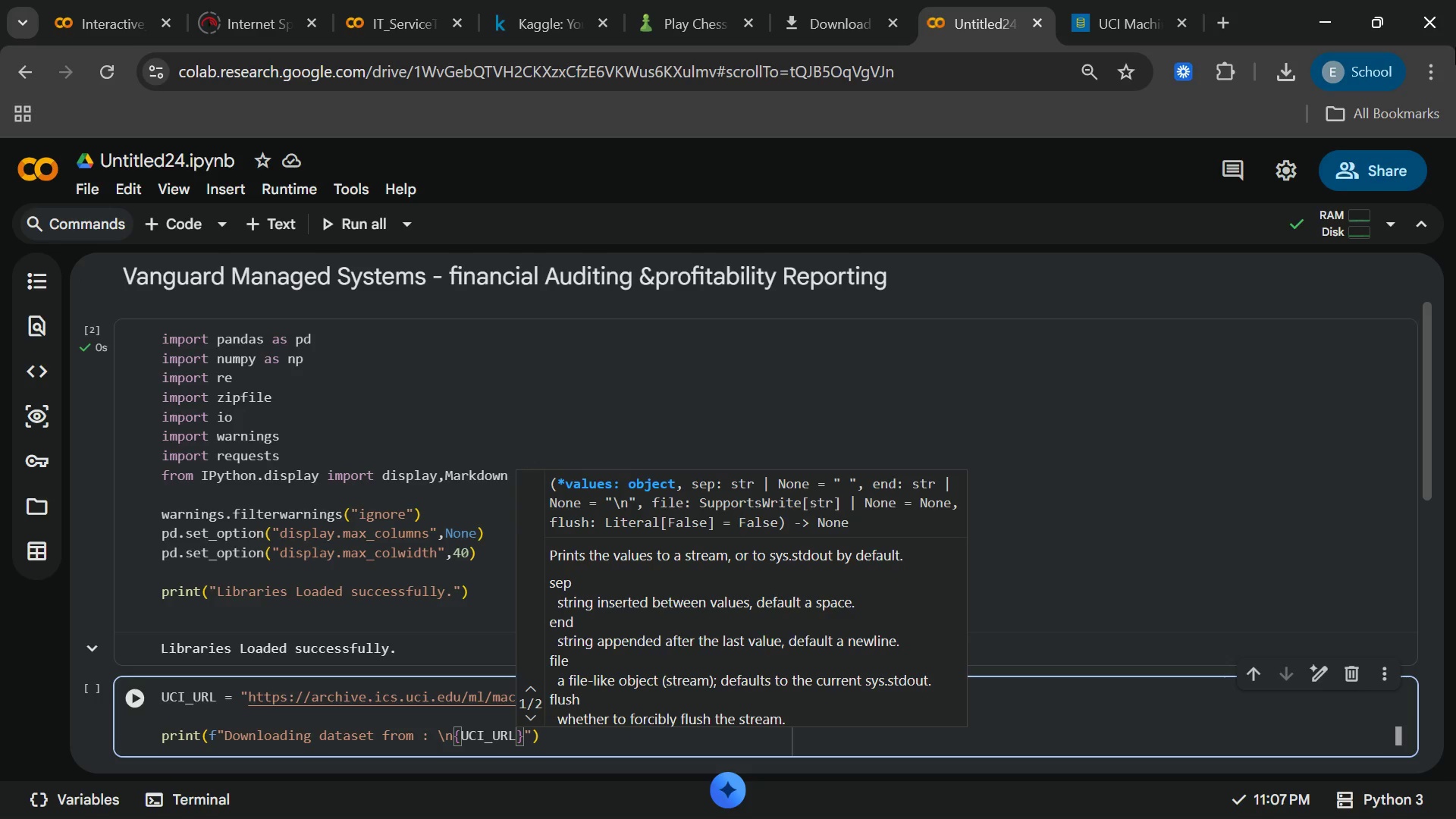 
key(ArrowRight)
 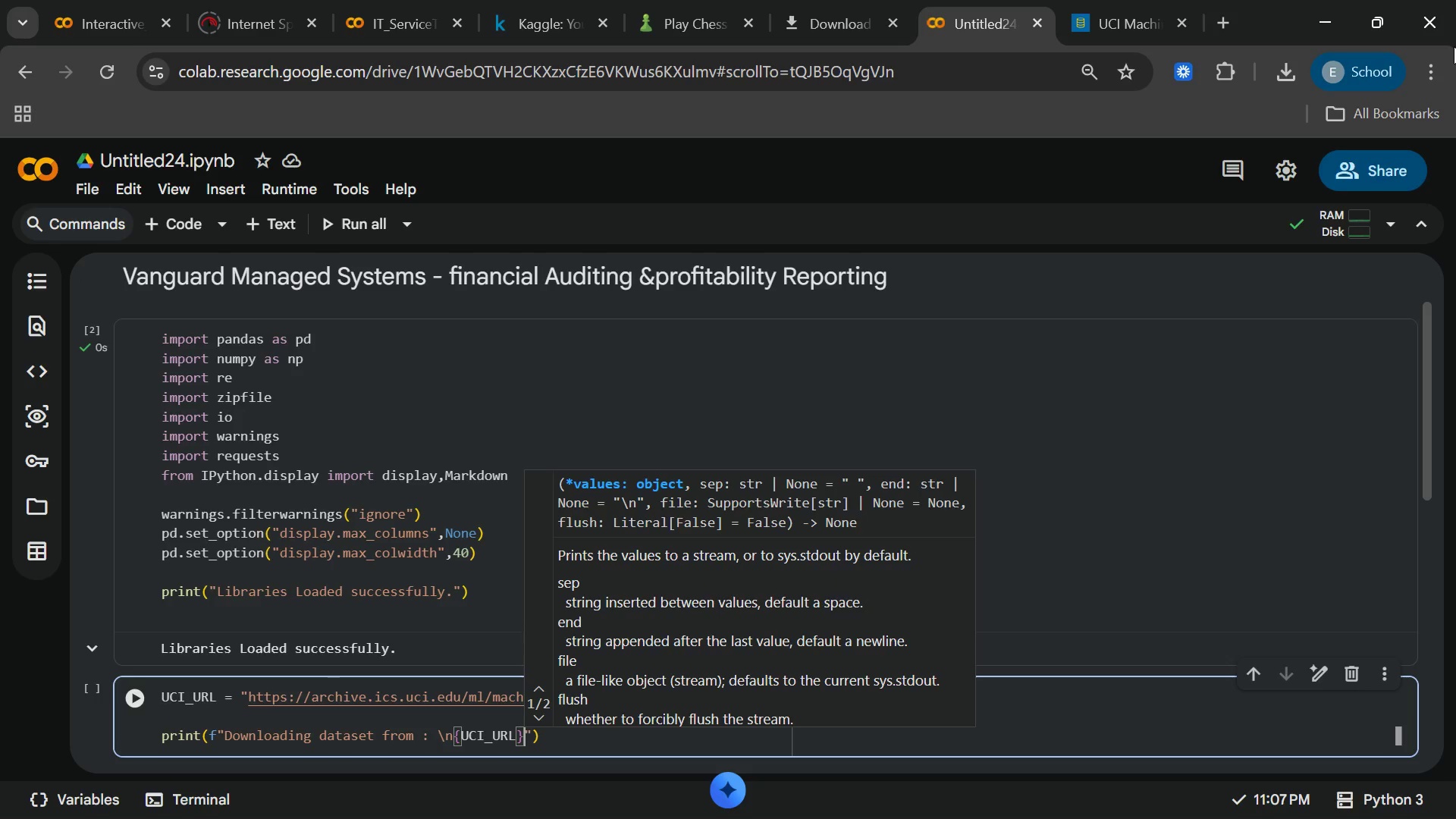 
key(Backslash)
 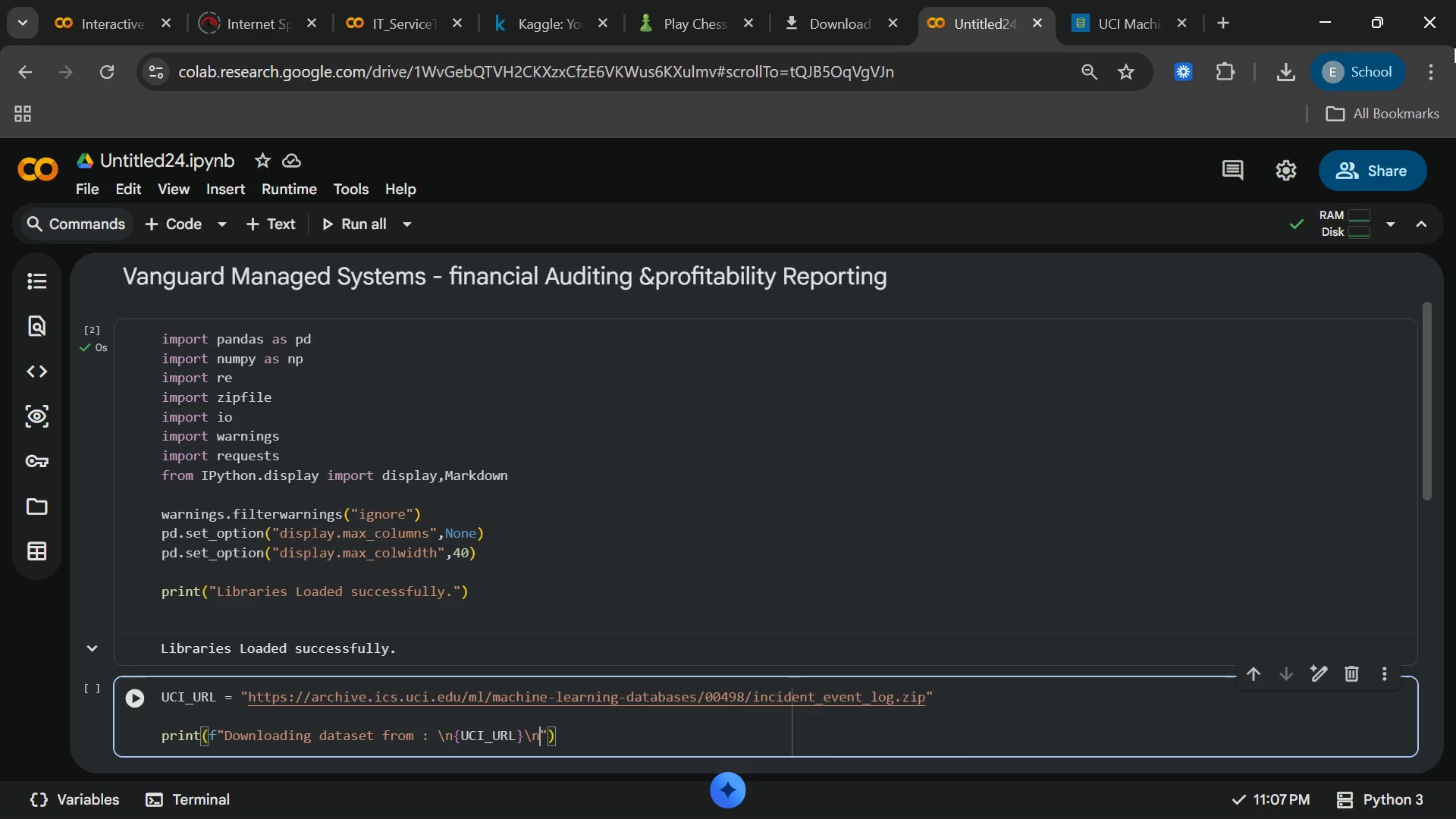 
key(N)
 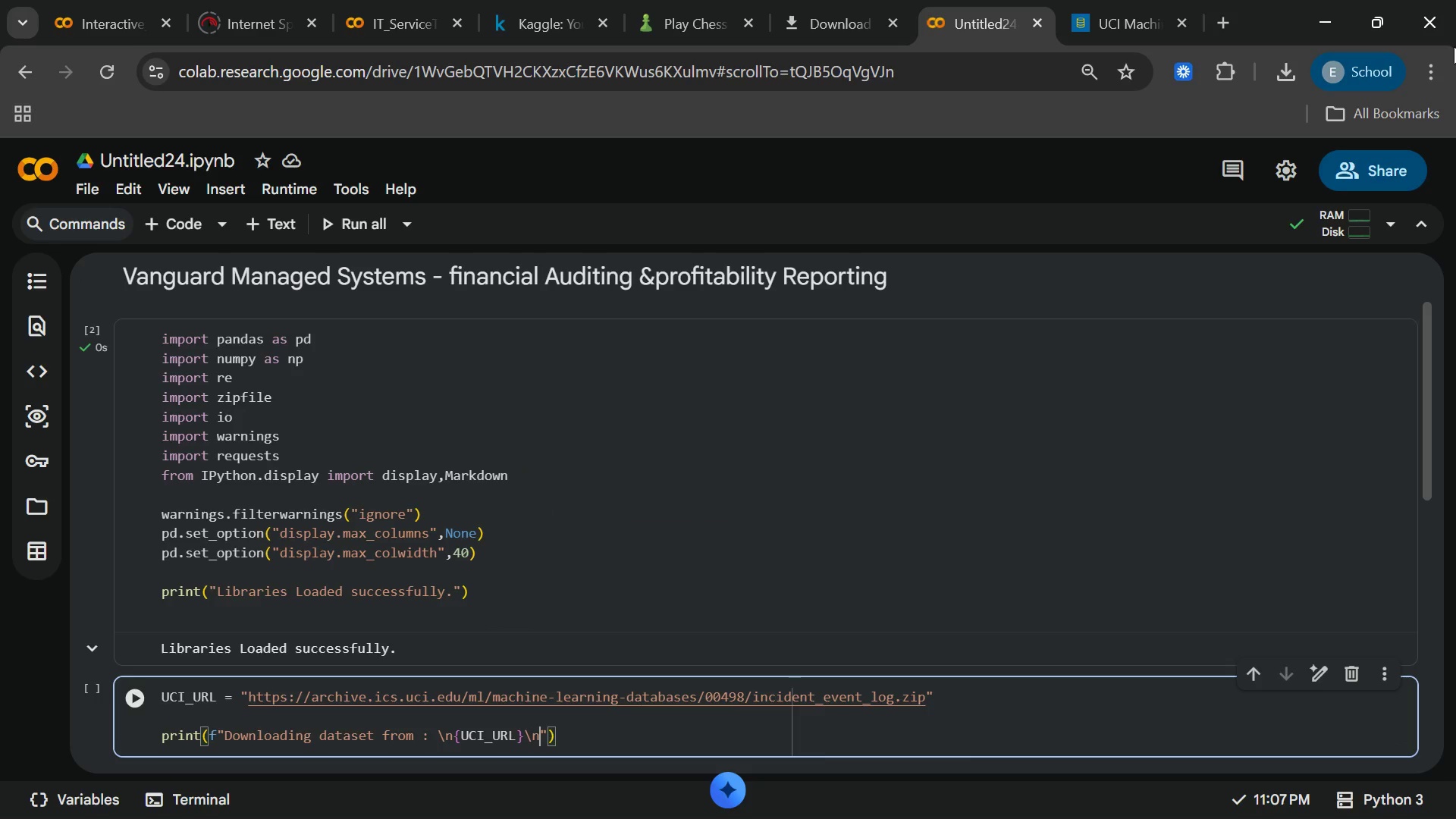 
key(ArrowRight)
 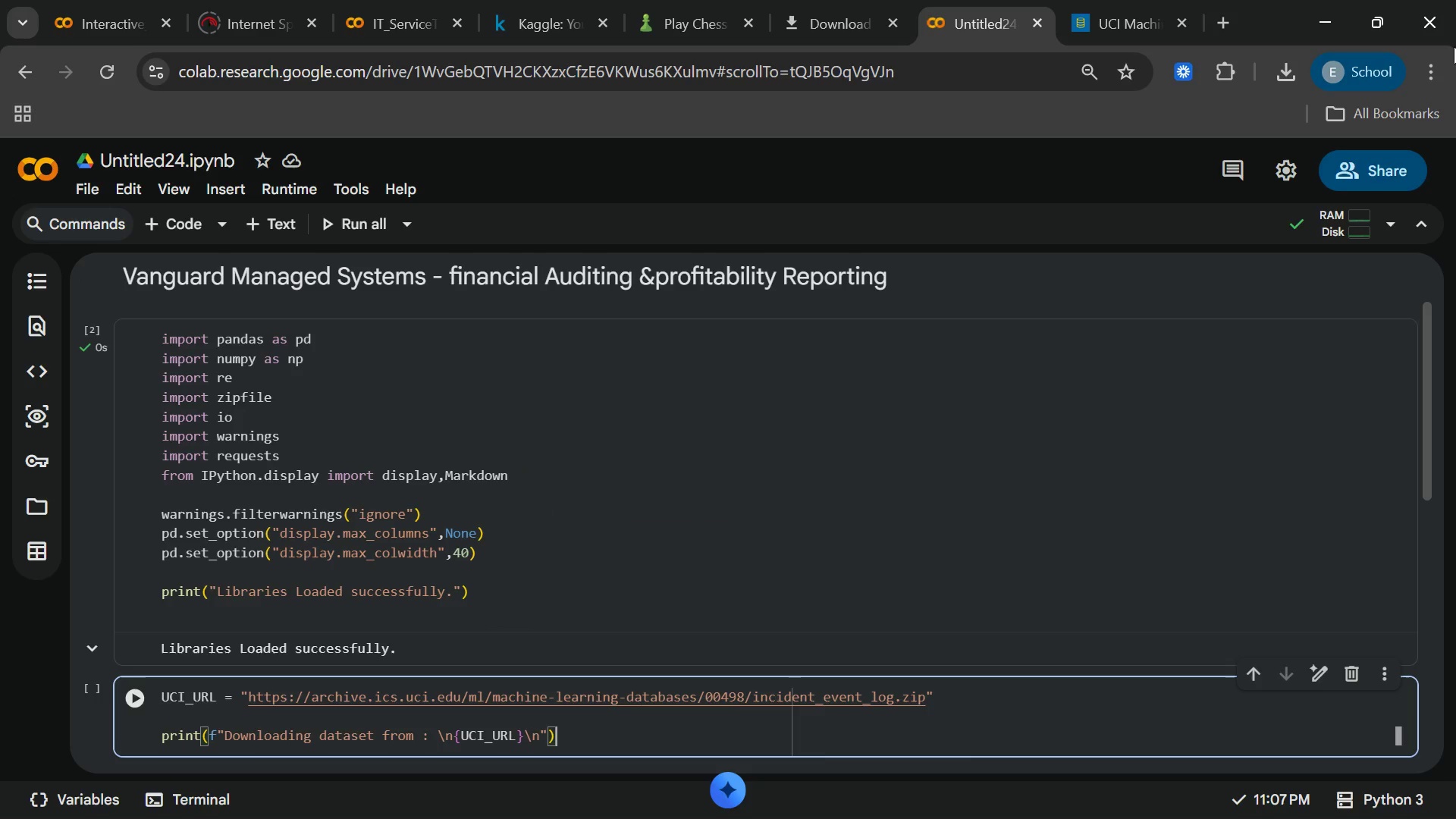 
key(ArrowRight)
 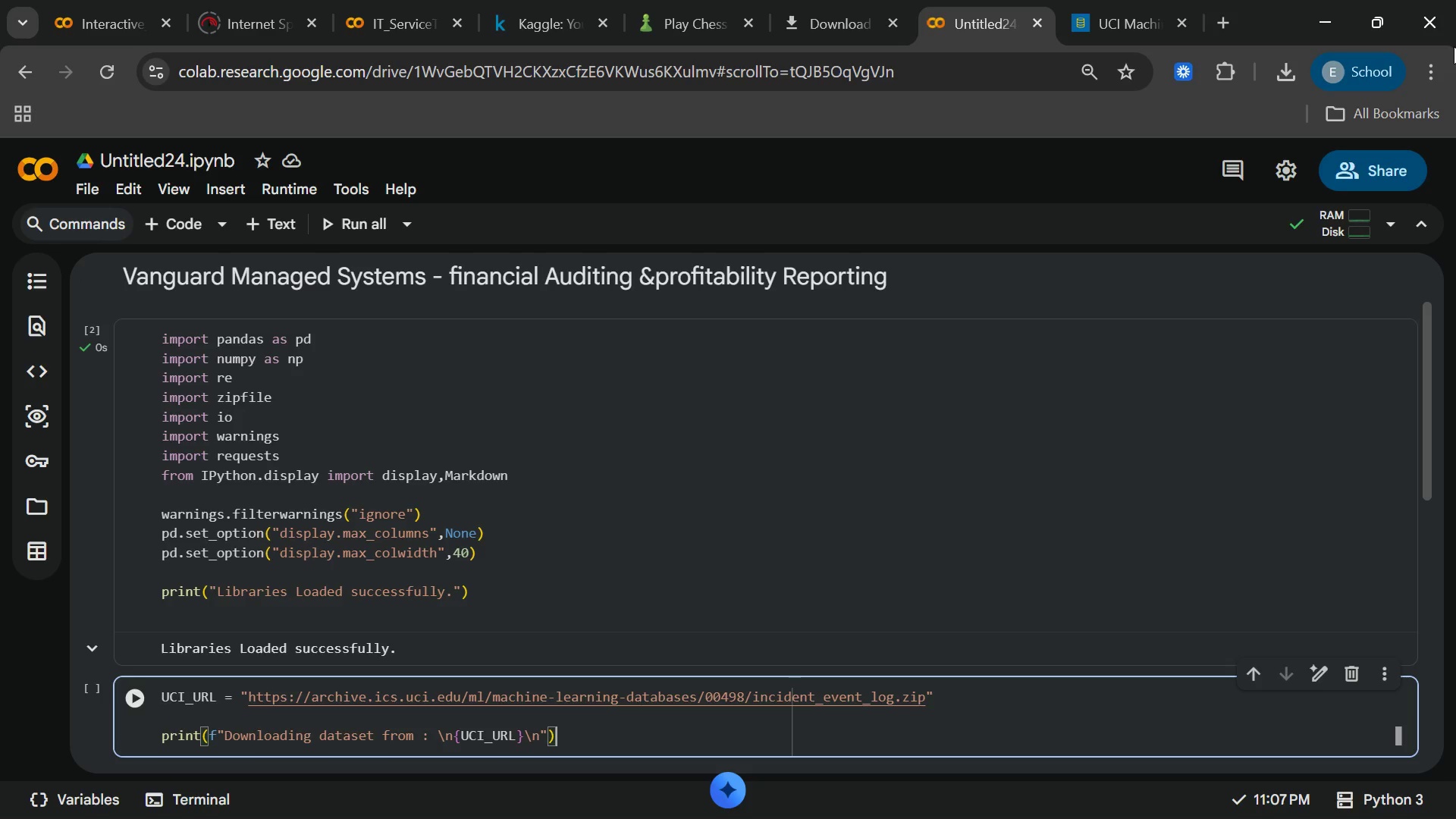 
key(Enter)
 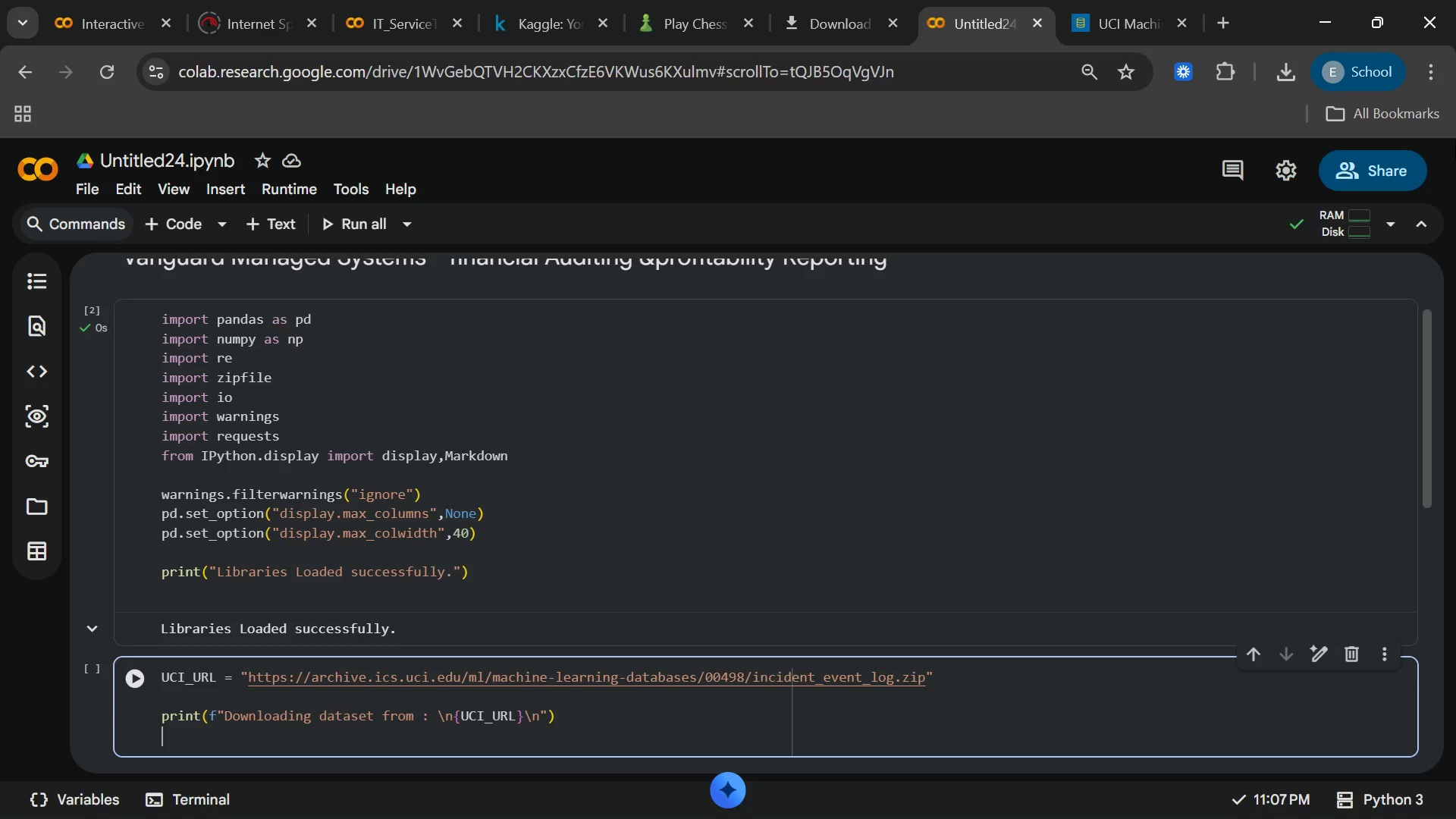 
key(Enter)
 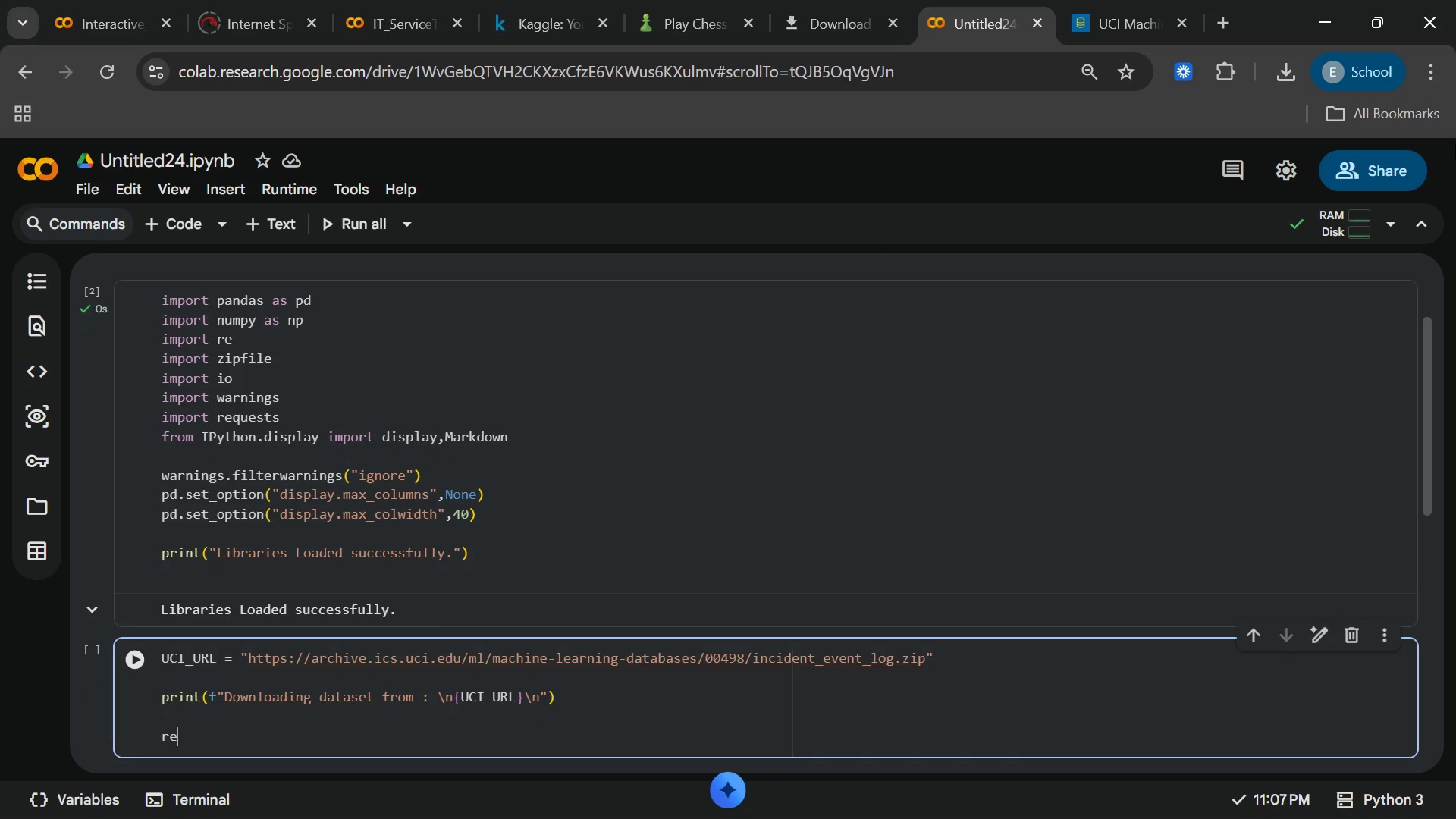 
type(response)
 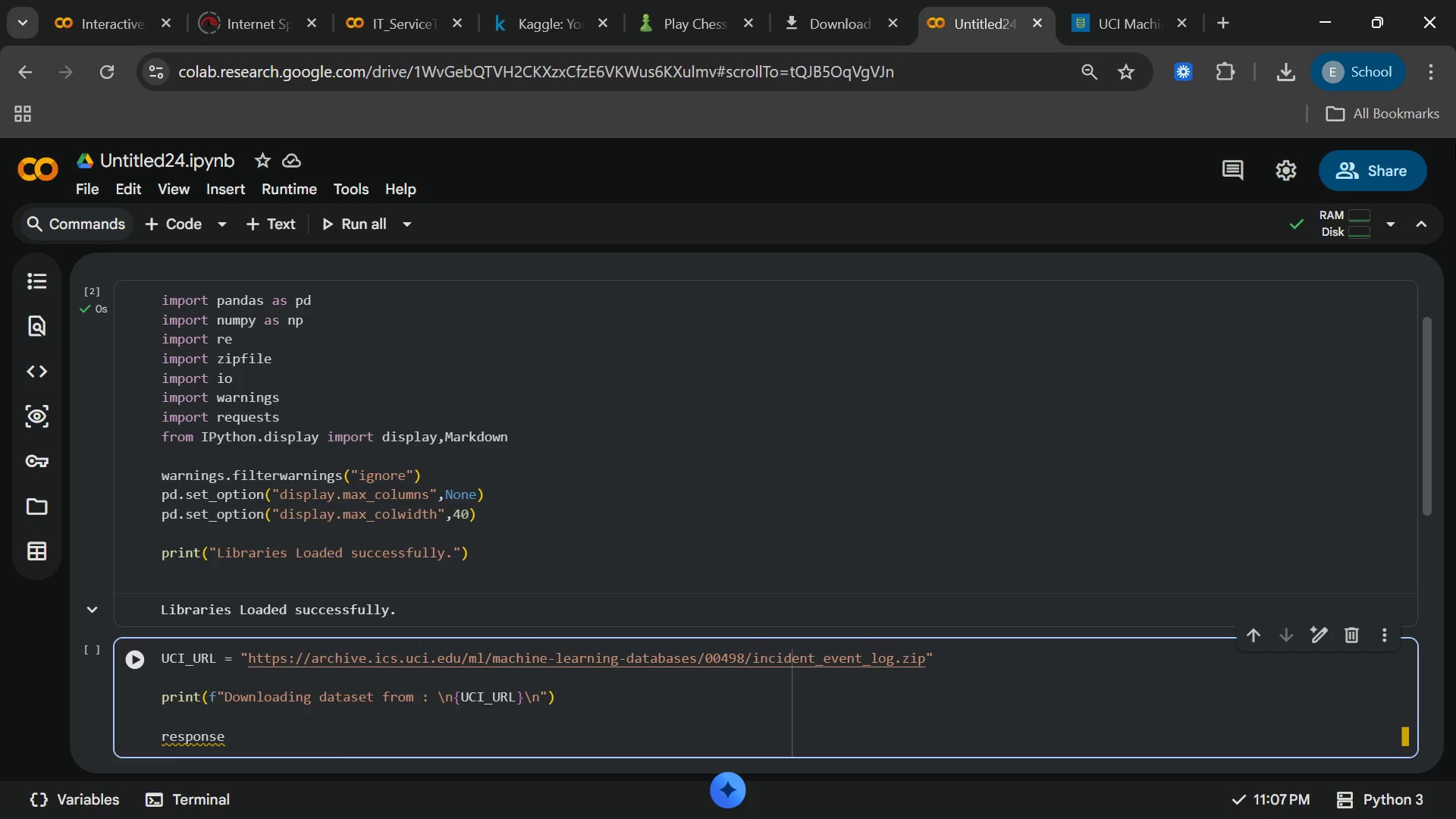 
type(=request)
 